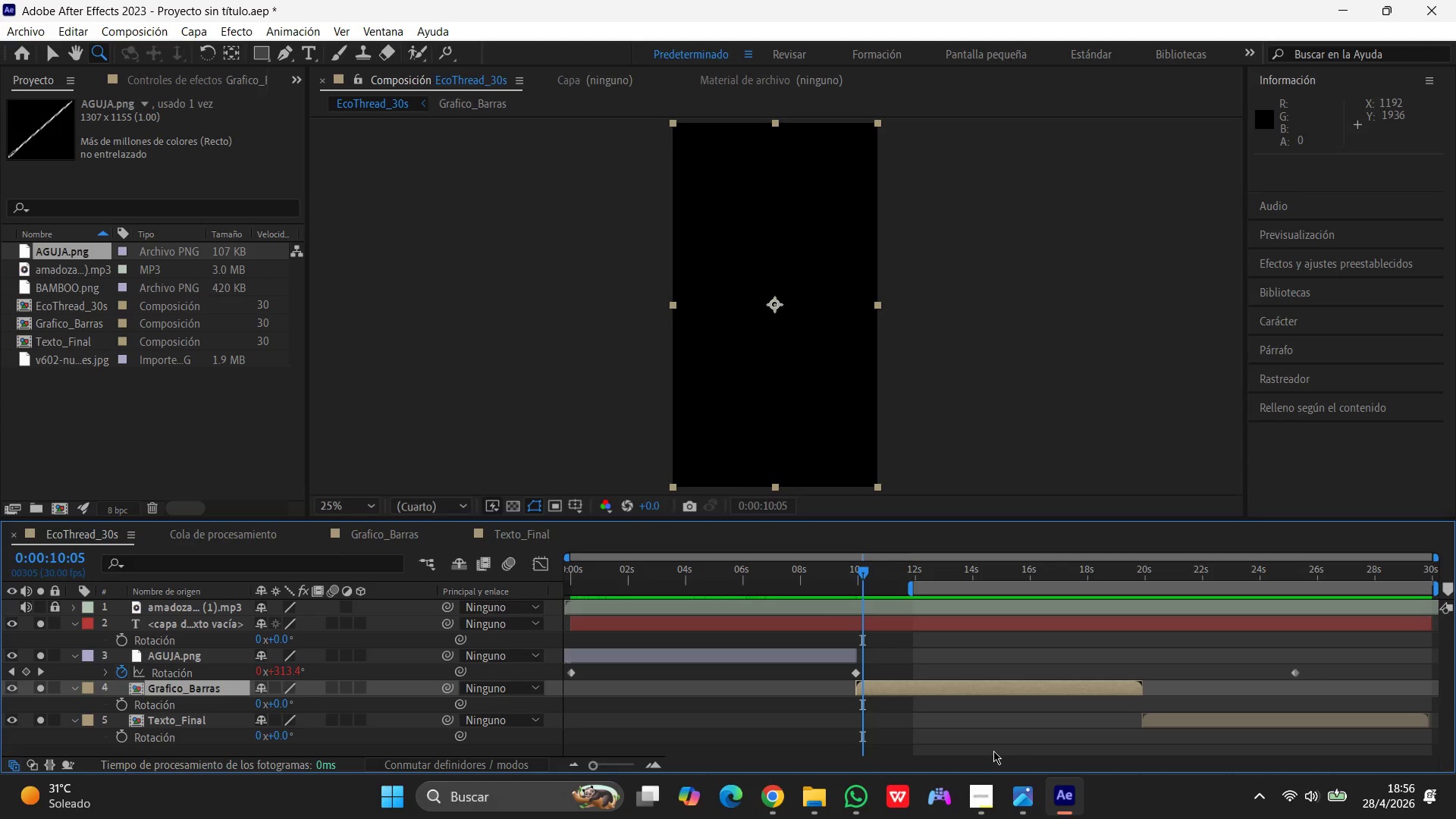 
key(ArrowLeft)
 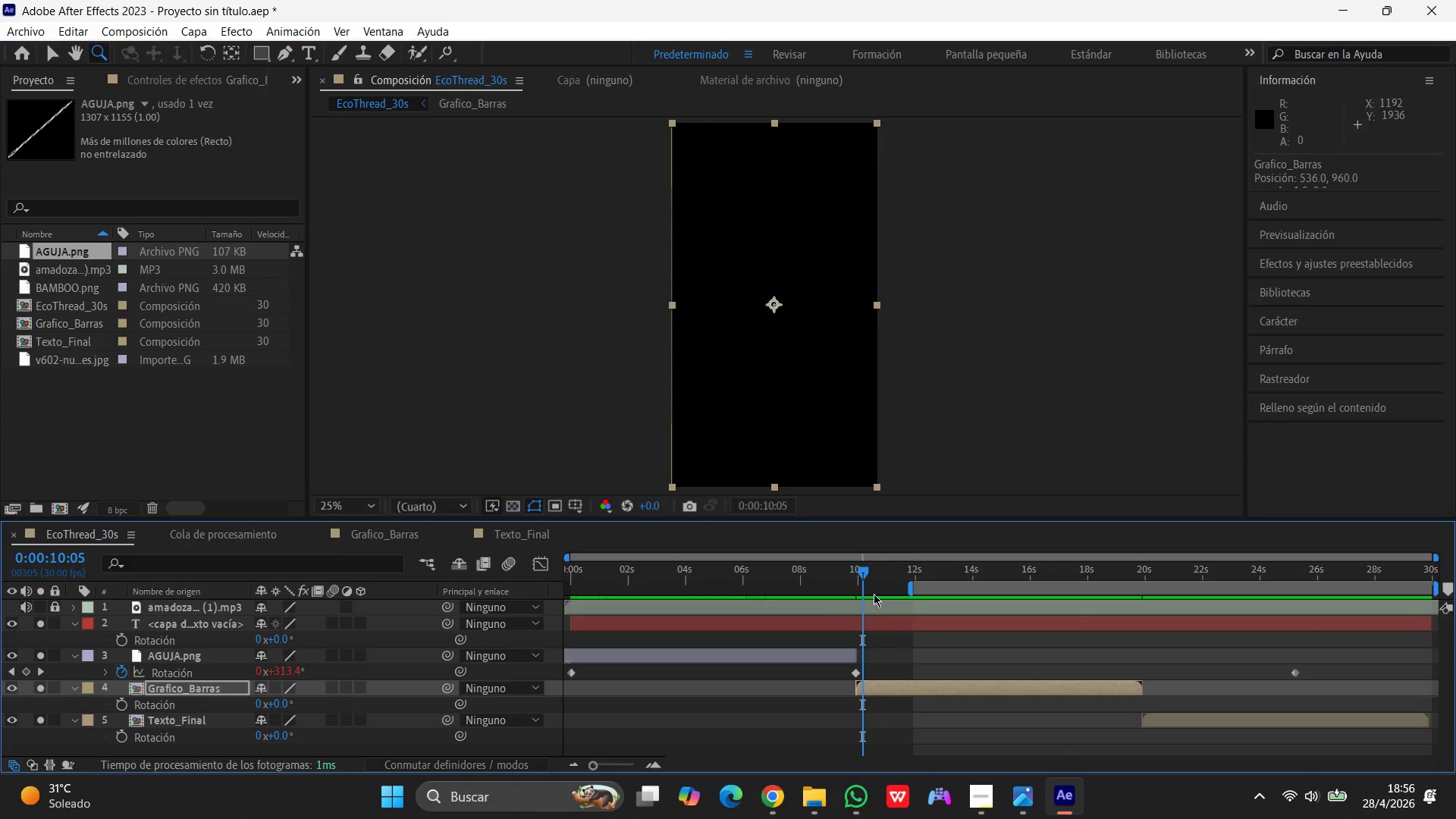 
left_click_drag(start_coordinate=[864, 574], to_coordinate=[858, 575])
 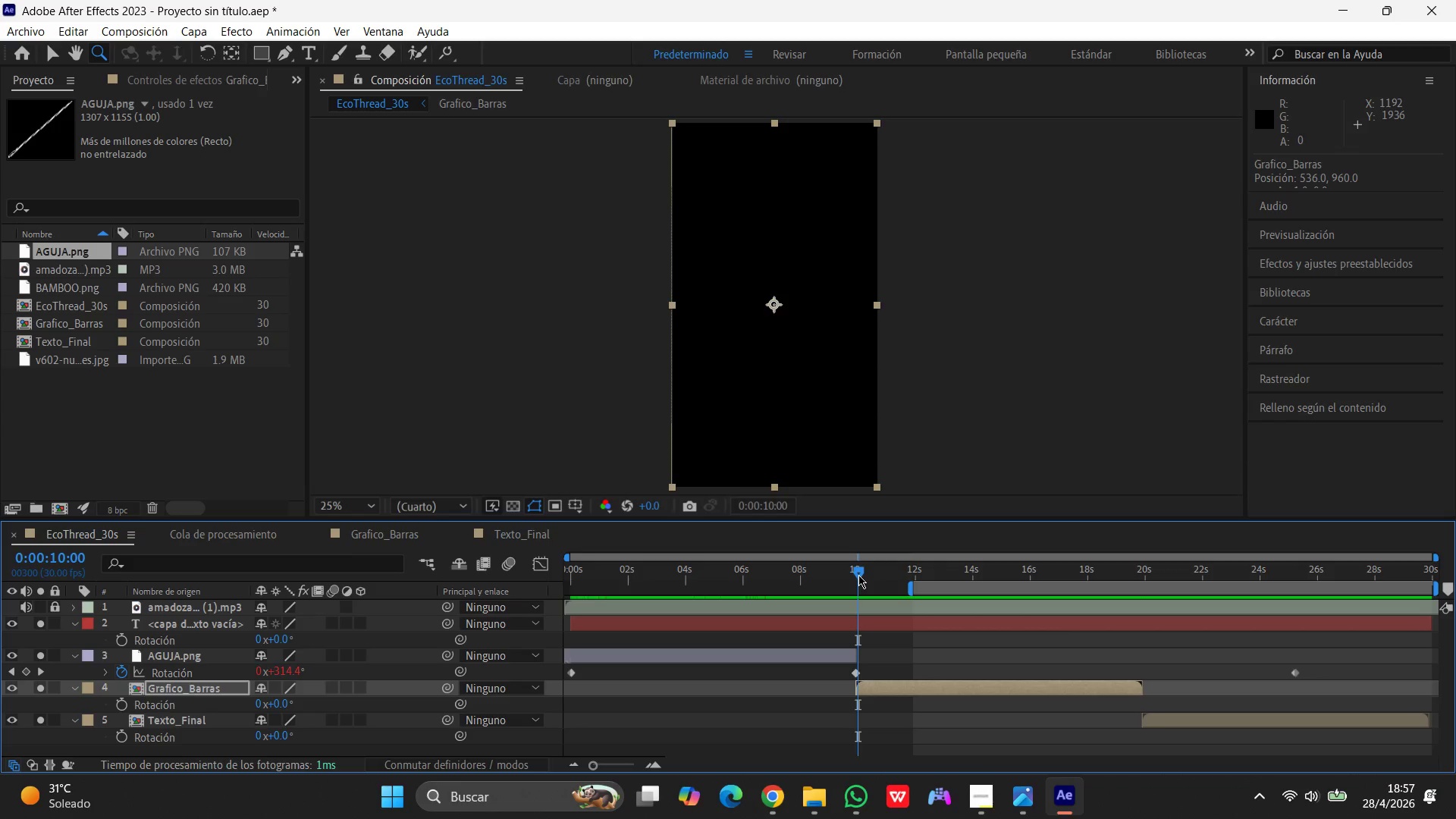 
wait(45.5)
 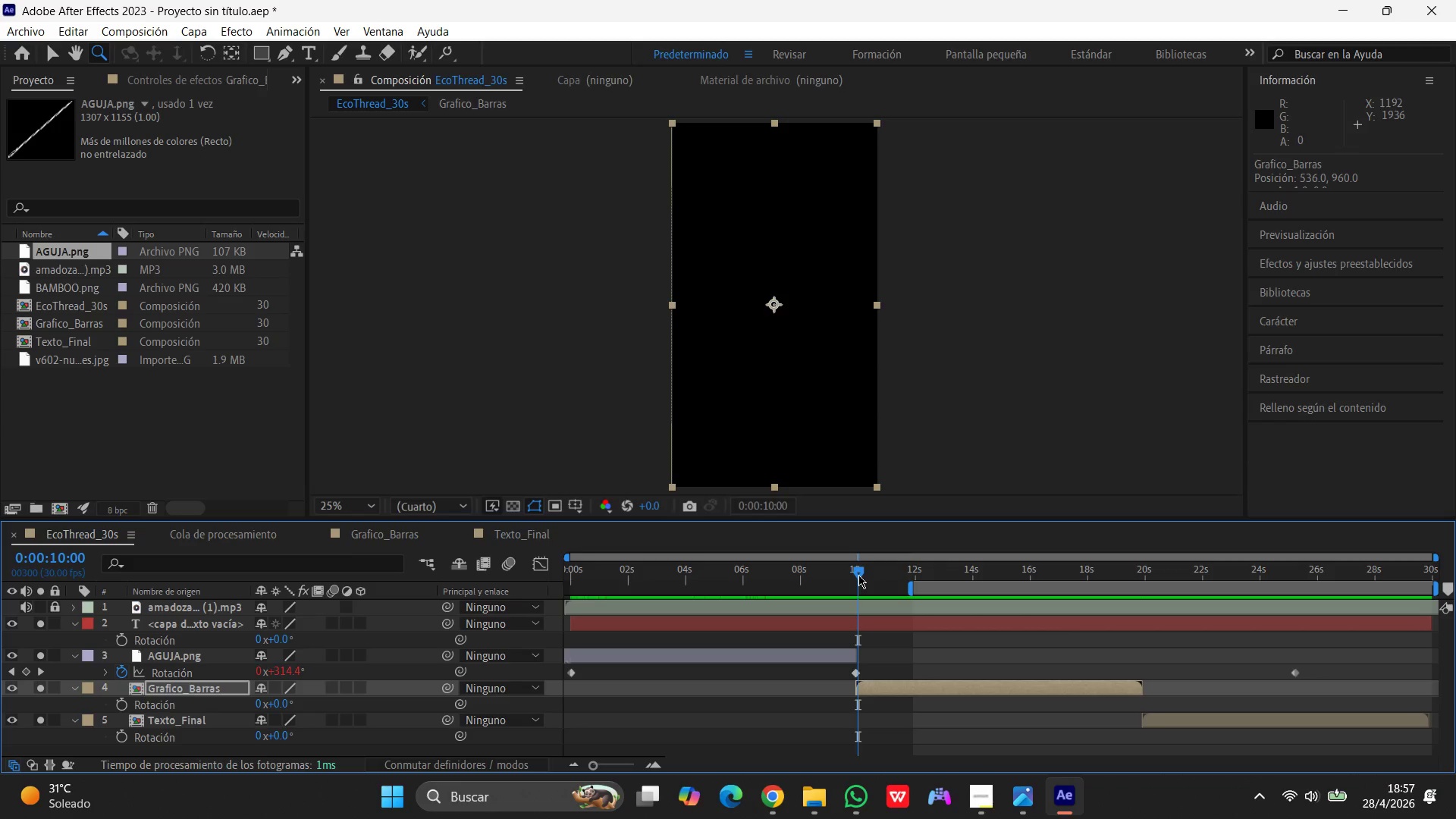 
left_click([220, 686])
 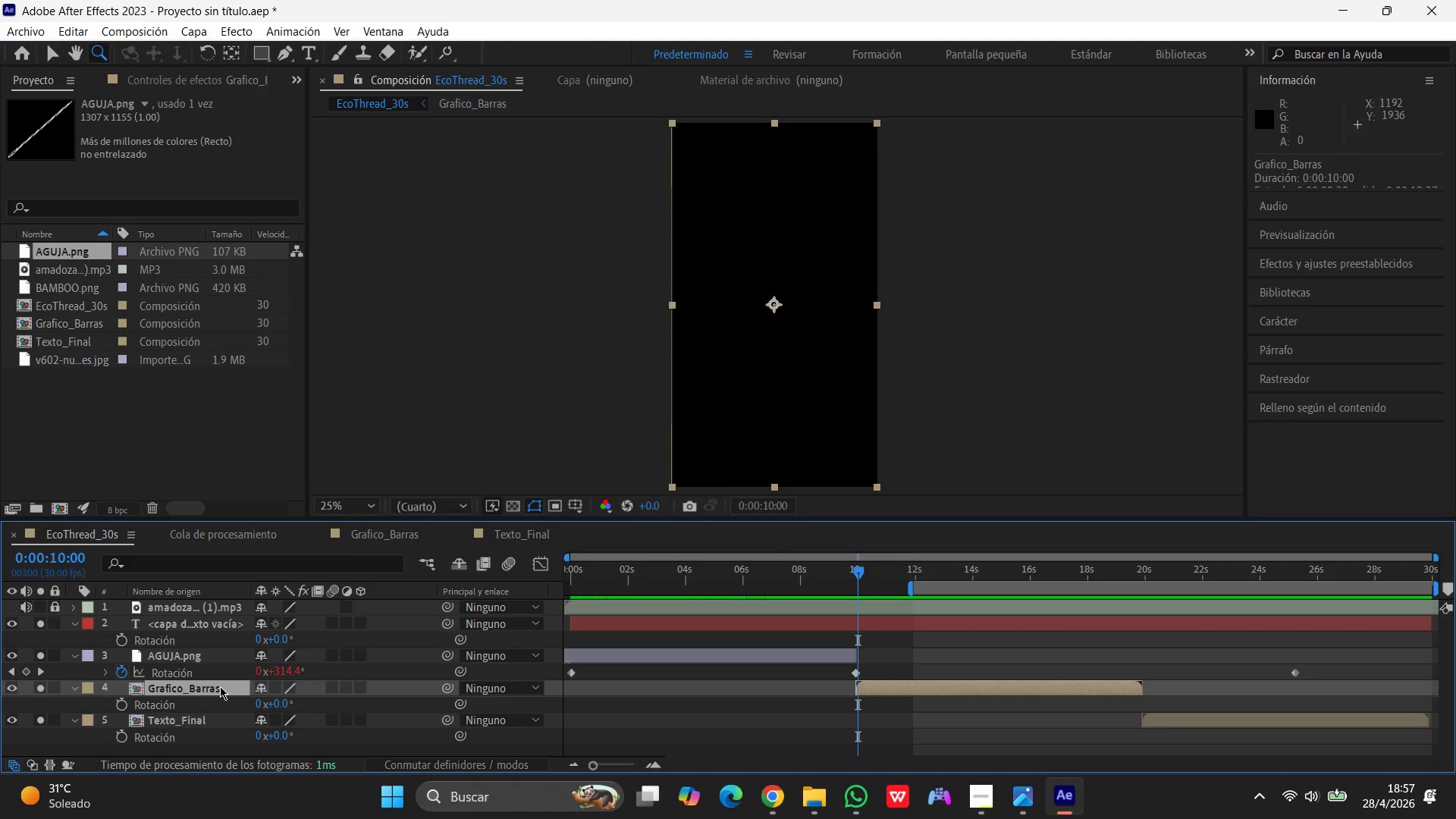 
left_click([220, 686])
 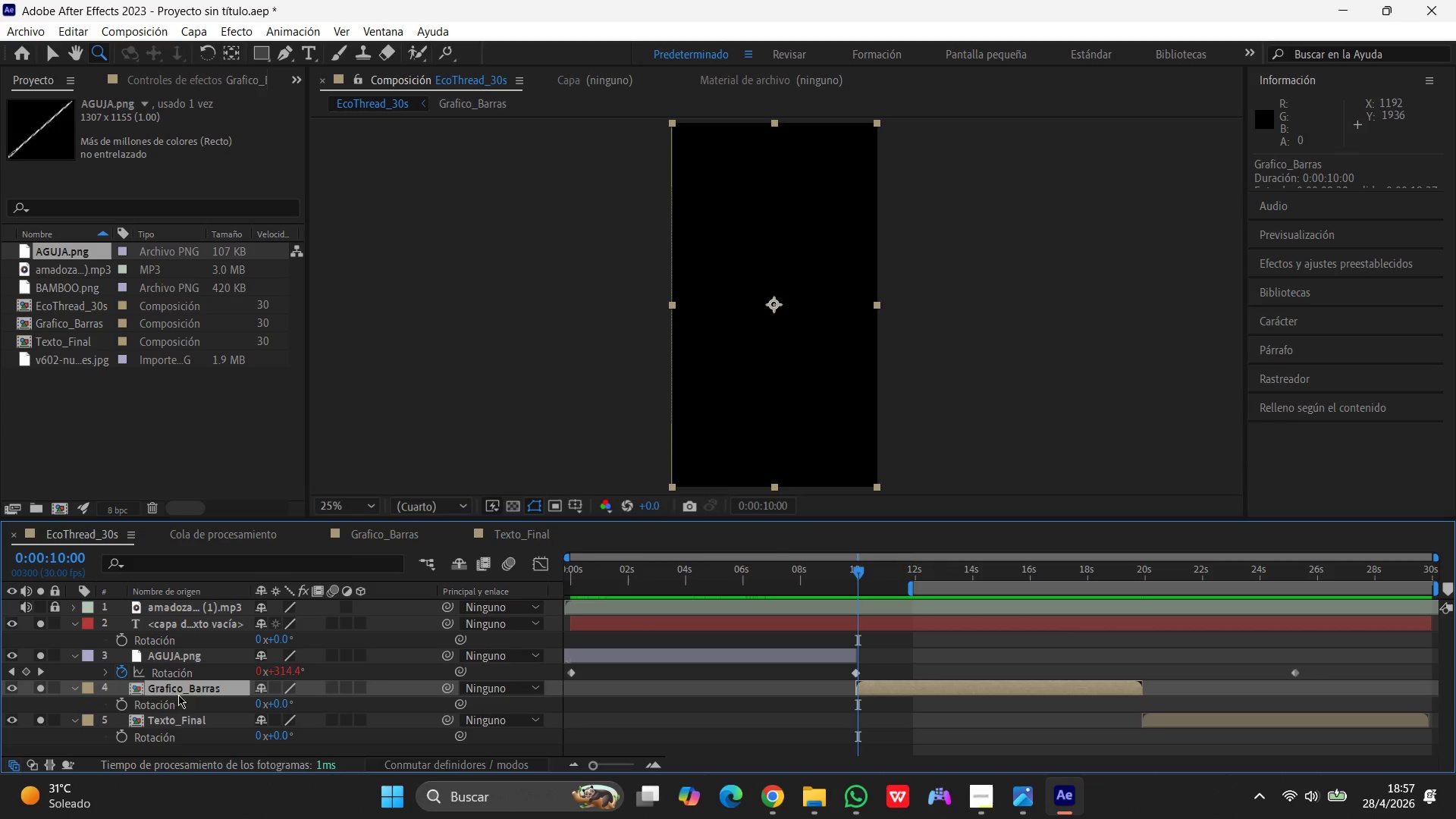 
left_click([11, 689])
 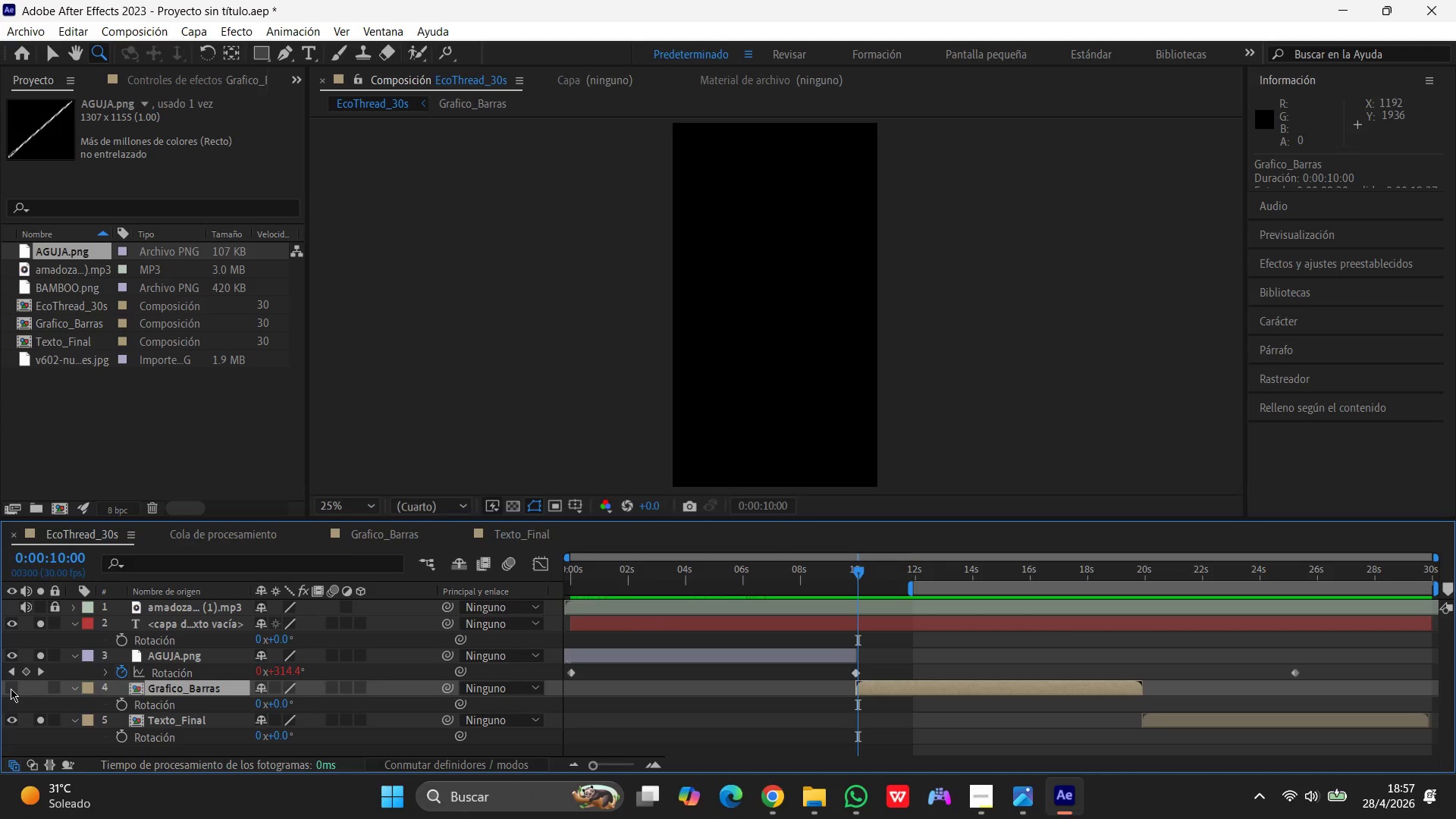 
left_click([11, 689])
 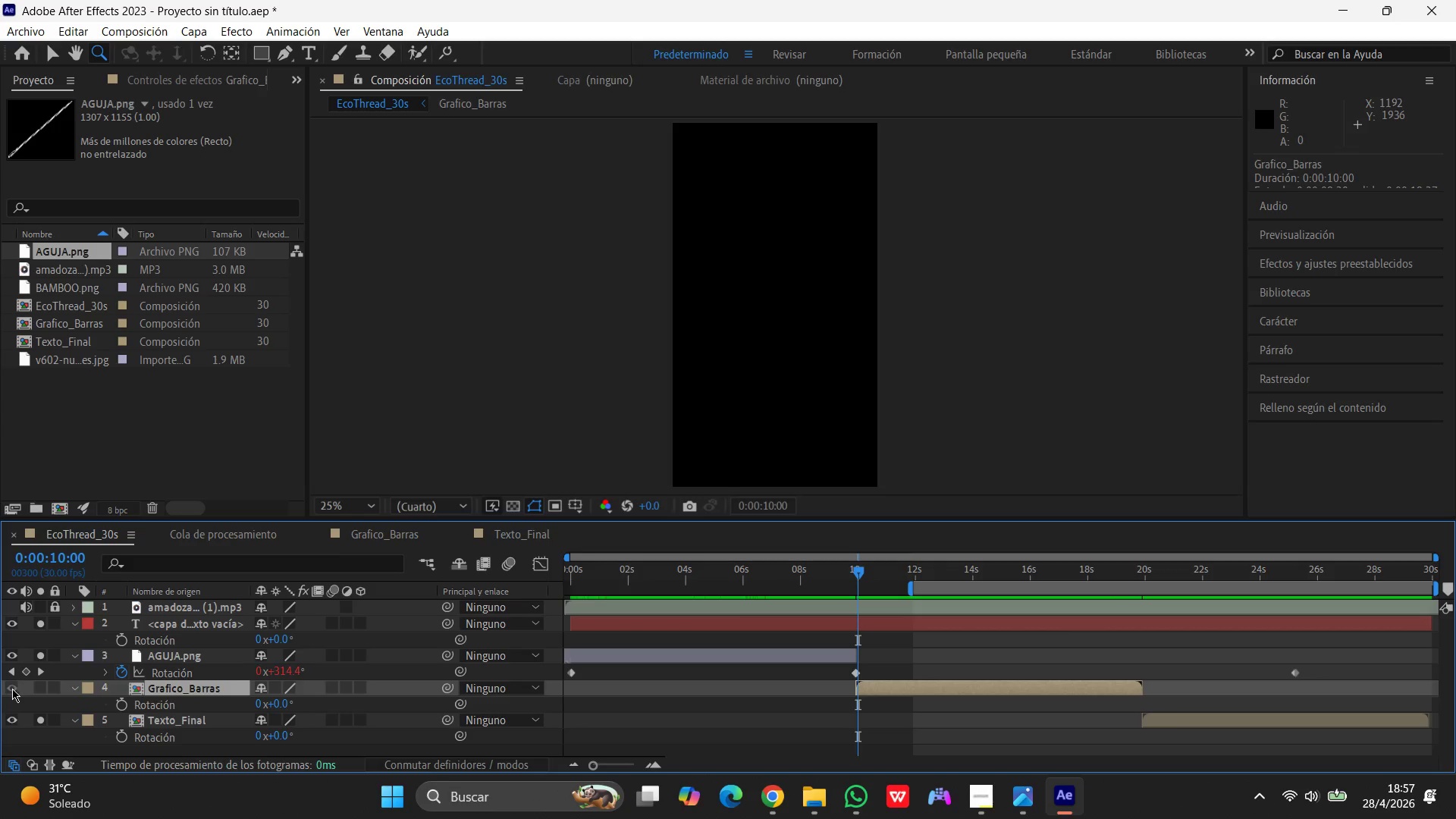 
left_click([13, 689])
 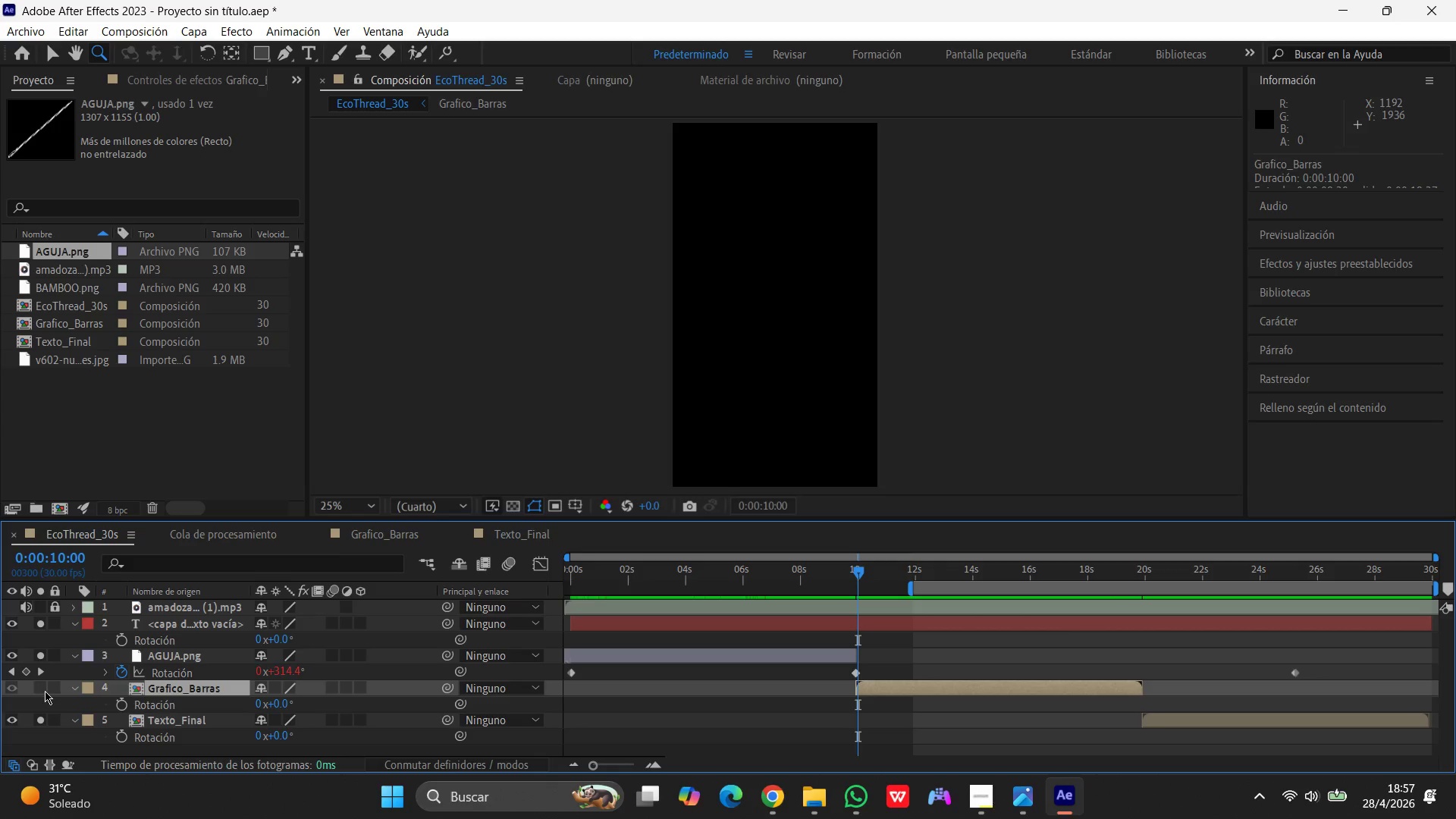 
left_click([14, 690])
 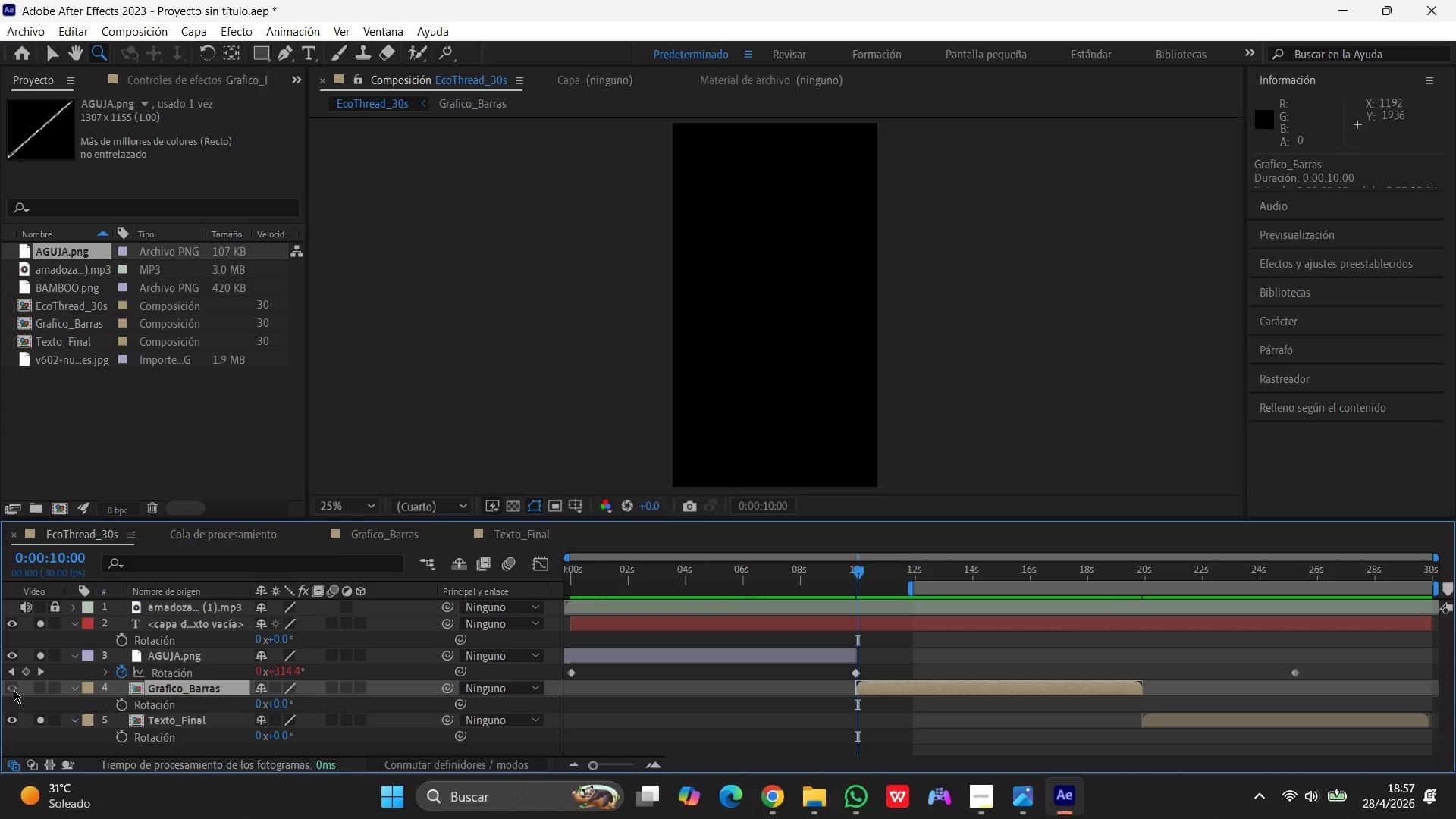 
double_click([14, 690])
 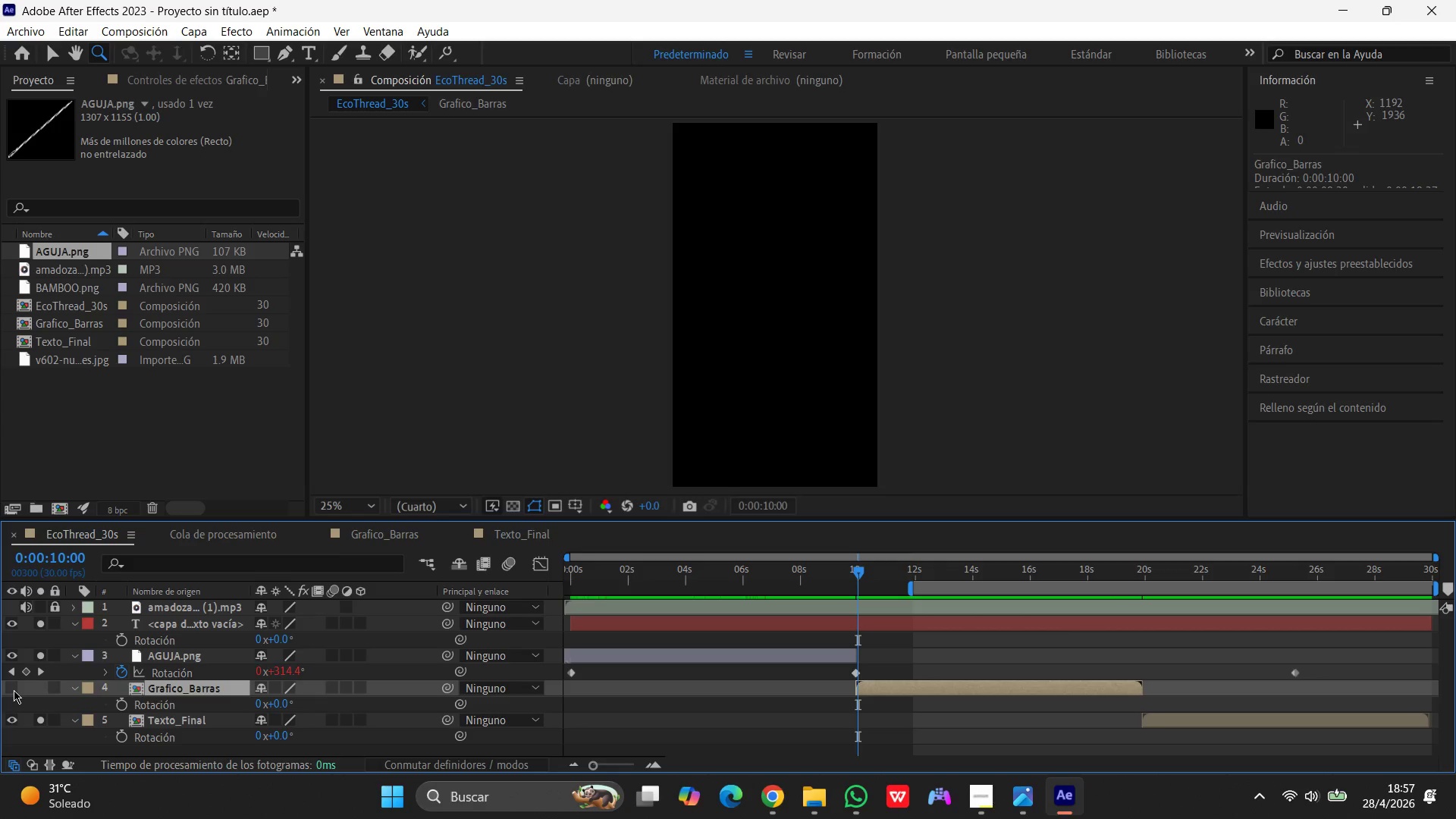 
left_click([14, 690])
 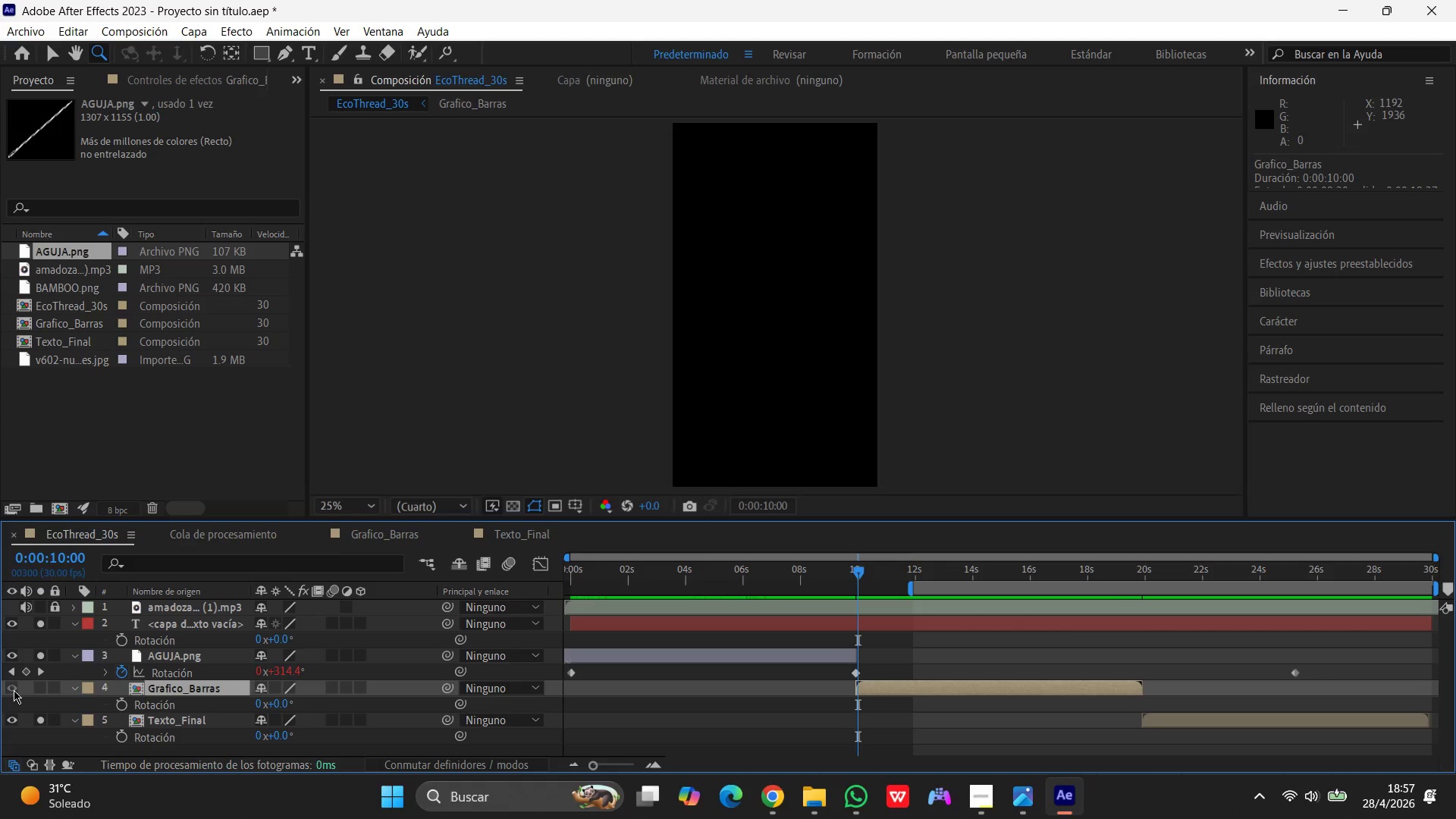 
left_click([14, 690])
 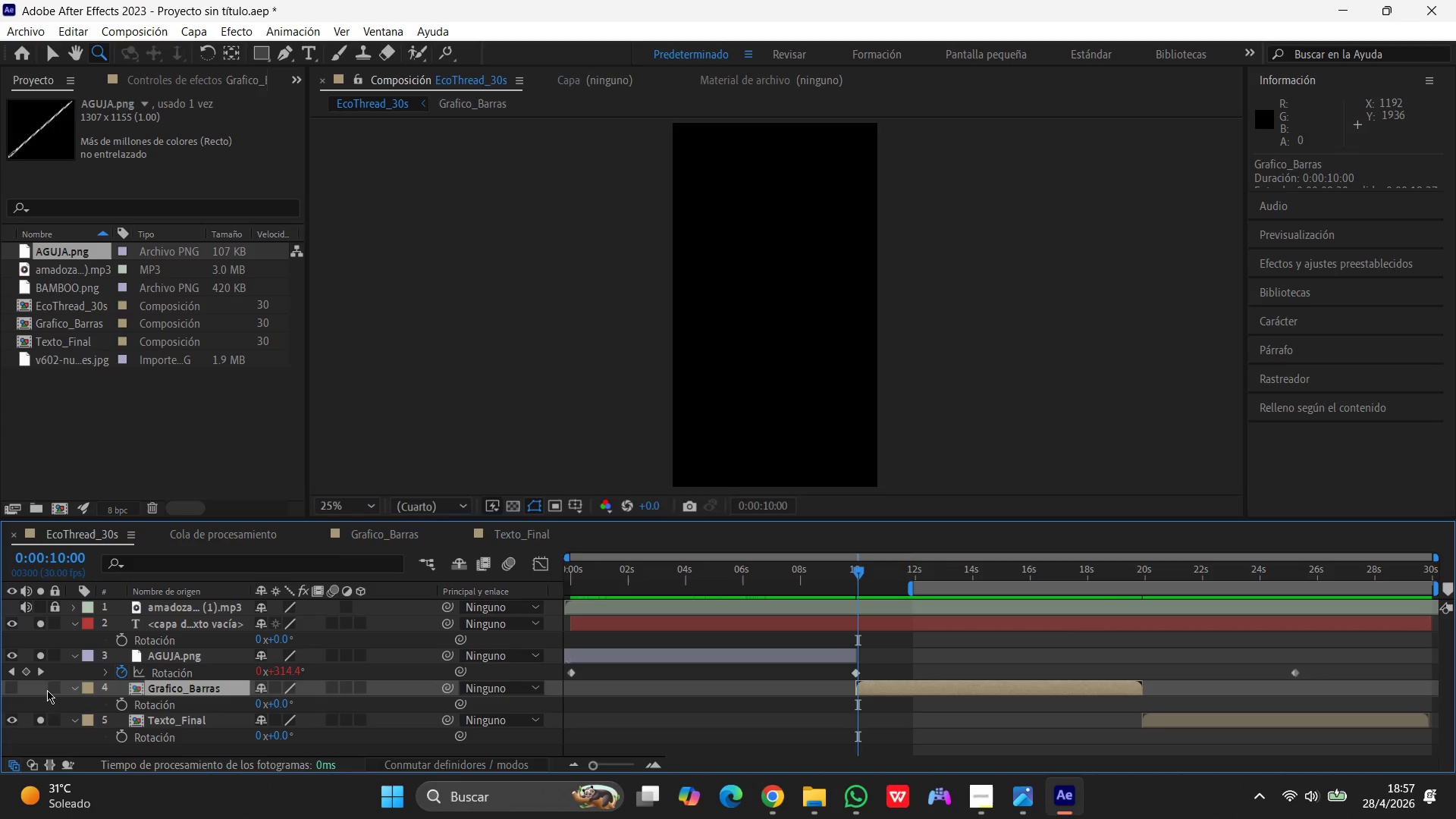 
left_click([57, 690])
 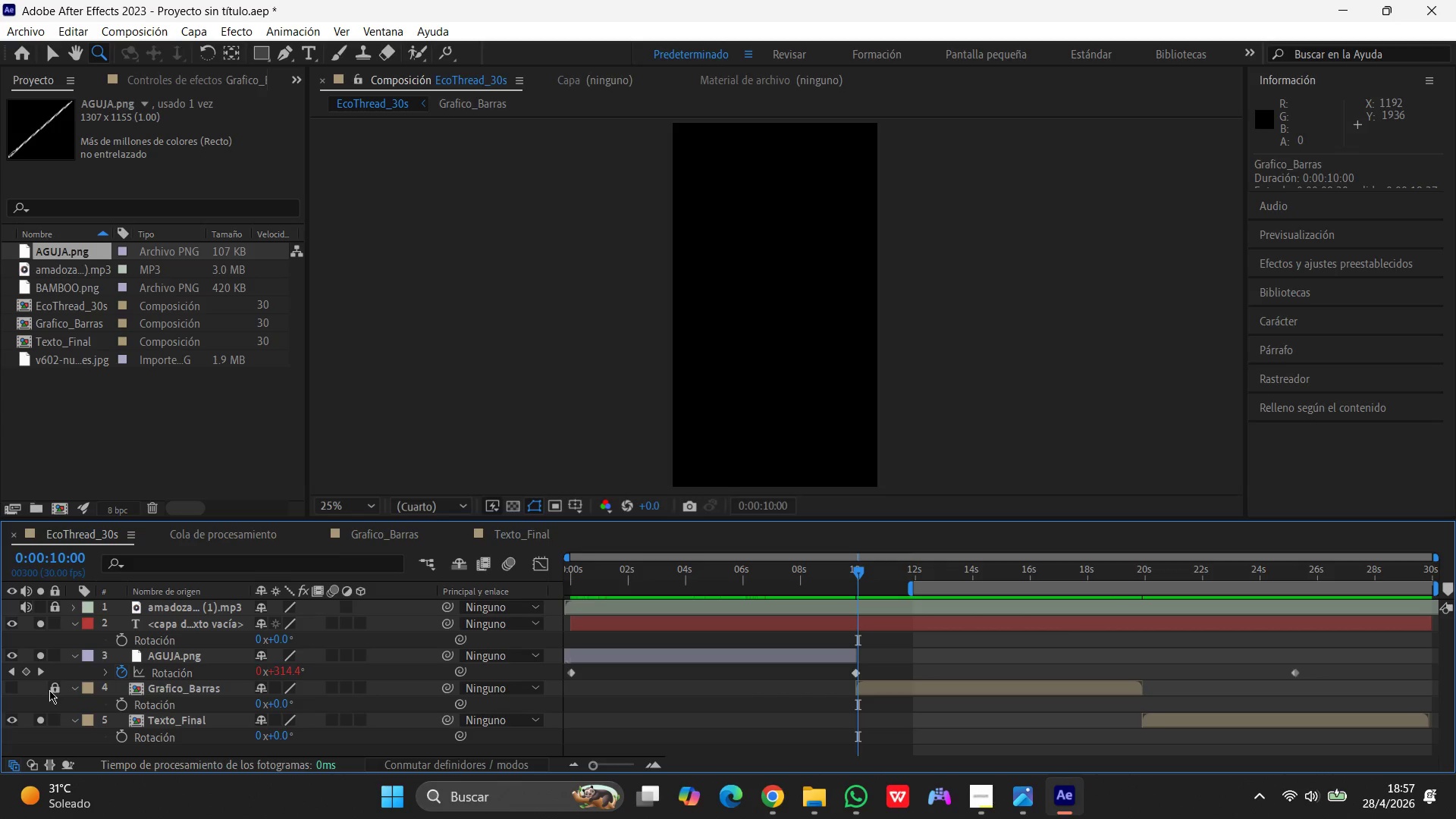 
left_click([55, 690])
 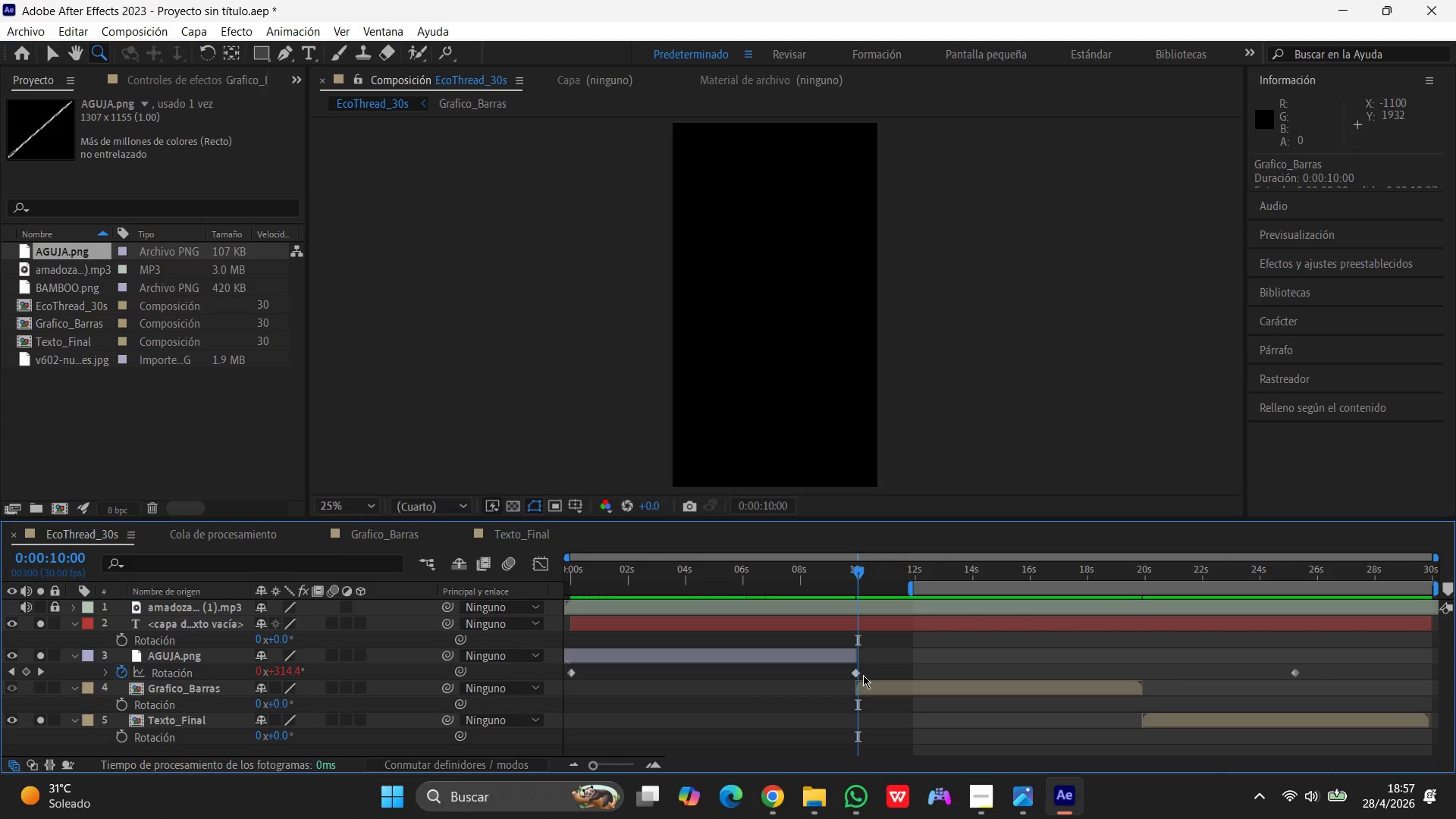 
left_click([834, 325])
 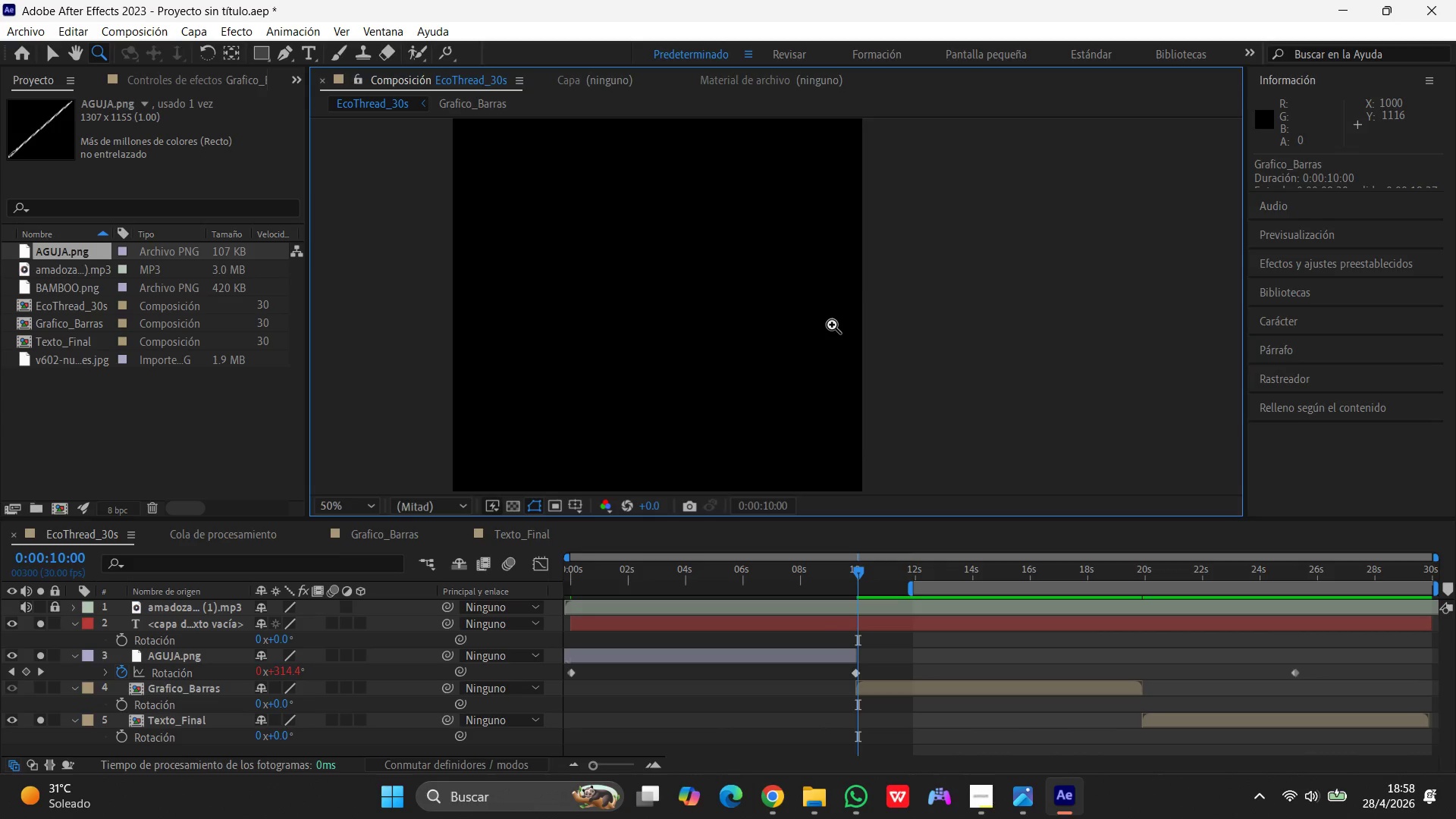 
scroll: coordinate [832, 325], scroll_direction: down, amount: 2.0
 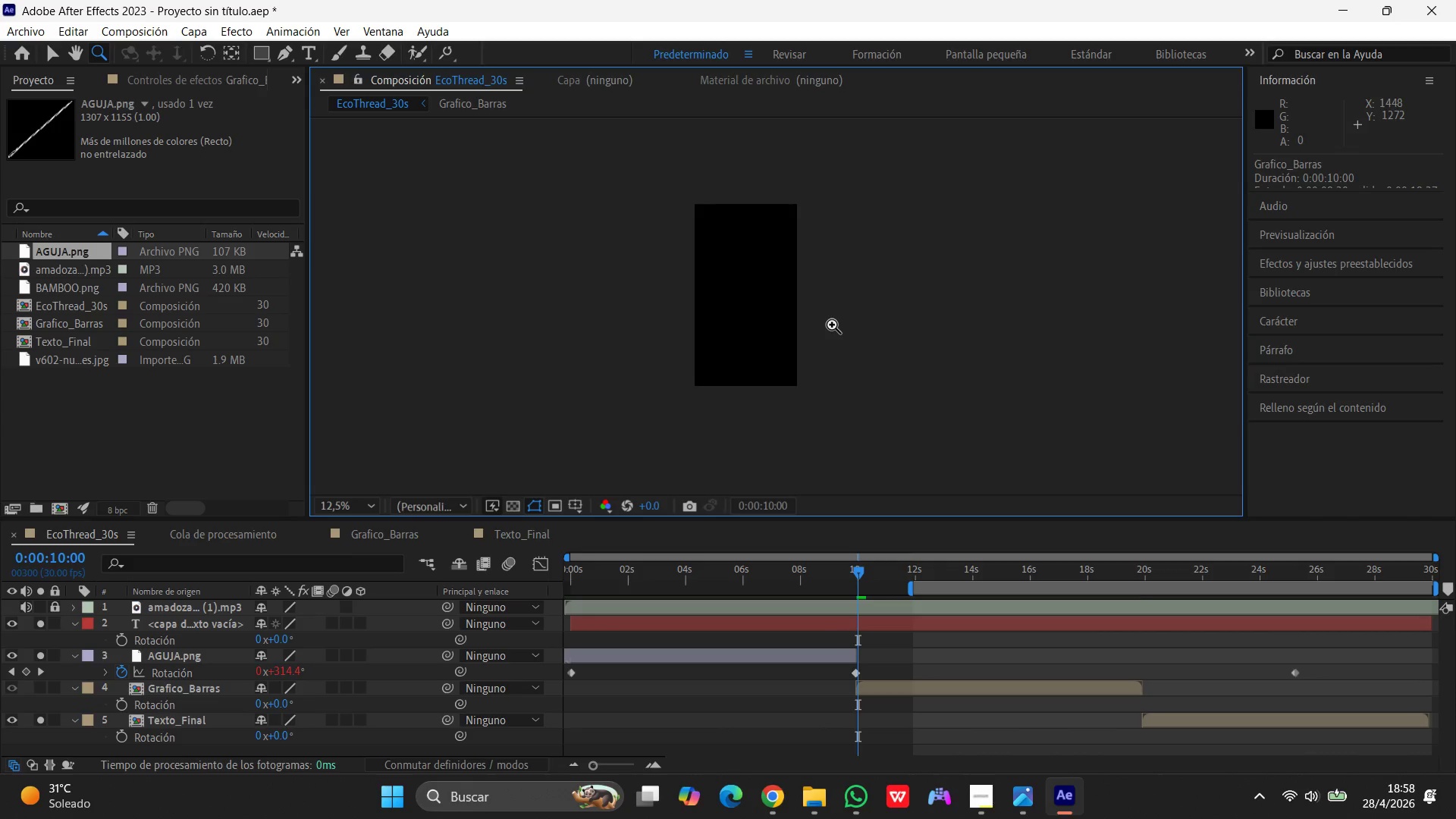 
scroll: coordinate [832, 325], scroll_direction: up, amount: 1.0
 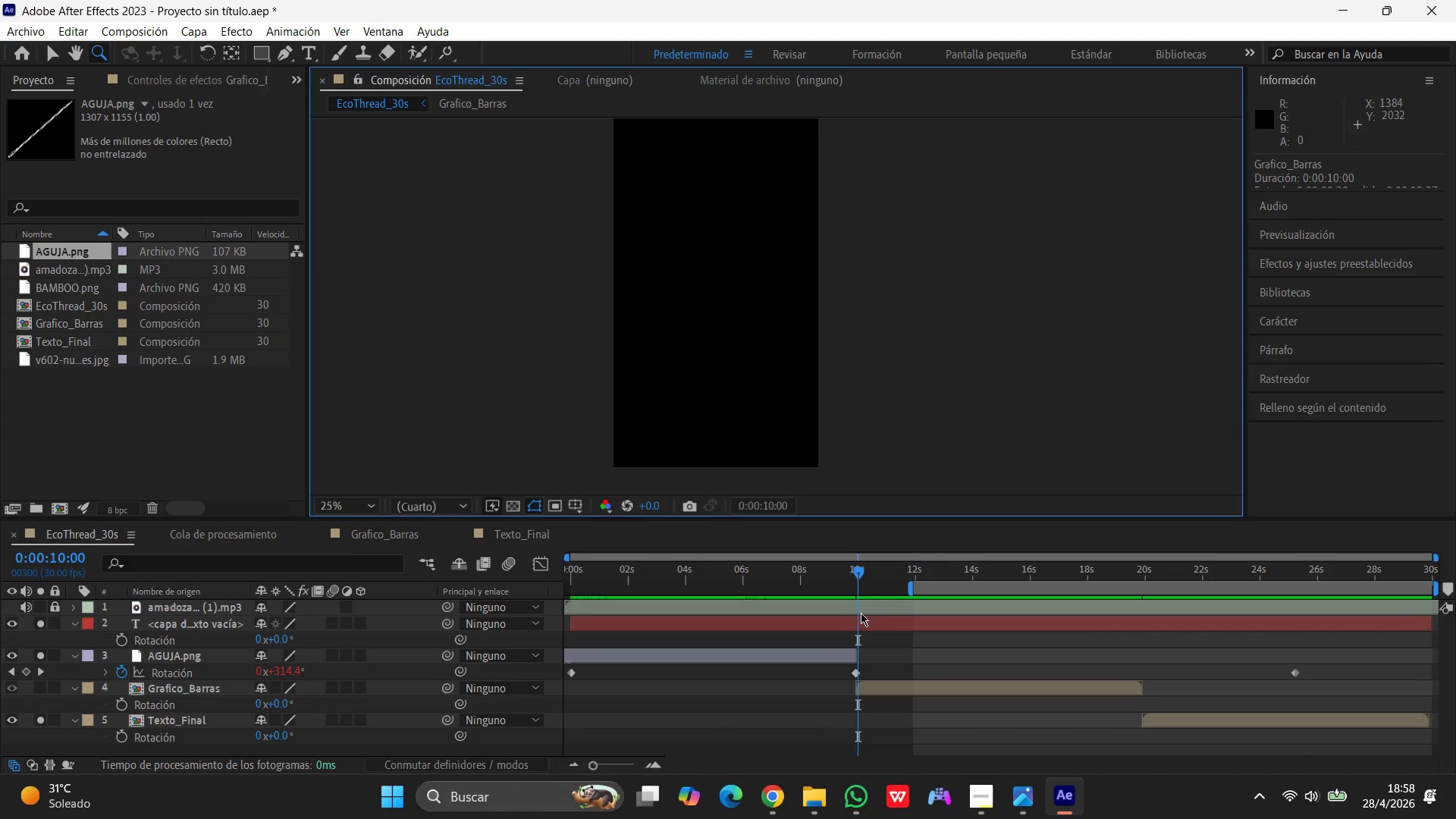 
left_click_drag(start_coordinate=[858, 600], to_coordinate=[903, 601])
 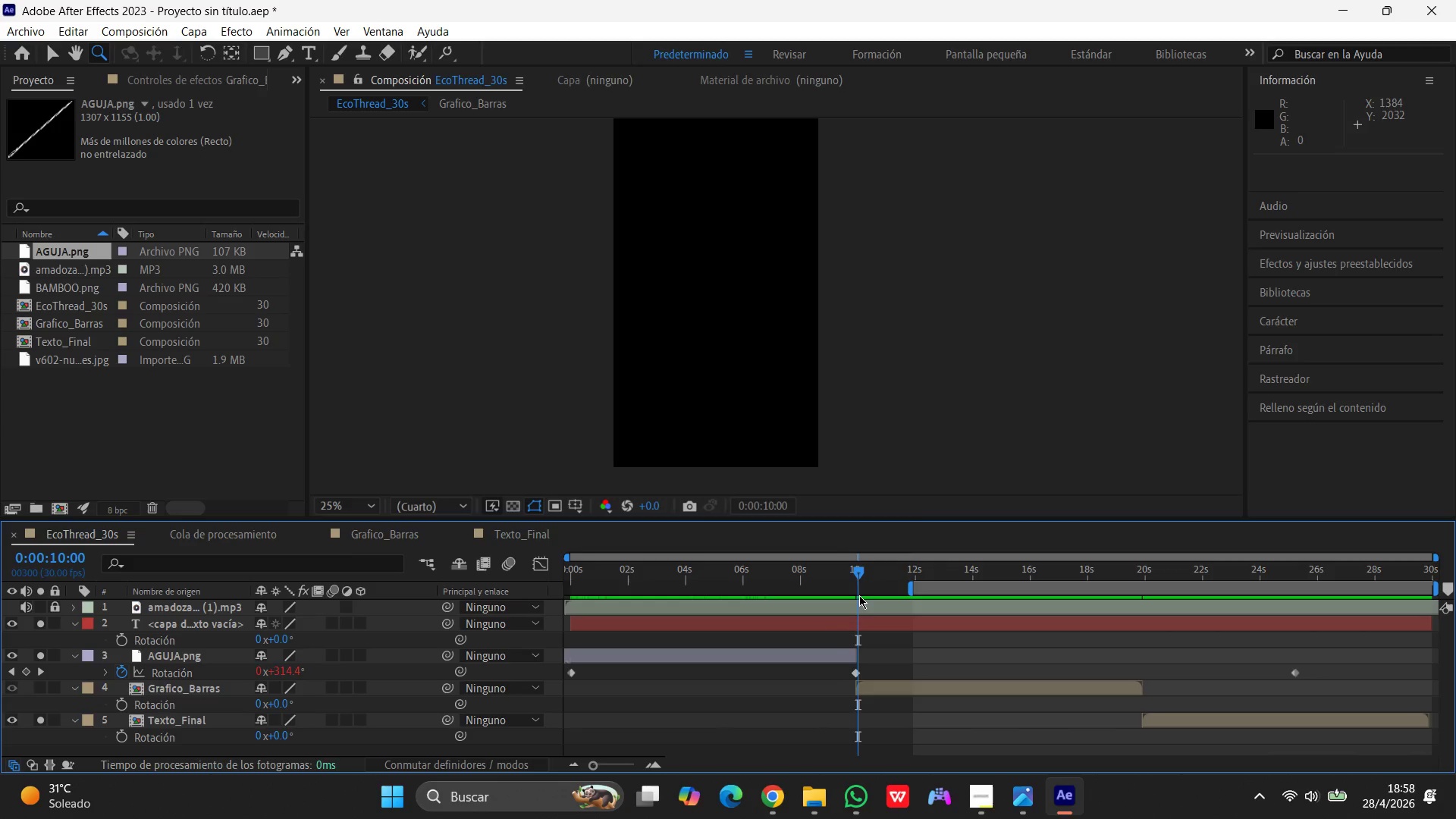 
left_click_drag(start_coordinate=[859, 595], to_coordinate=[943, 610])
 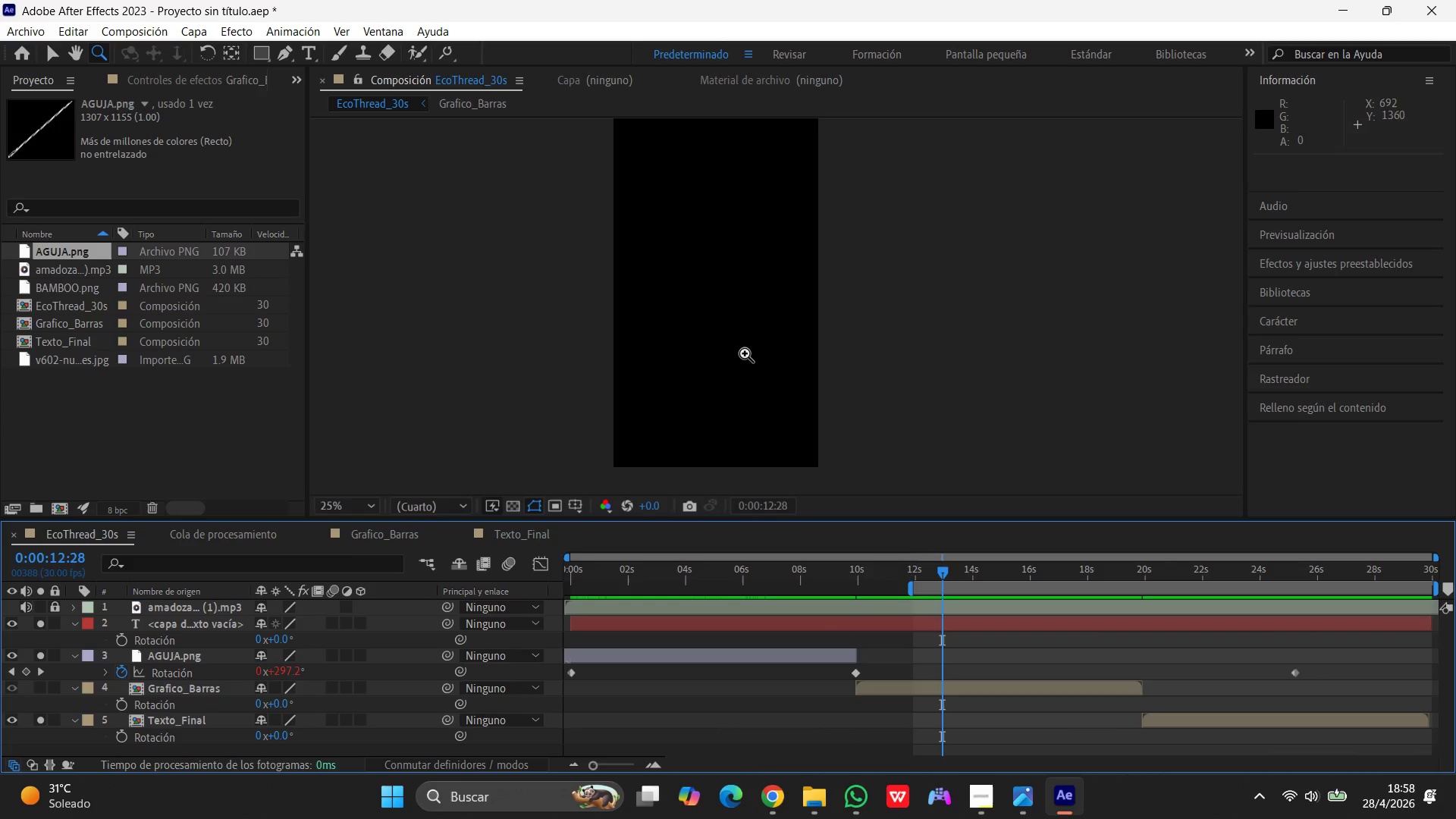 
left_click([745, 349])
 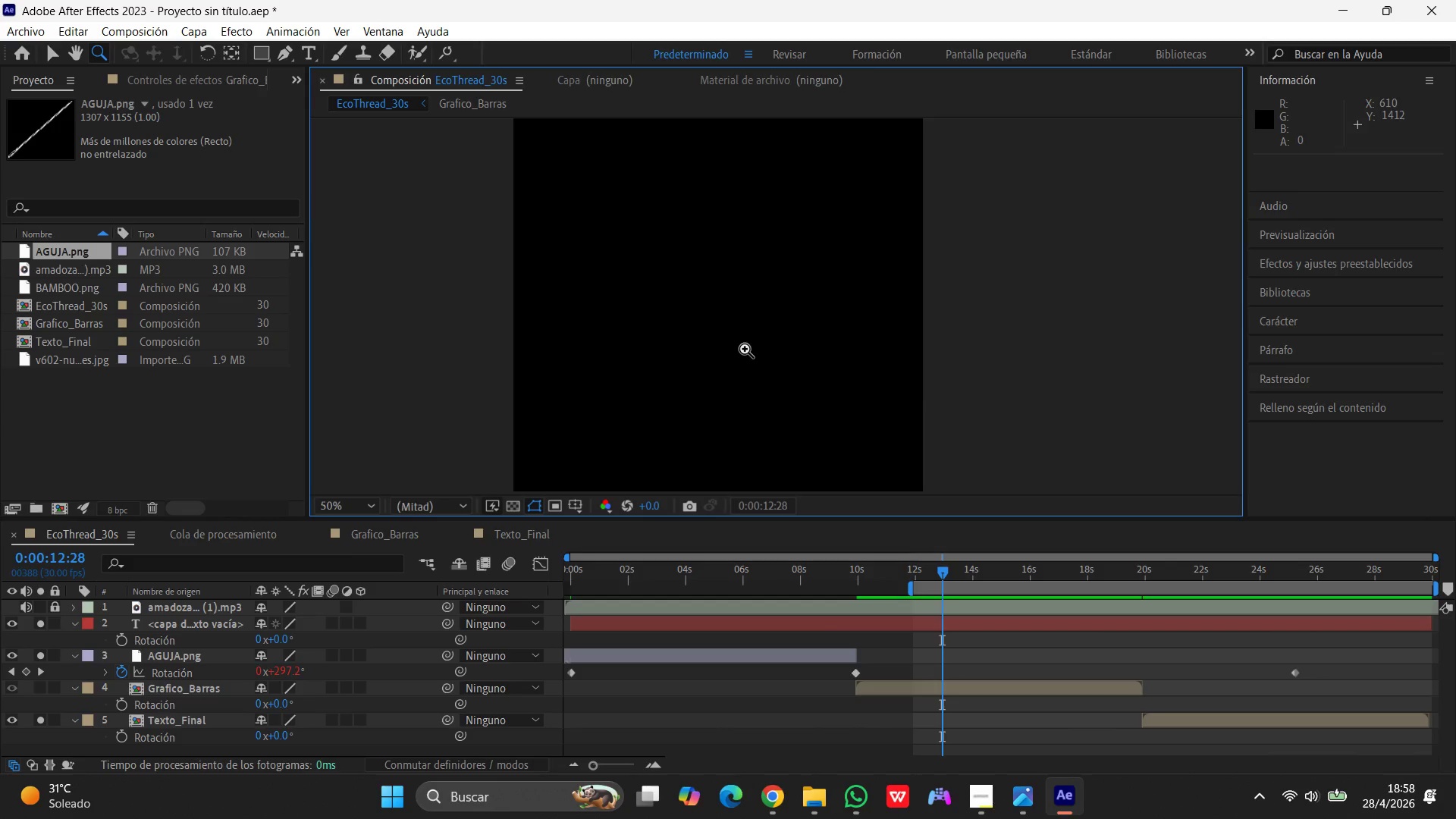 
scroll: coordinate [745, 349], scroll_direction: down, amount: 1.0
 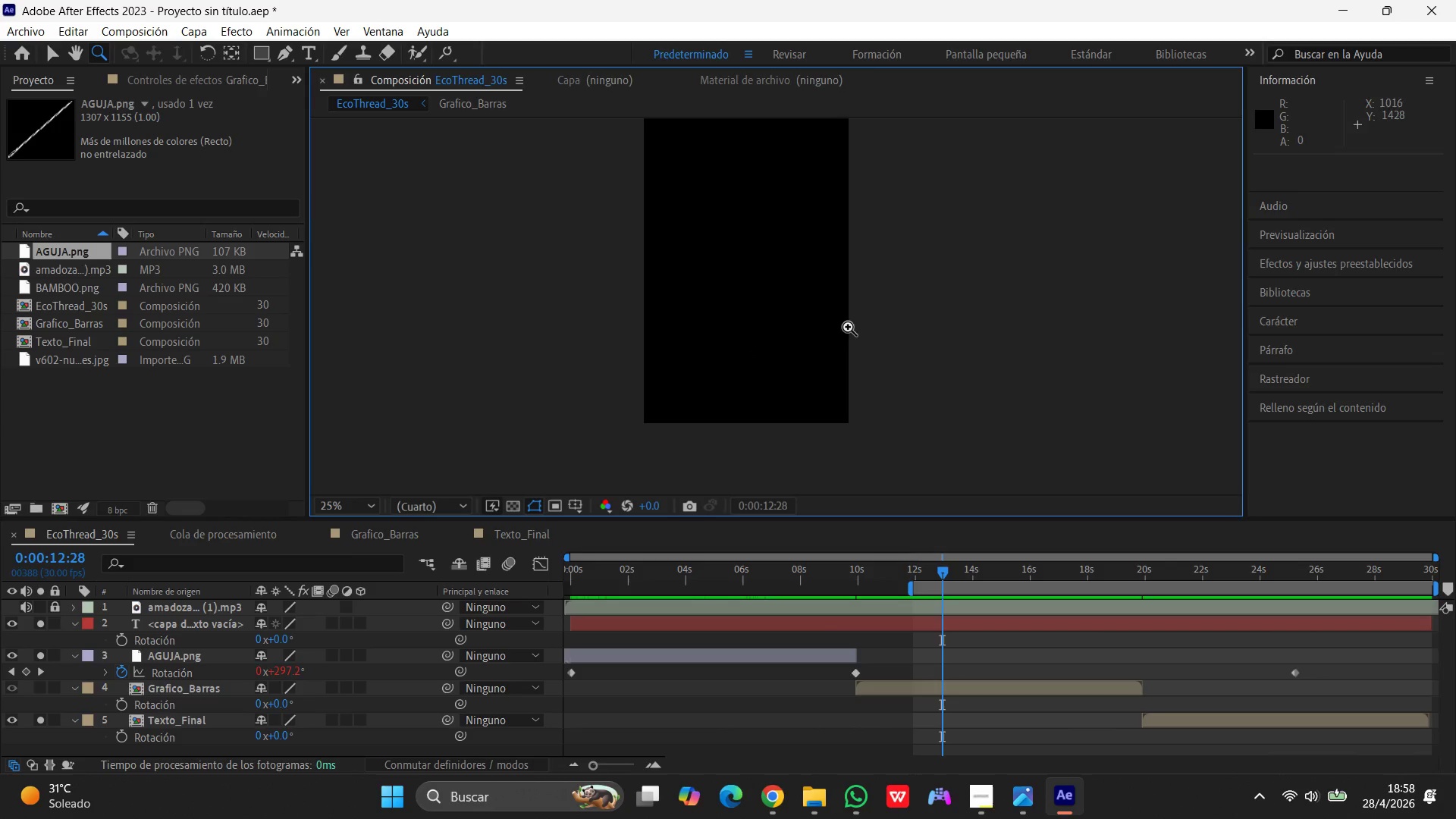 
left_click([896, 318])
 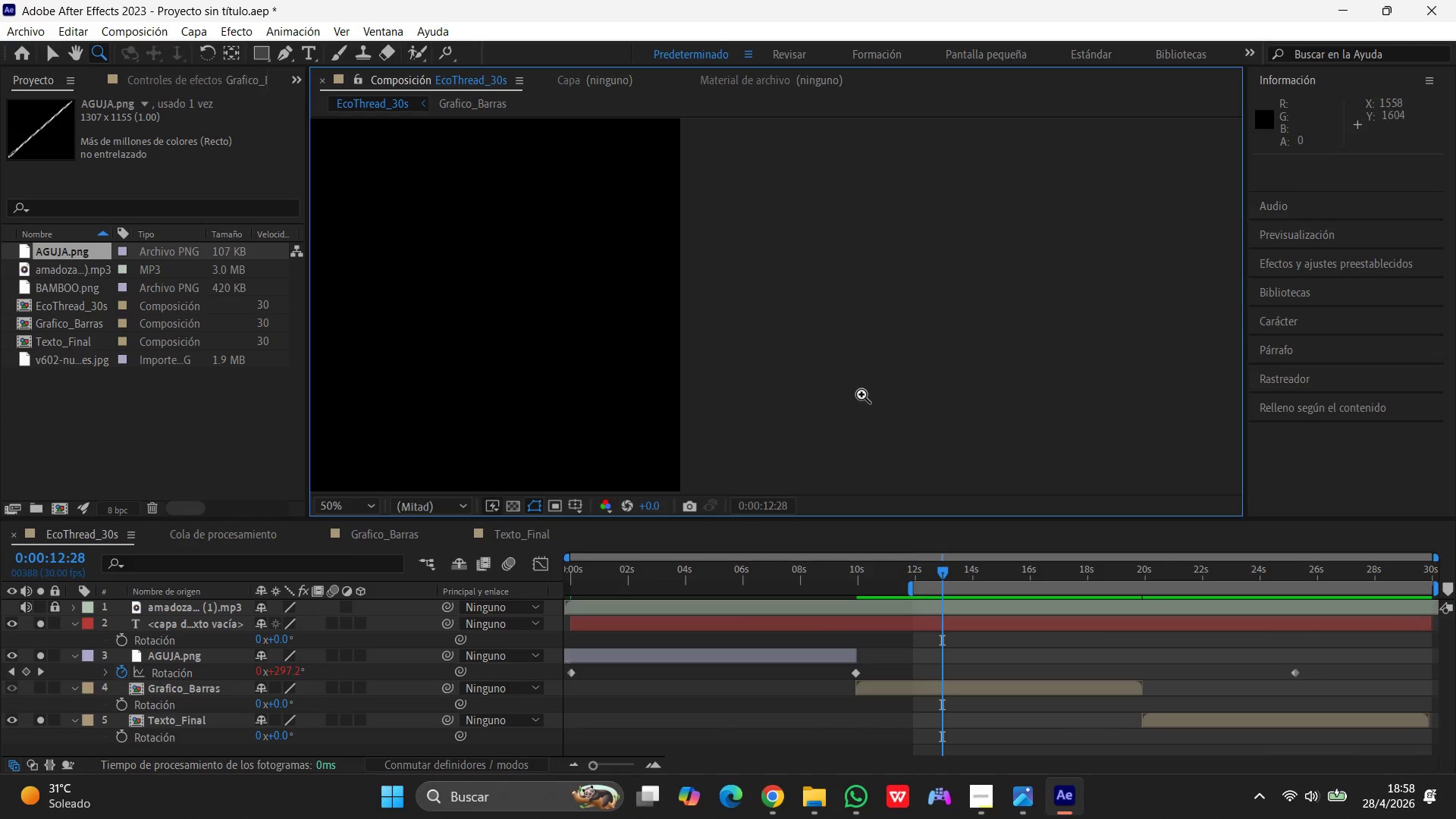 
scroll: coordinate [861, 394], scroll_direction: down, amount: 2.0
 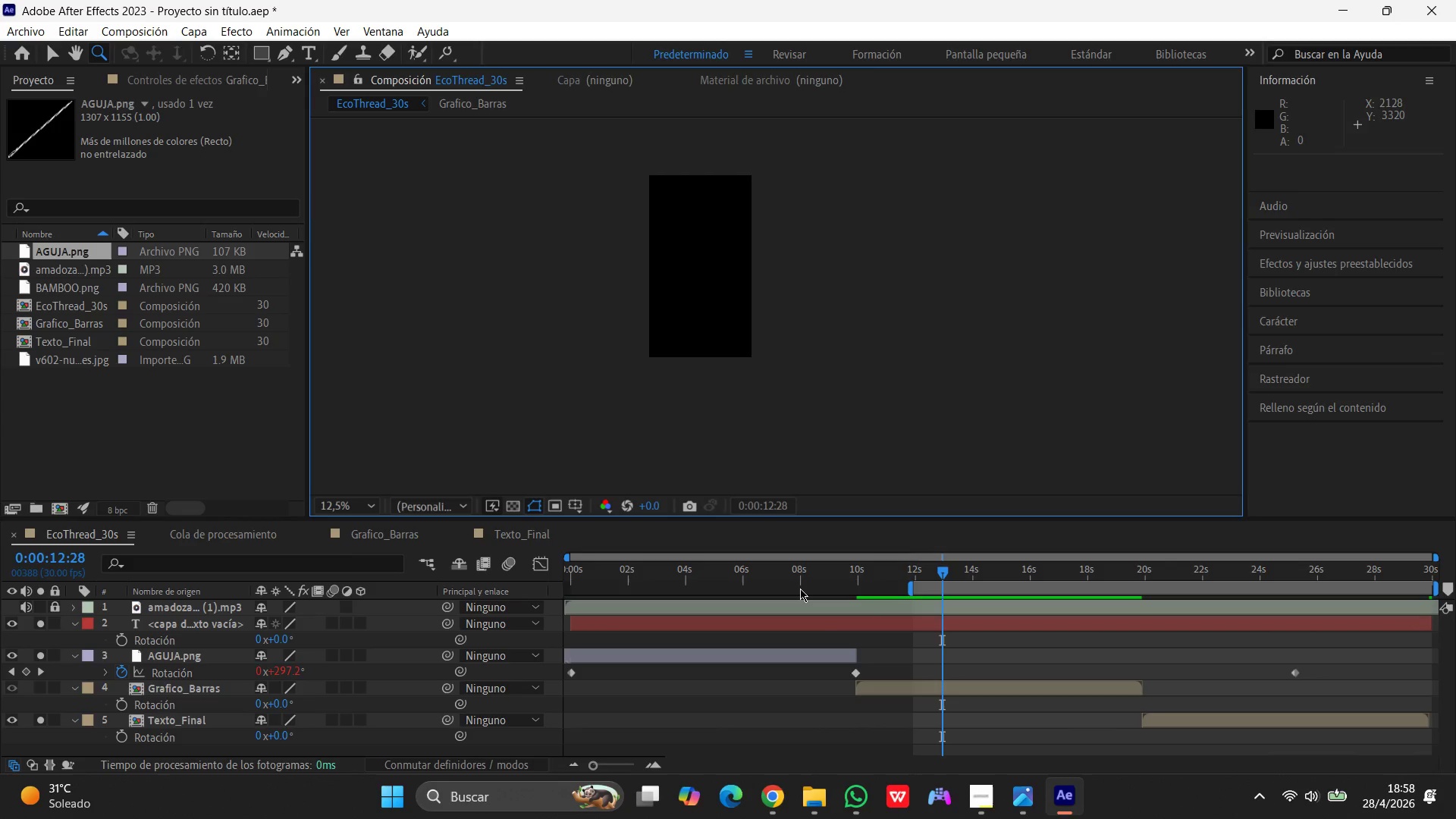 
left_click([800, 588])
 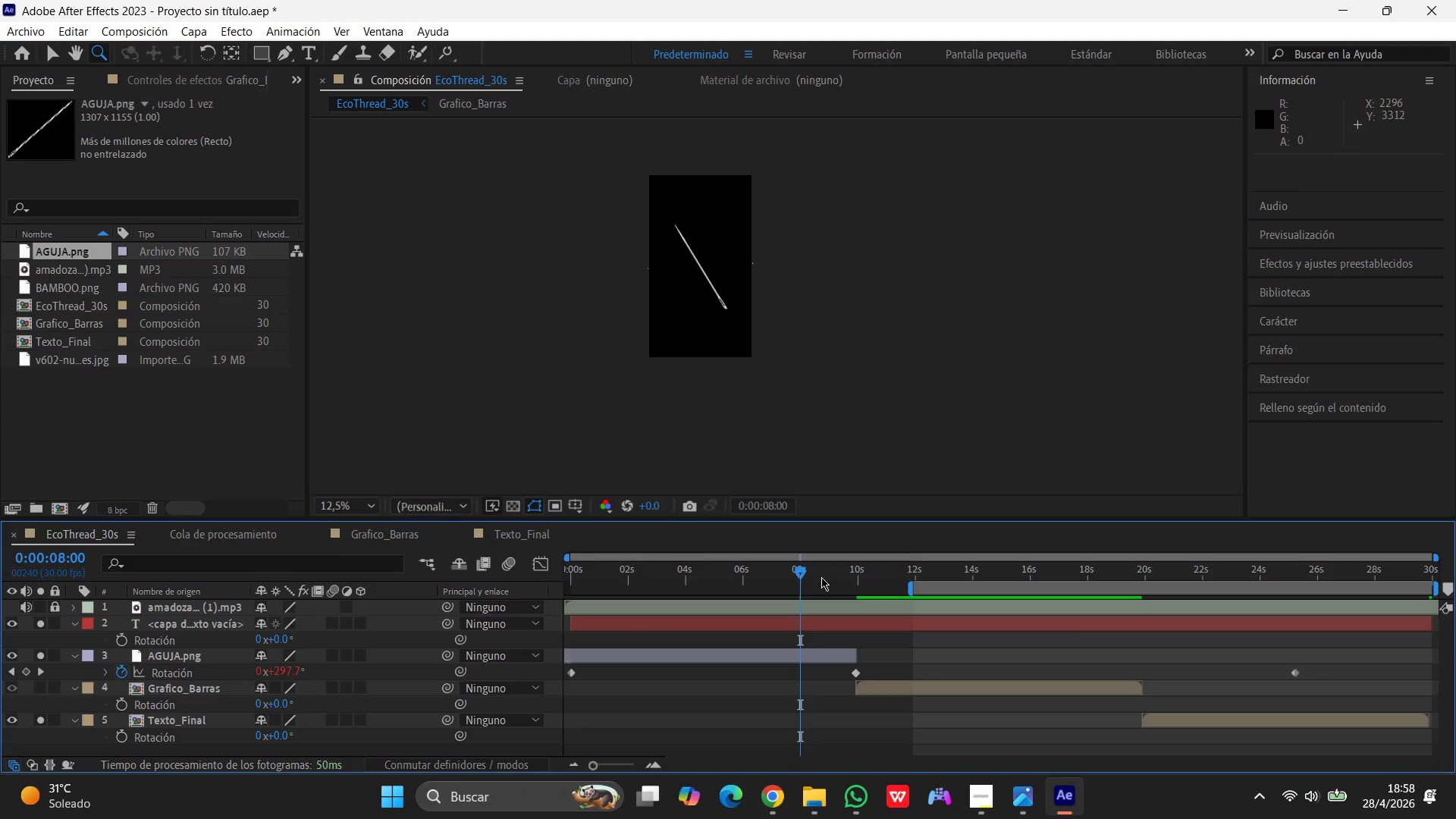 
scroll: coordinate [787, 483], scroll_direction: up, amount: 1.0
 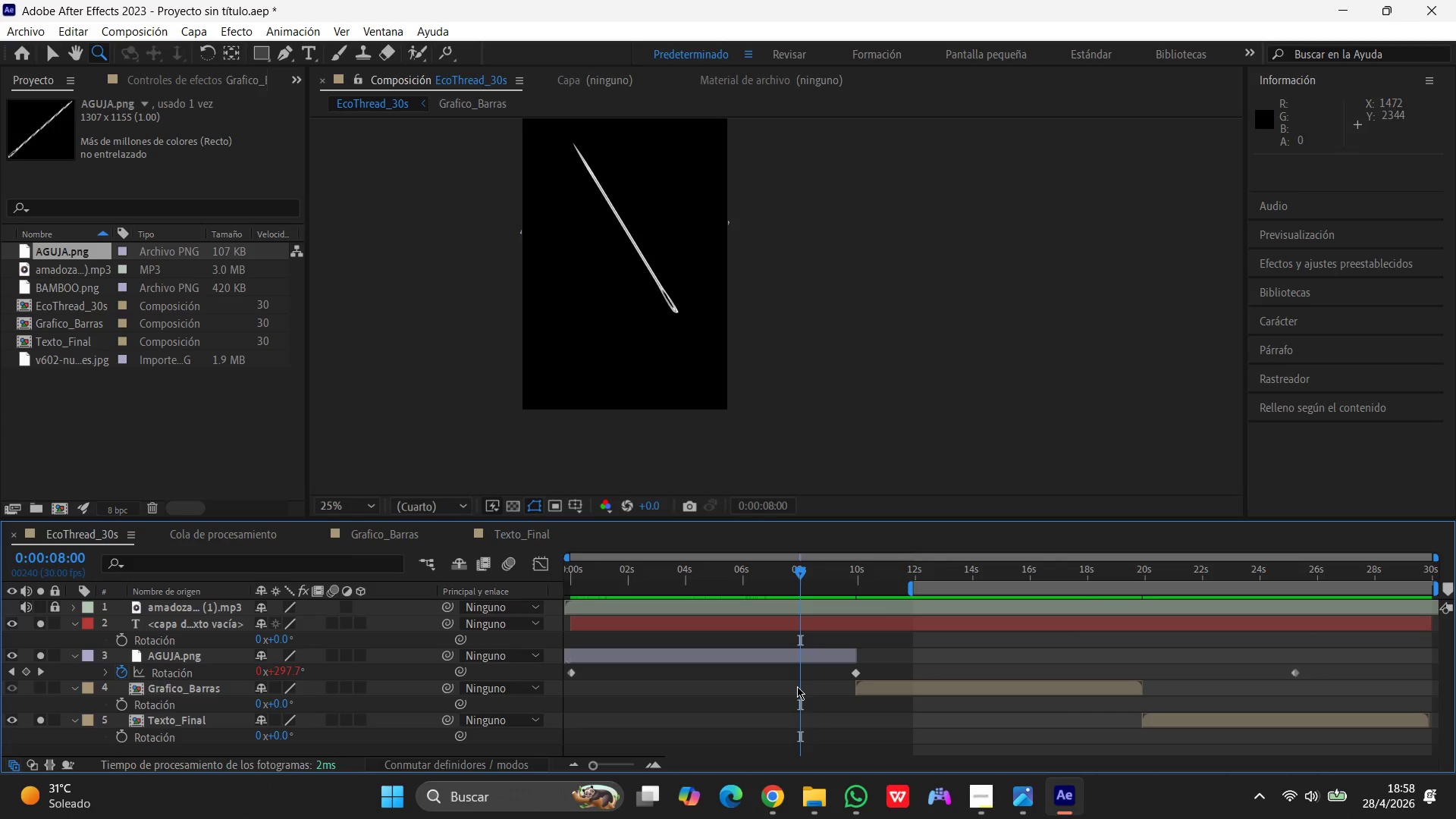 
left_click_drag(start_coordinate=[800, 683], to_coordinate=[842, 681])
 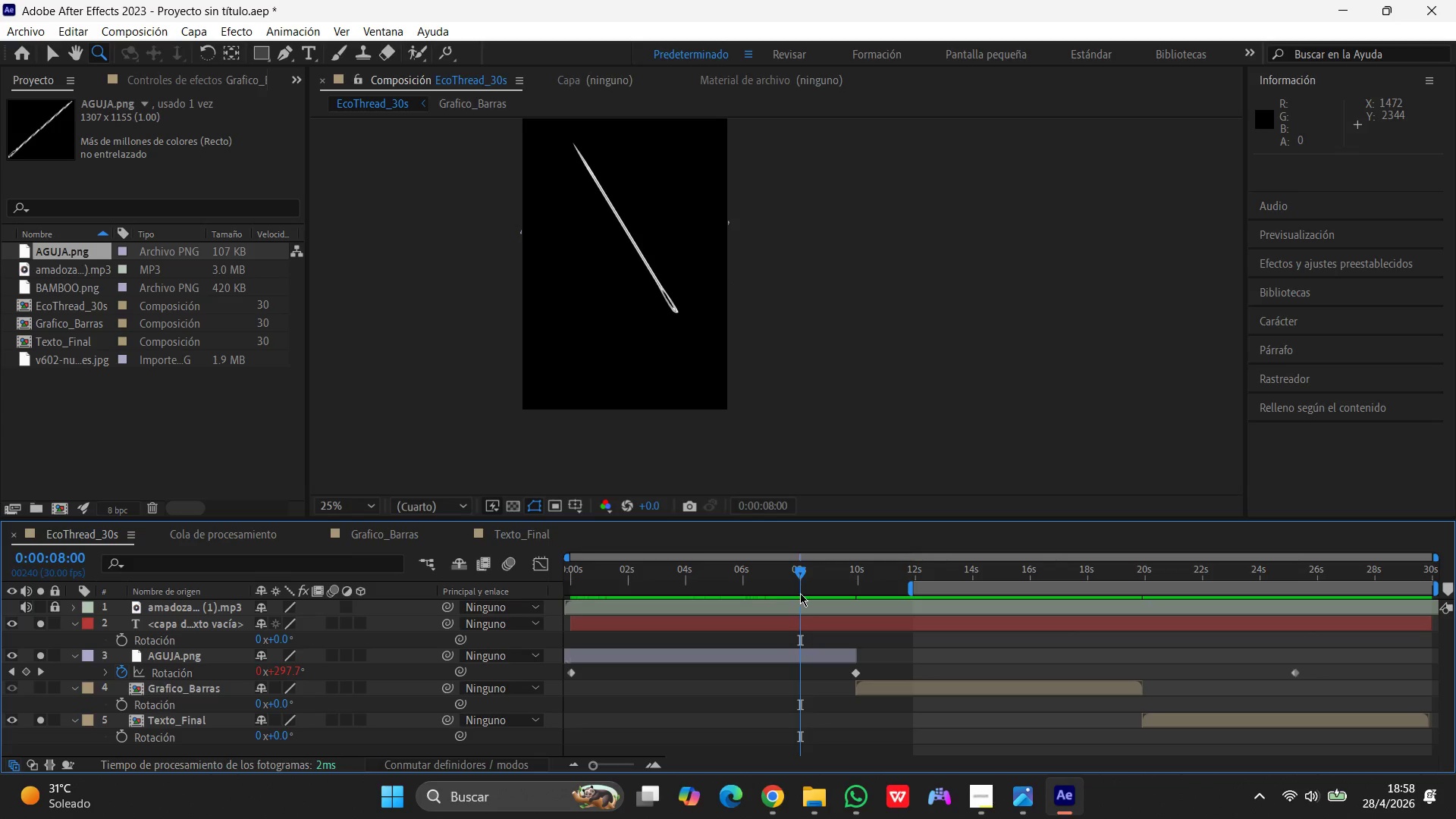 
left_click_drag(start_coordinate=[800, 593], to_coordinate=[1028, 624])
 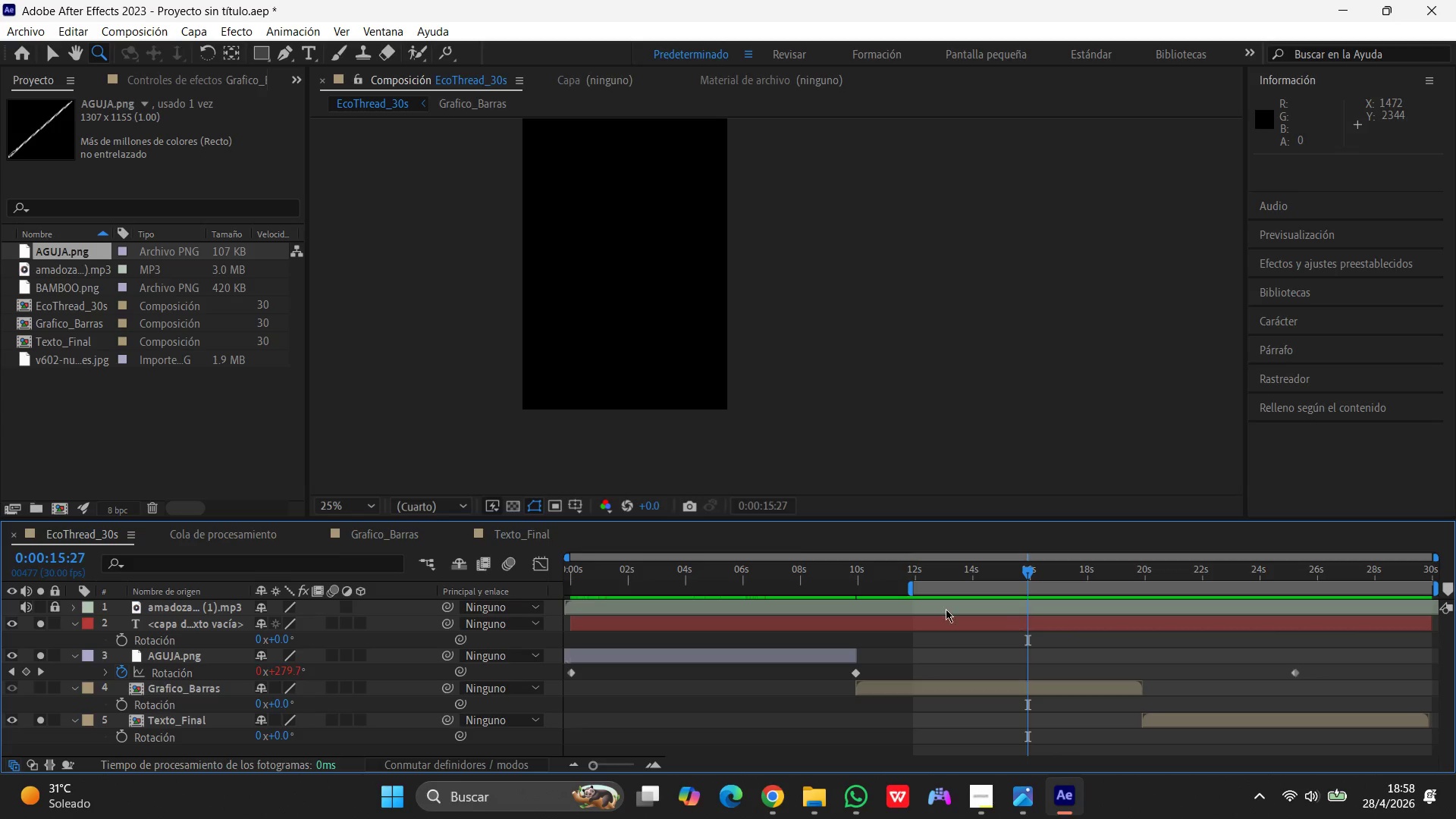 
wait(15.06)
 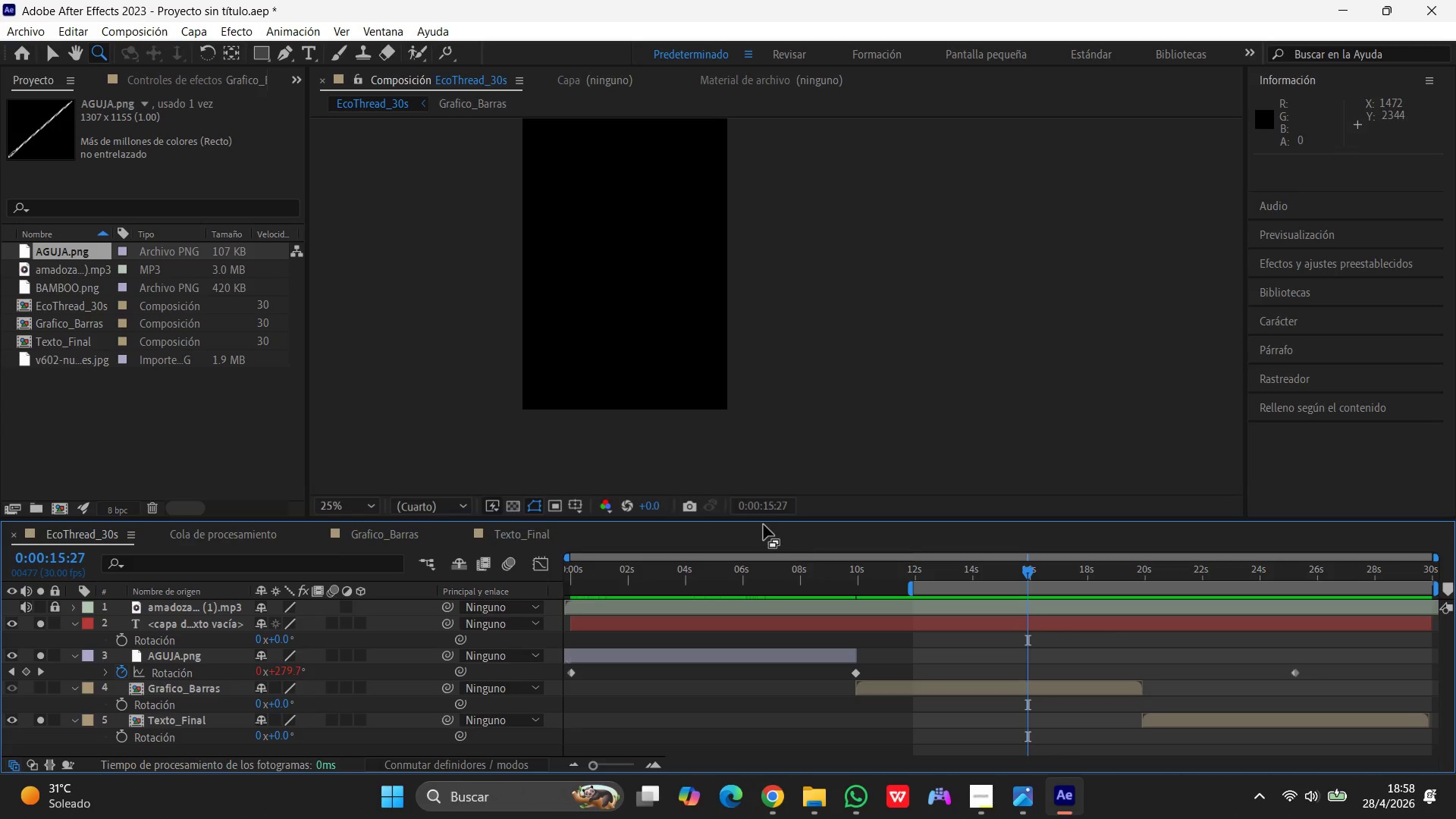 
key(Control+A)
 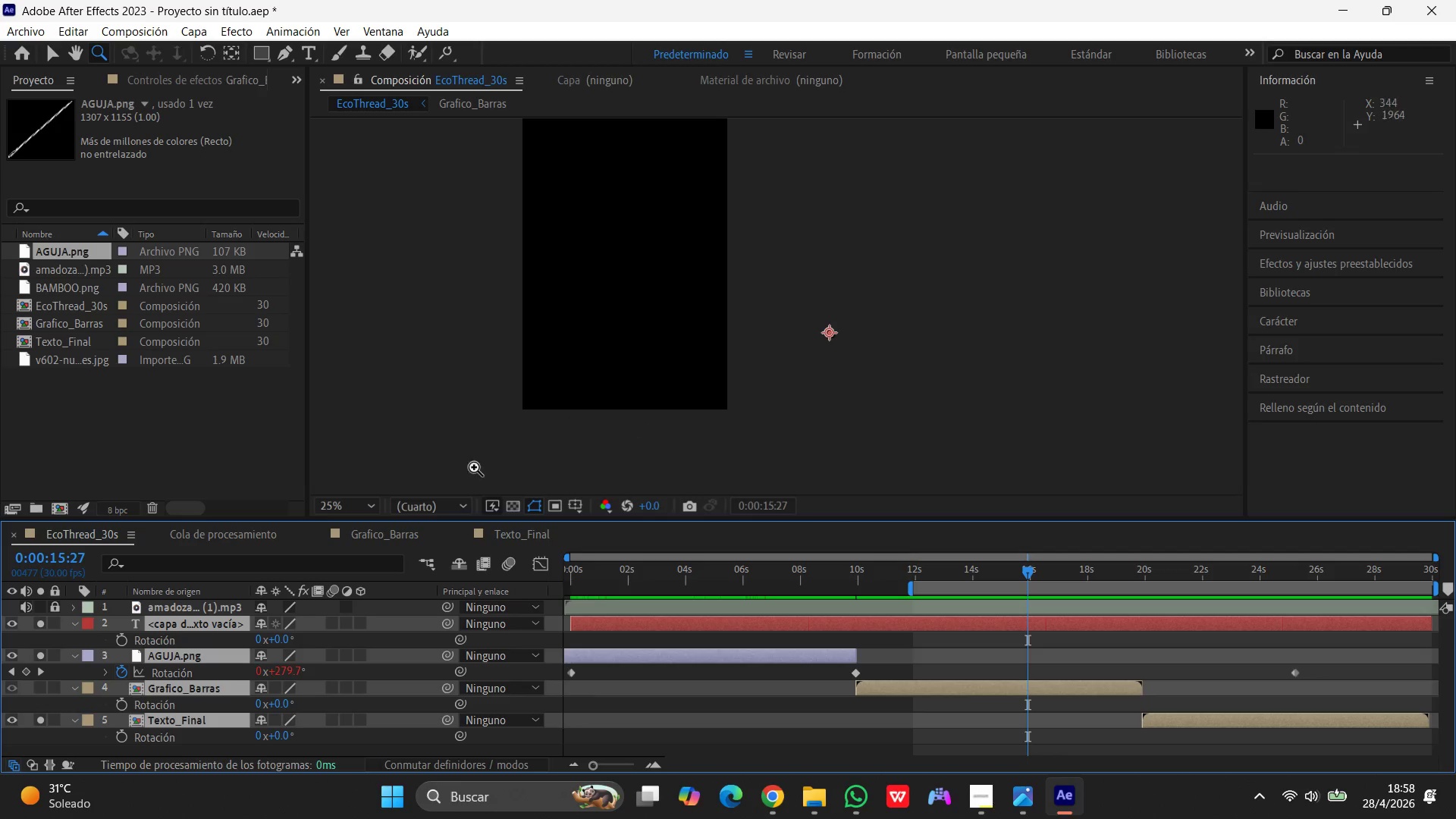 
scroll: coordinate [422, 569], scroll_direction: down, amount: 1.0
 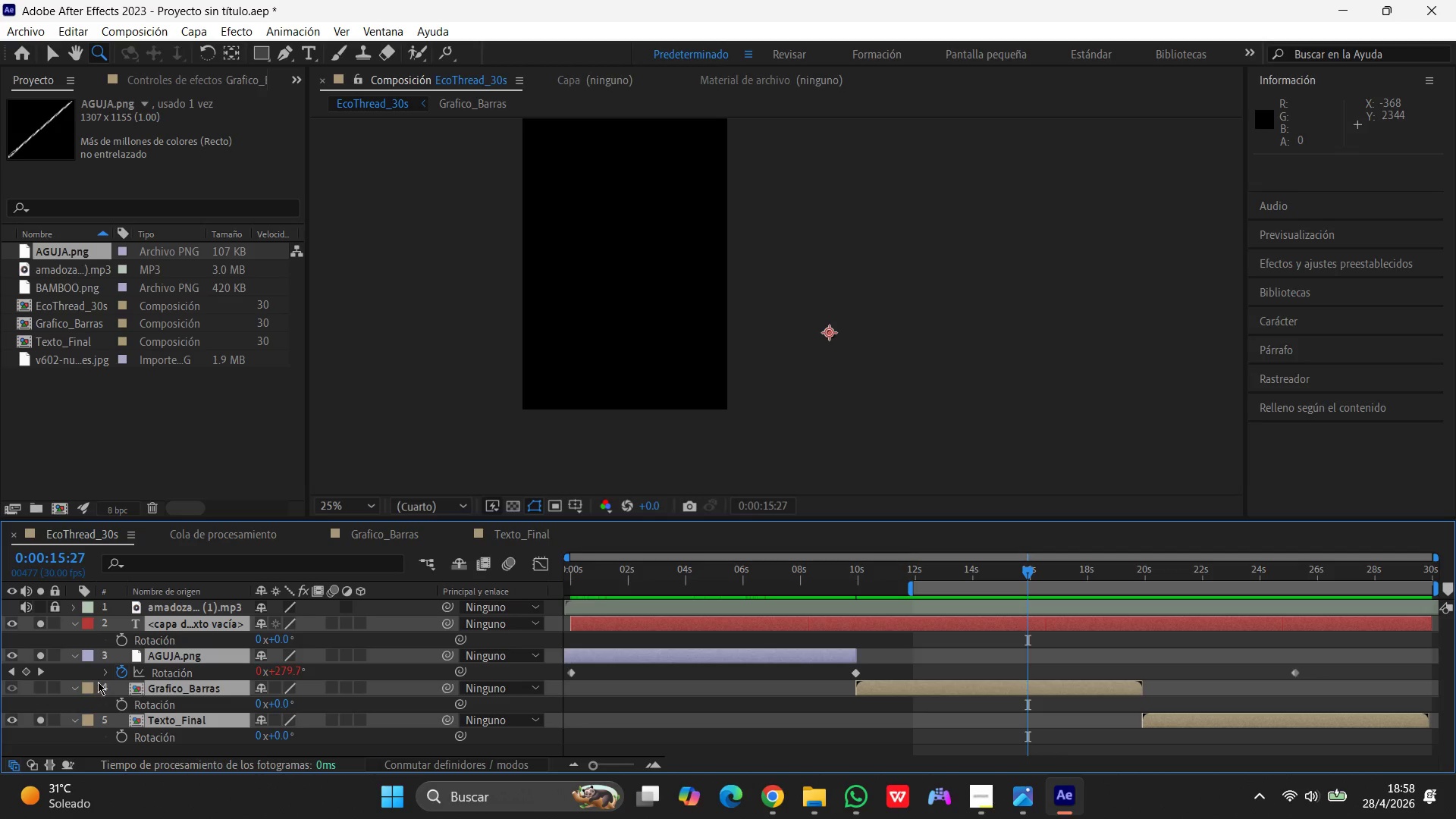 
left_click([74, 686])
 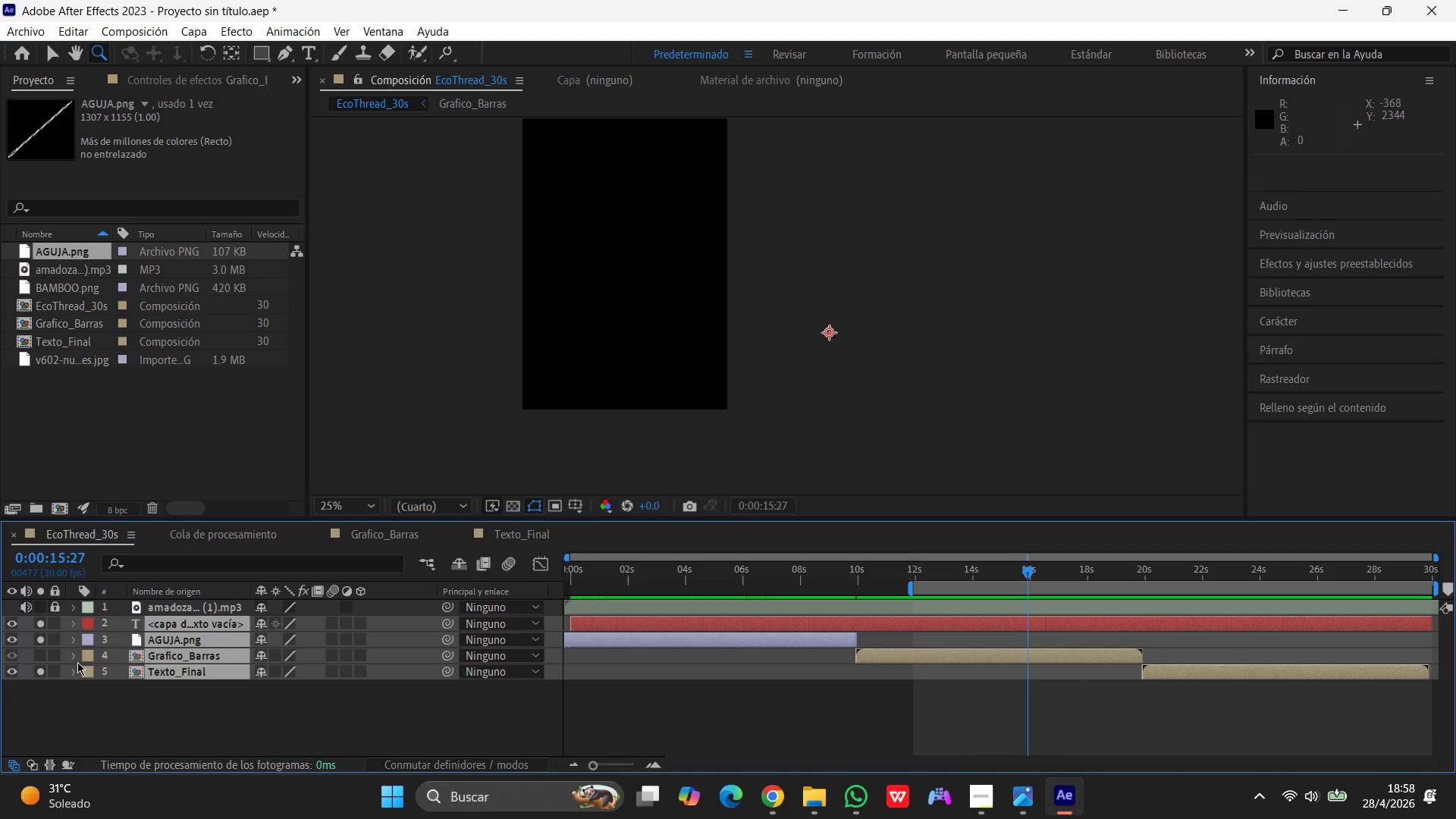 
left_click([75, 657])
 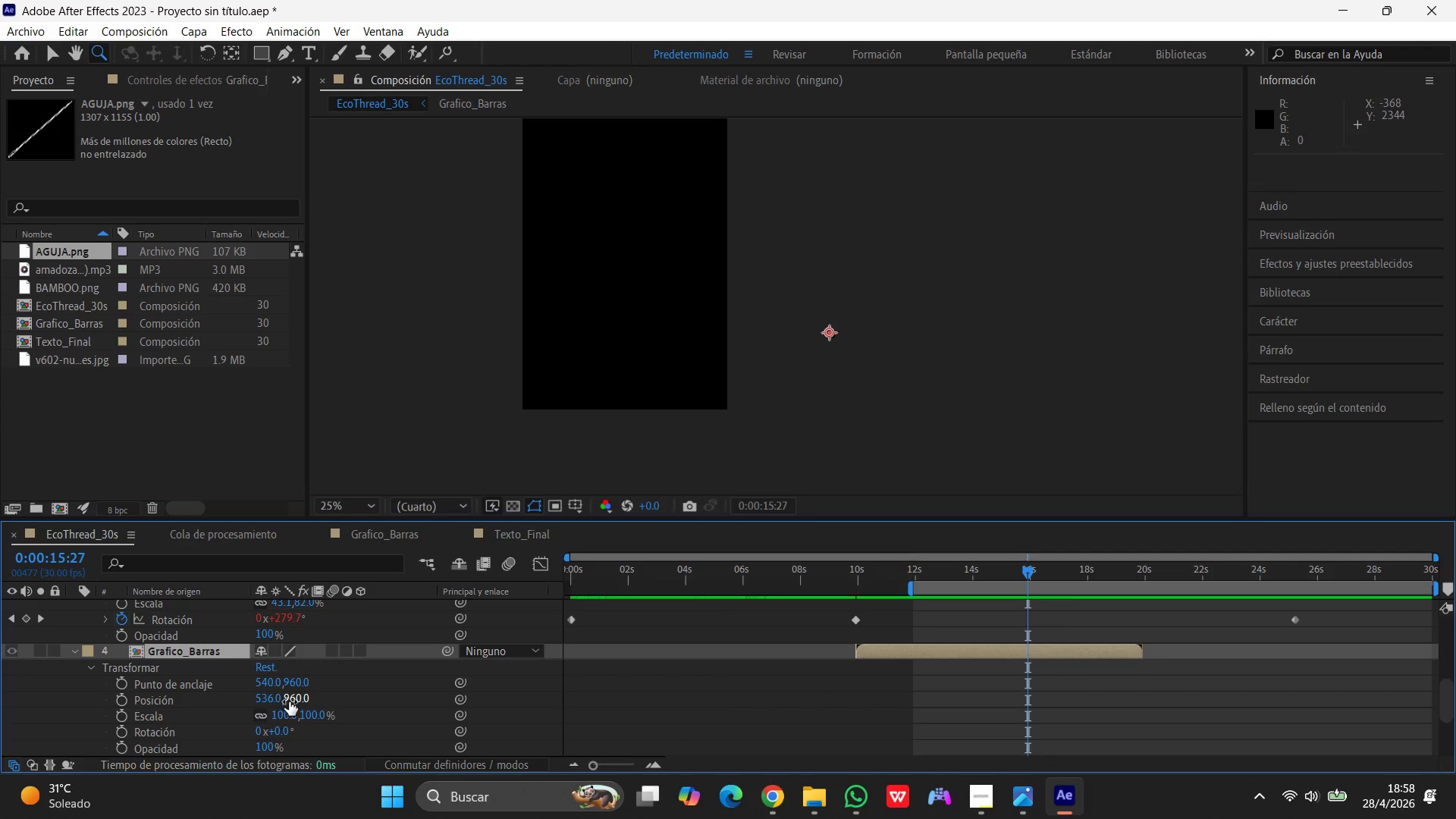 
scroll: coordinate [303, 690], scroll_direction: down, amount: 2.0
 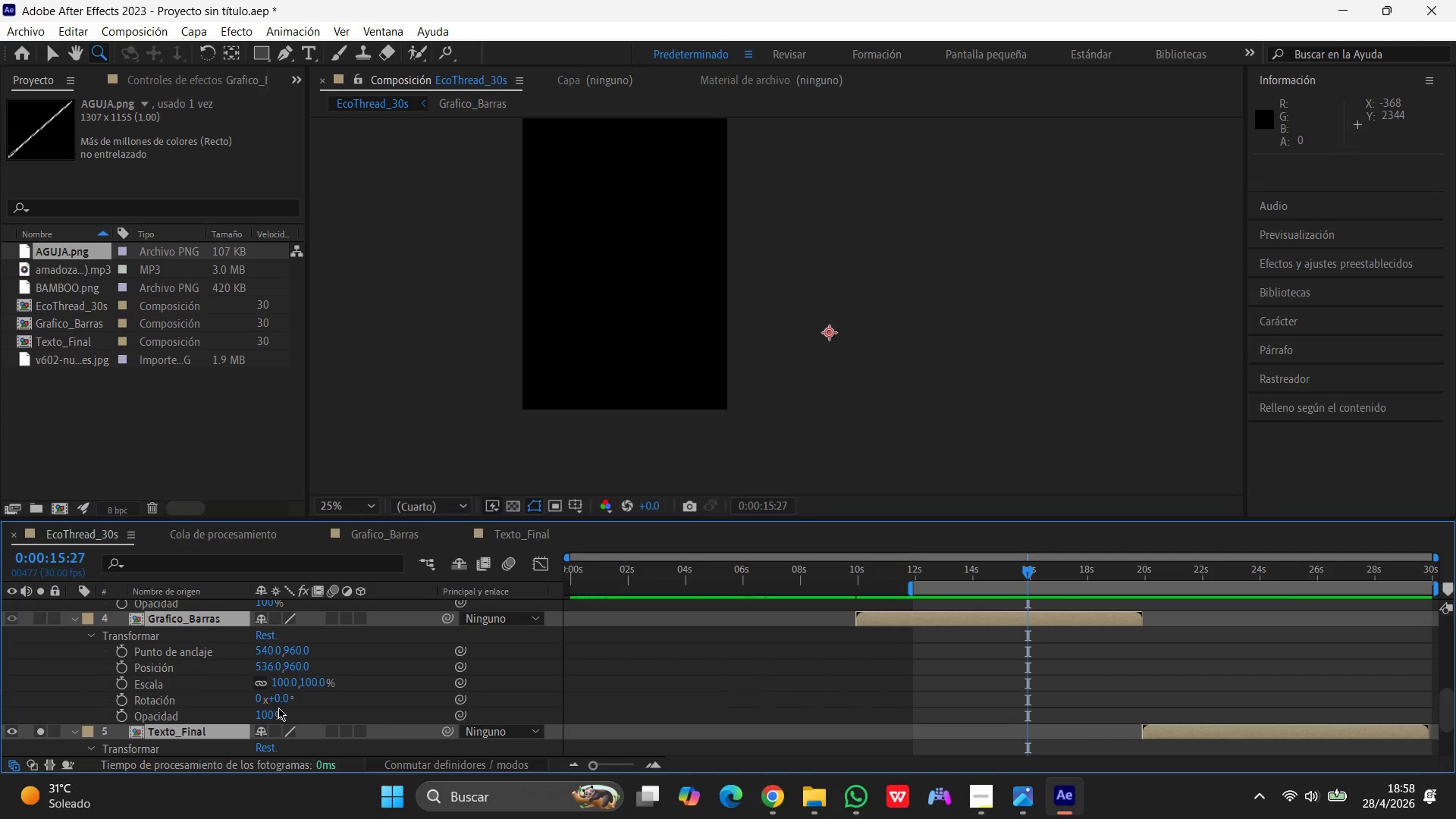 
wait(5.87)
 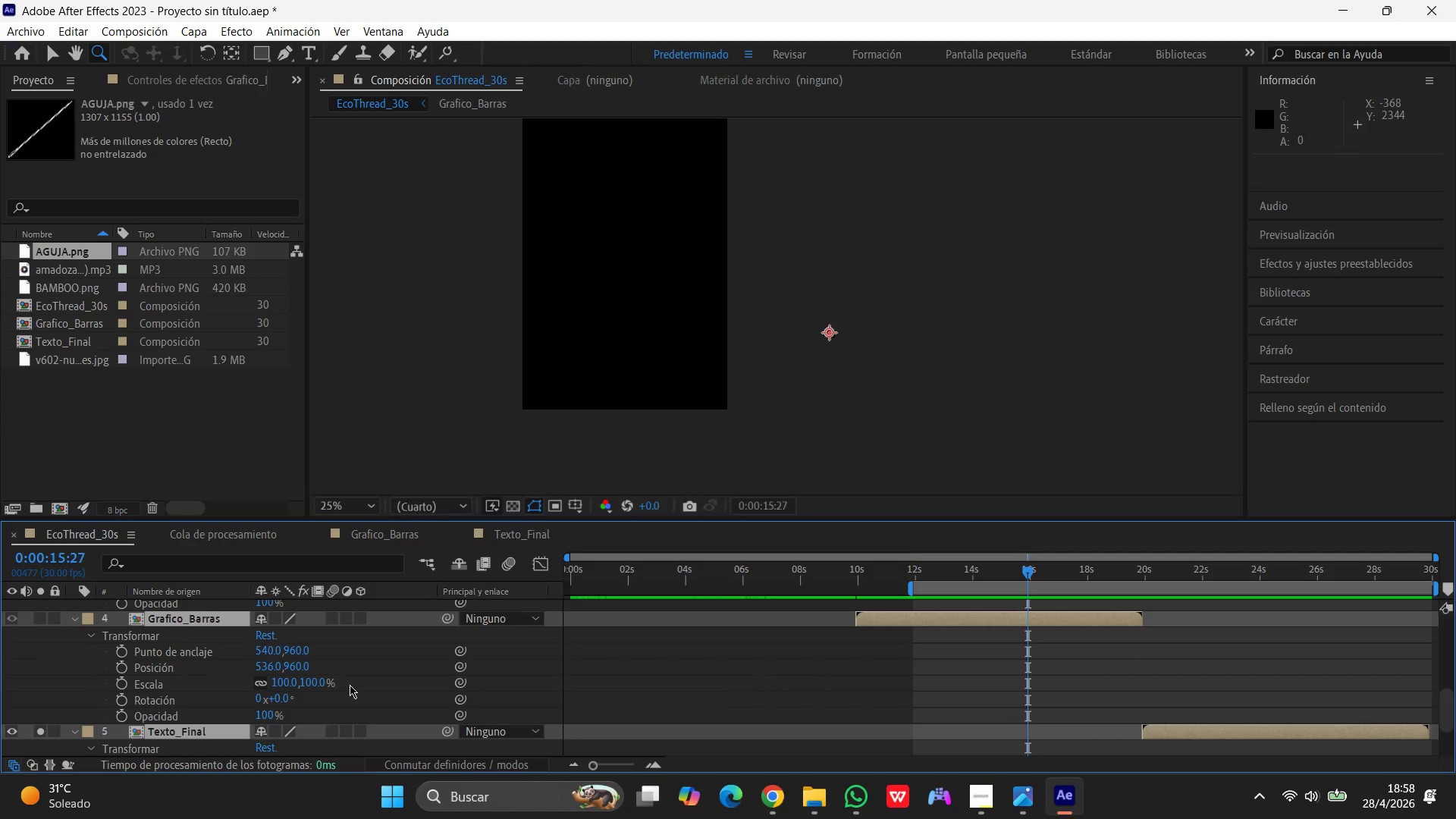 
left_click_drag(start_coordinate=[278, 708], to_coordinate=[268, 732])
 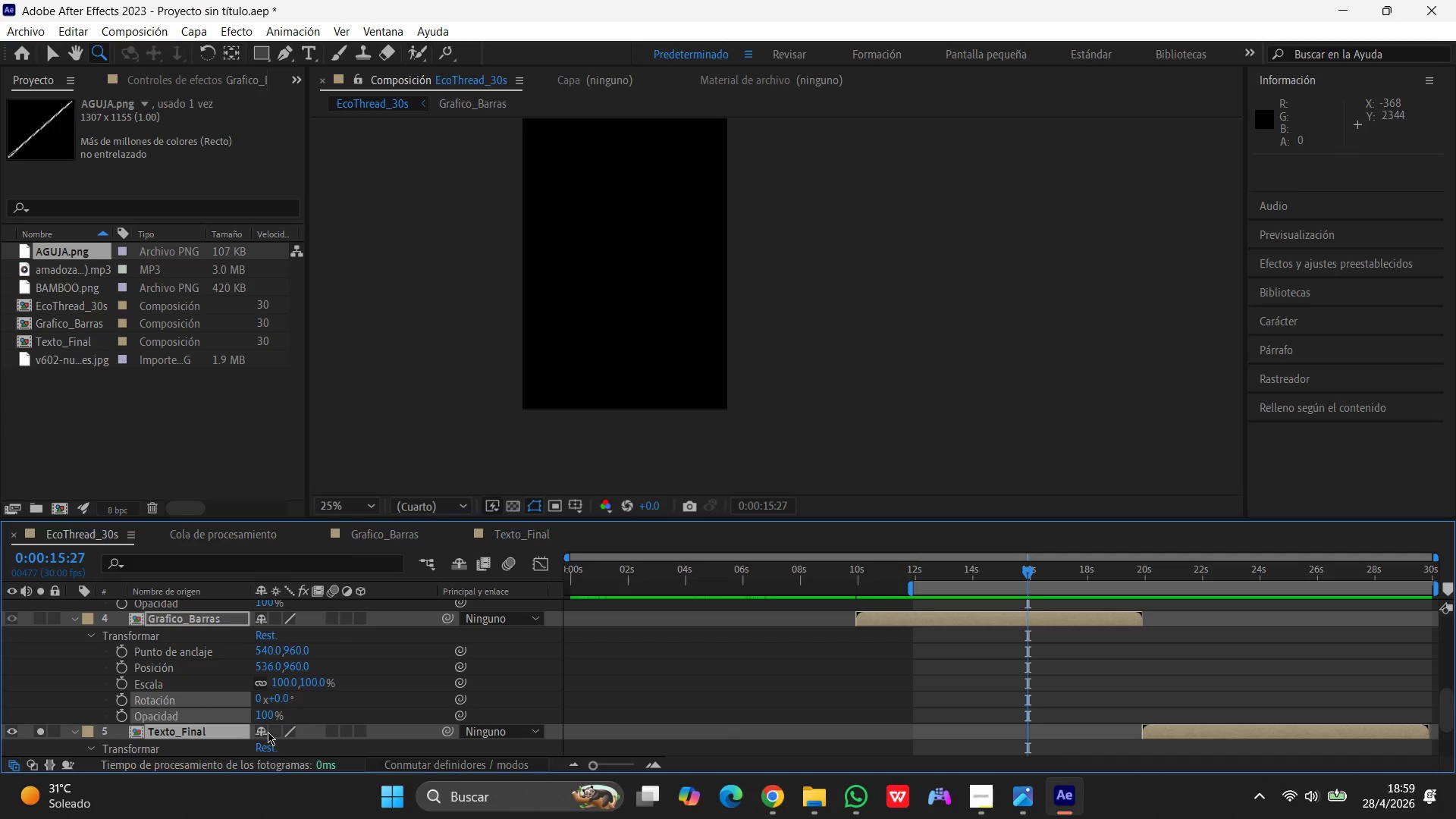 
wait(19.28)
 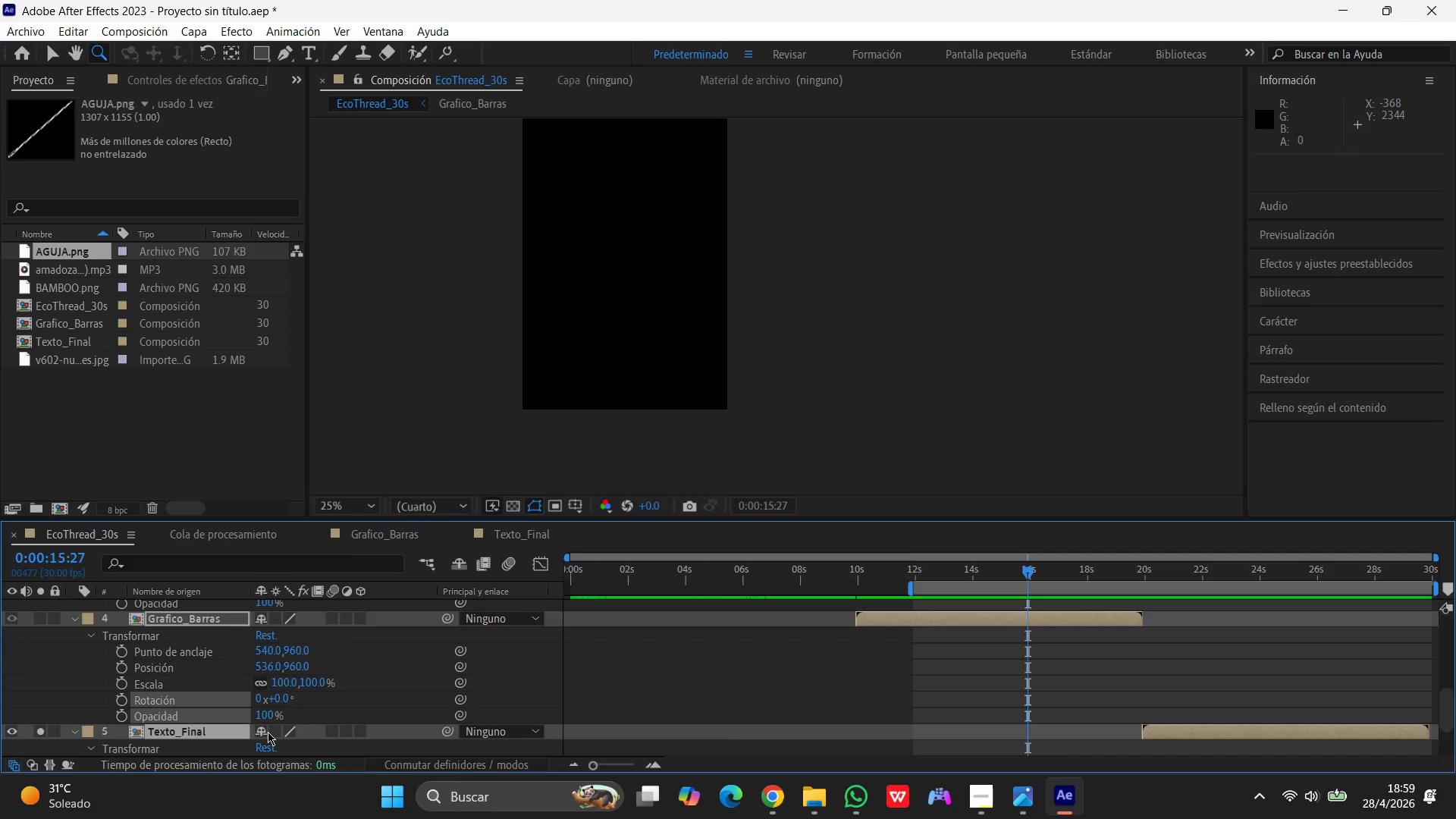 
mouse_move([461, 686])
 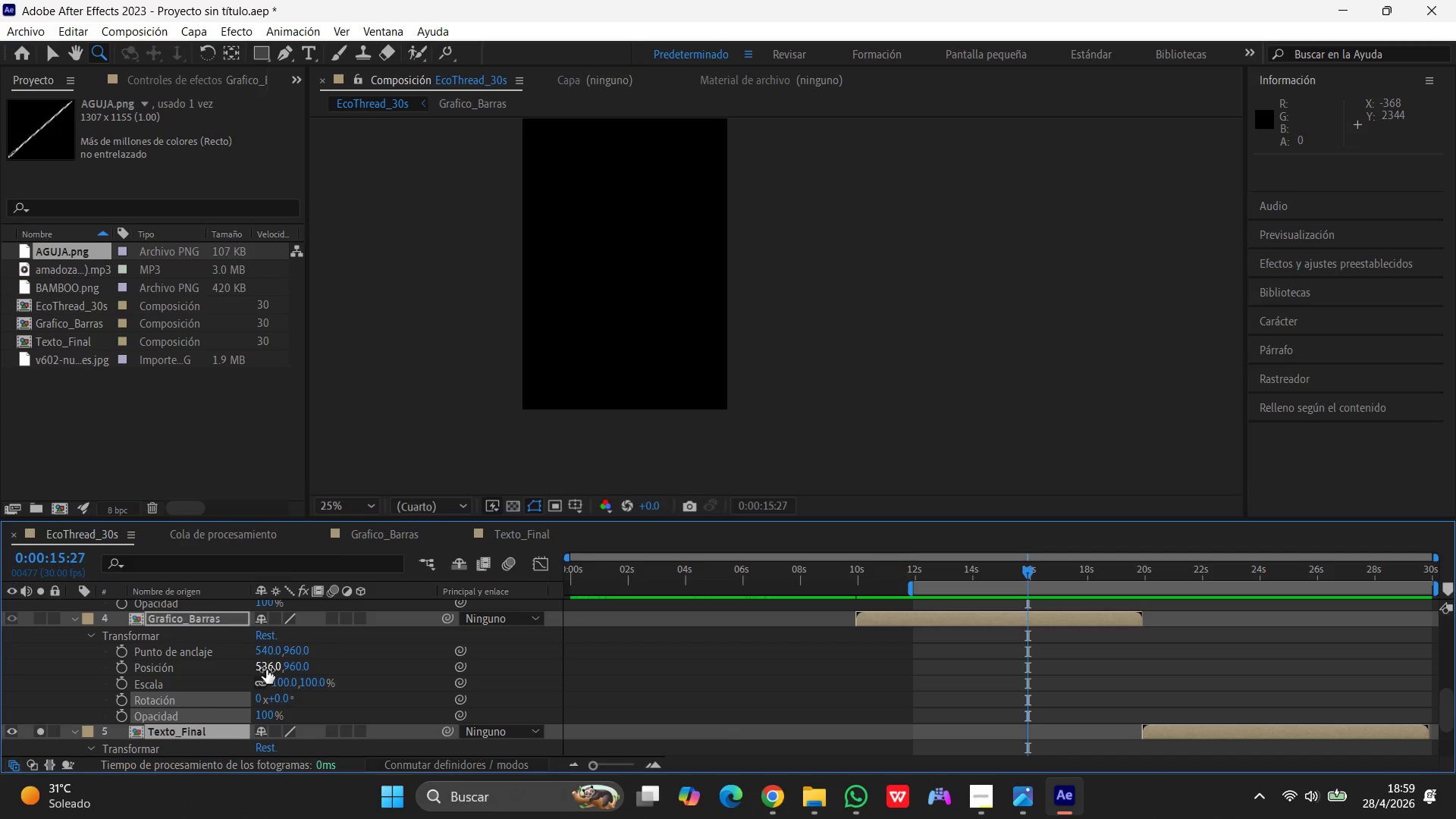 
left_click([262, 660])
 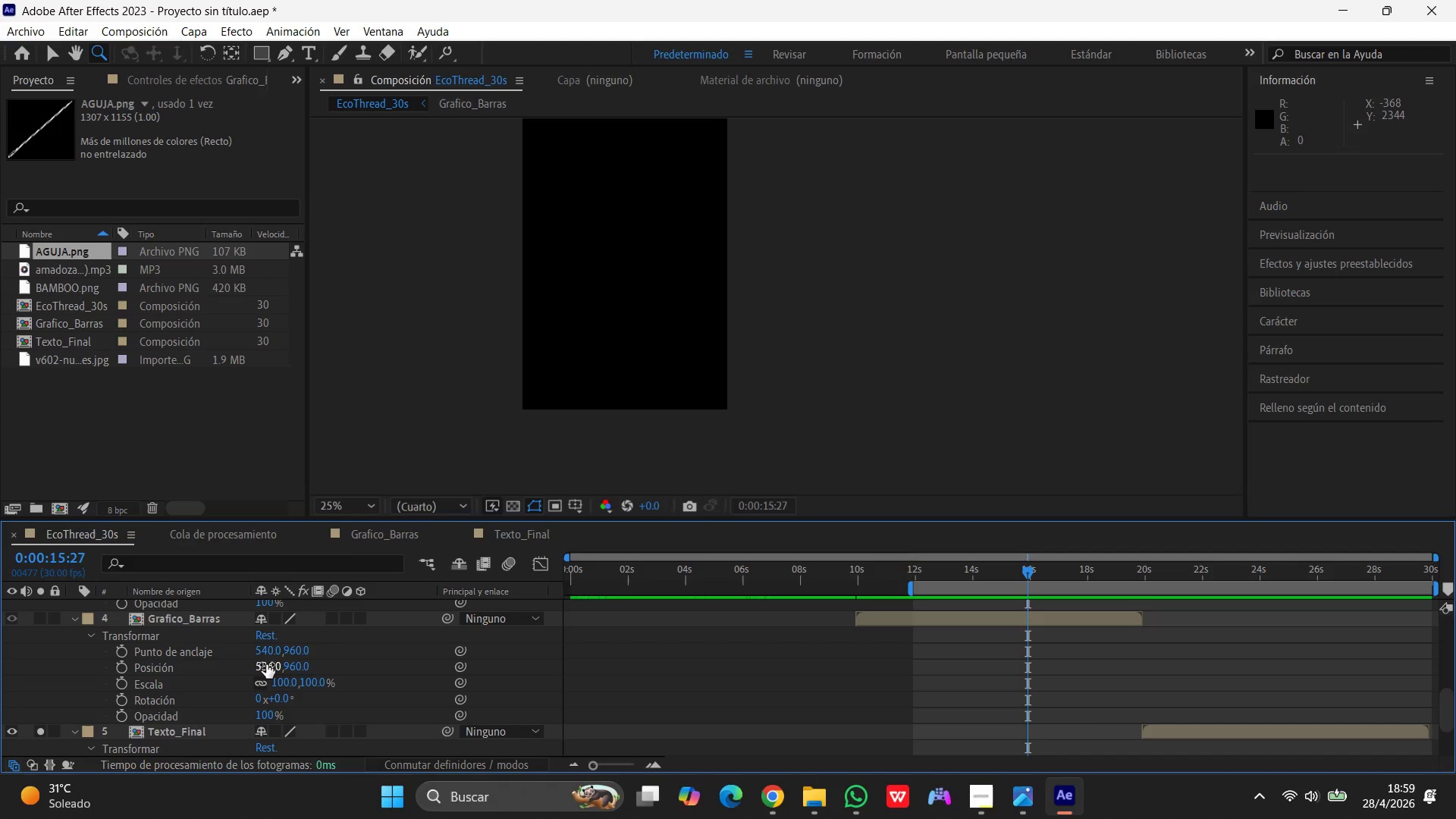 
left_click([264, 664])
 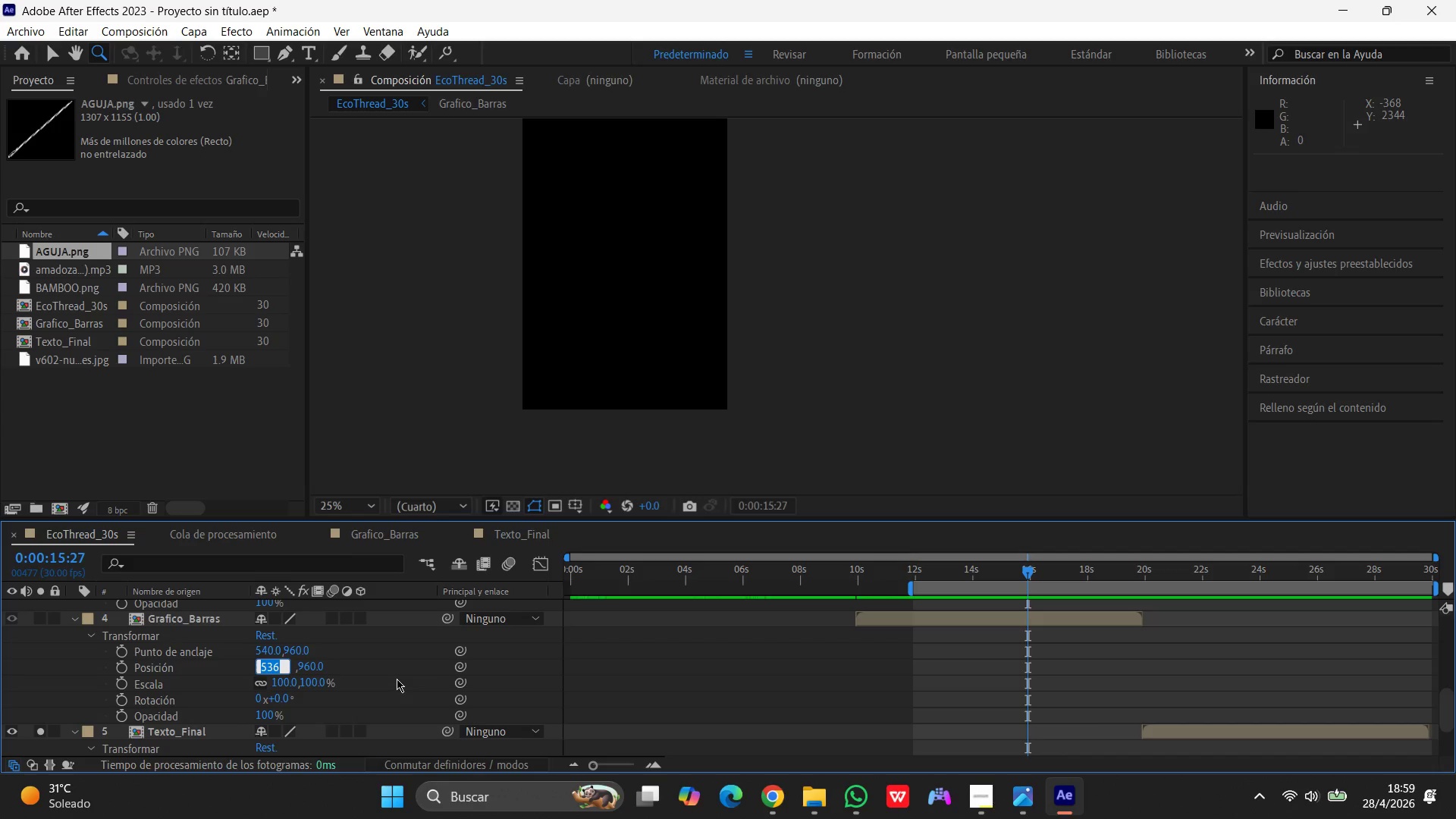 
key(Numpad9)
 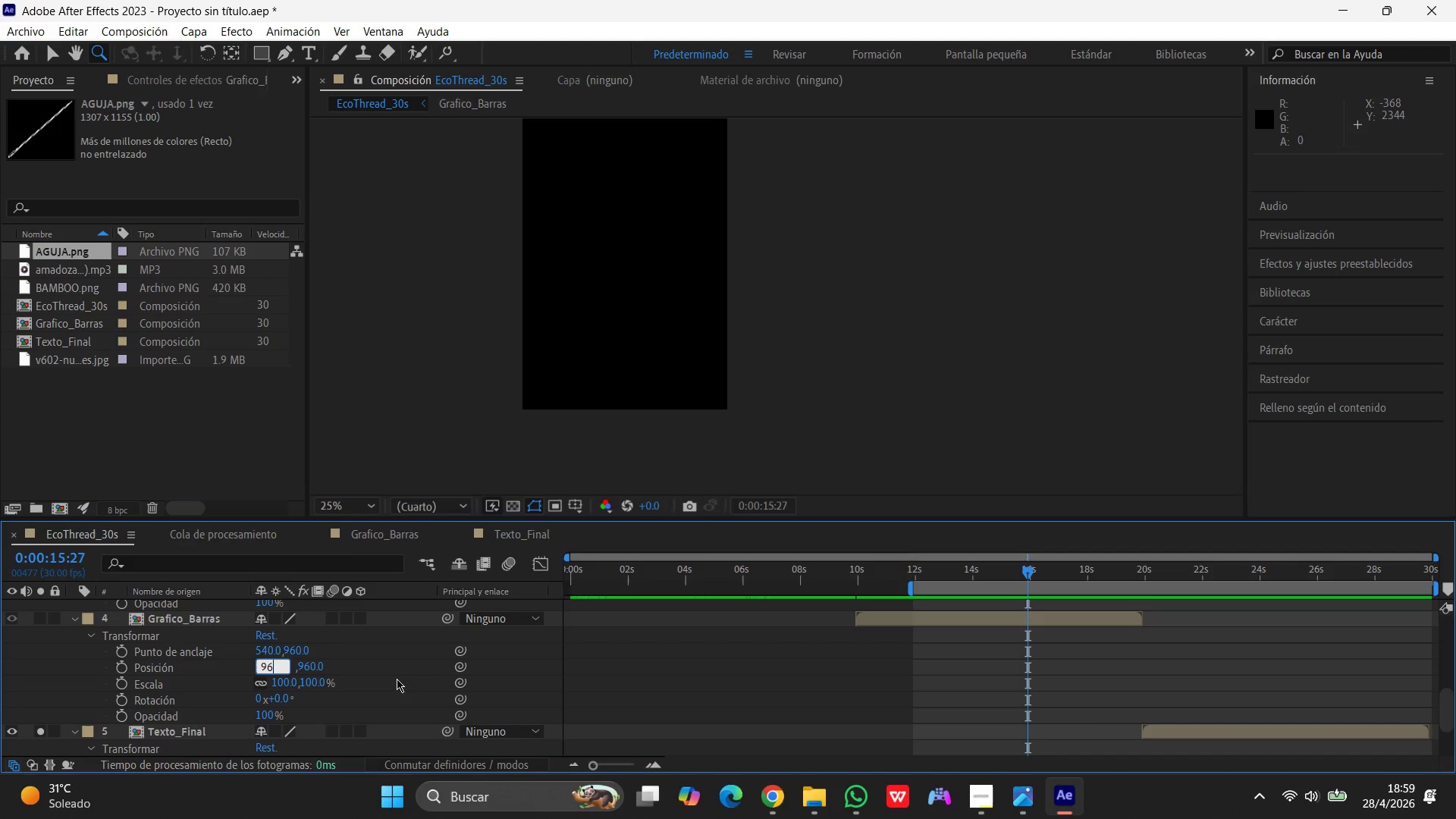 
key(Numpad6)
 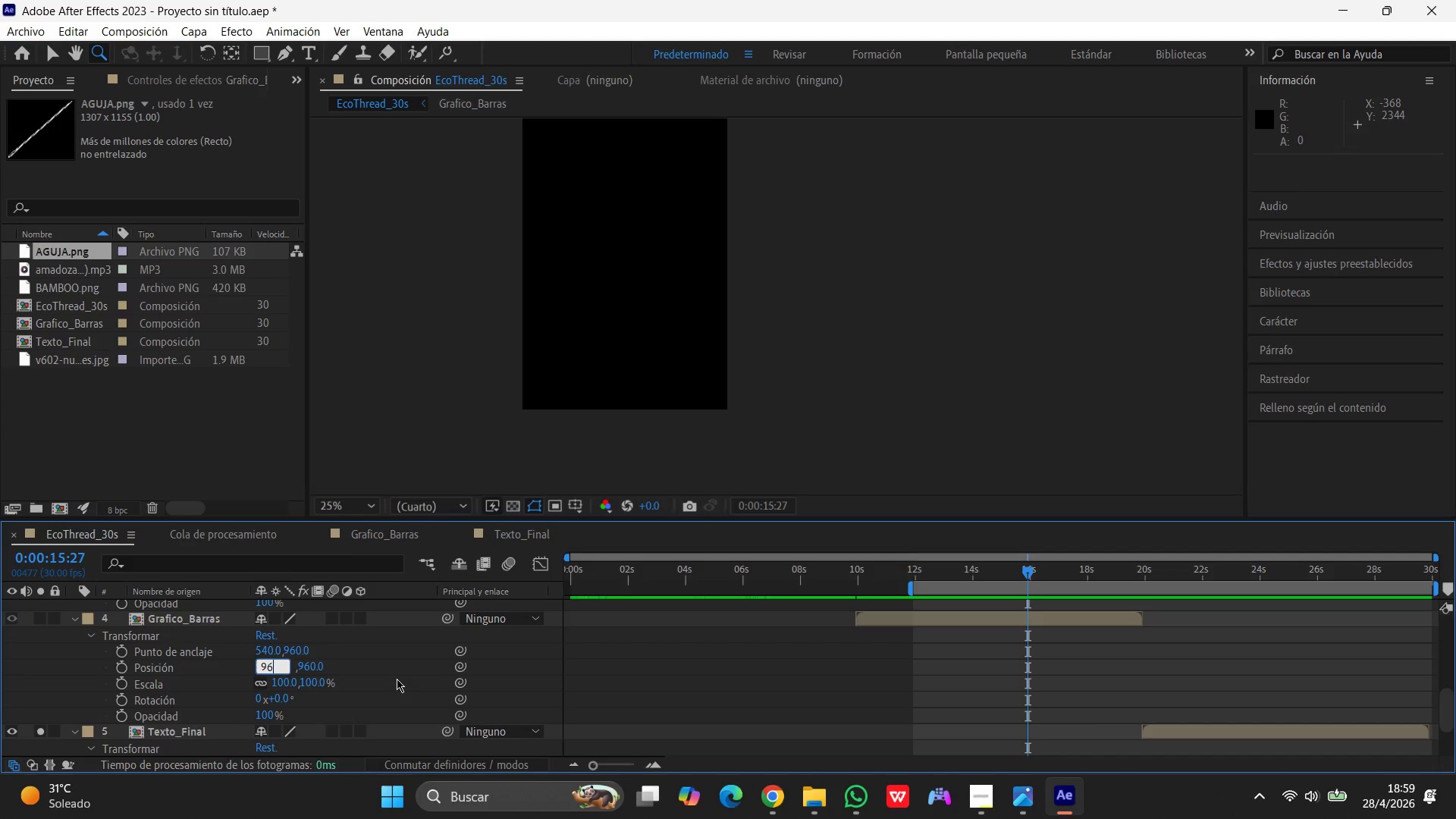 
key(Numpad0)
 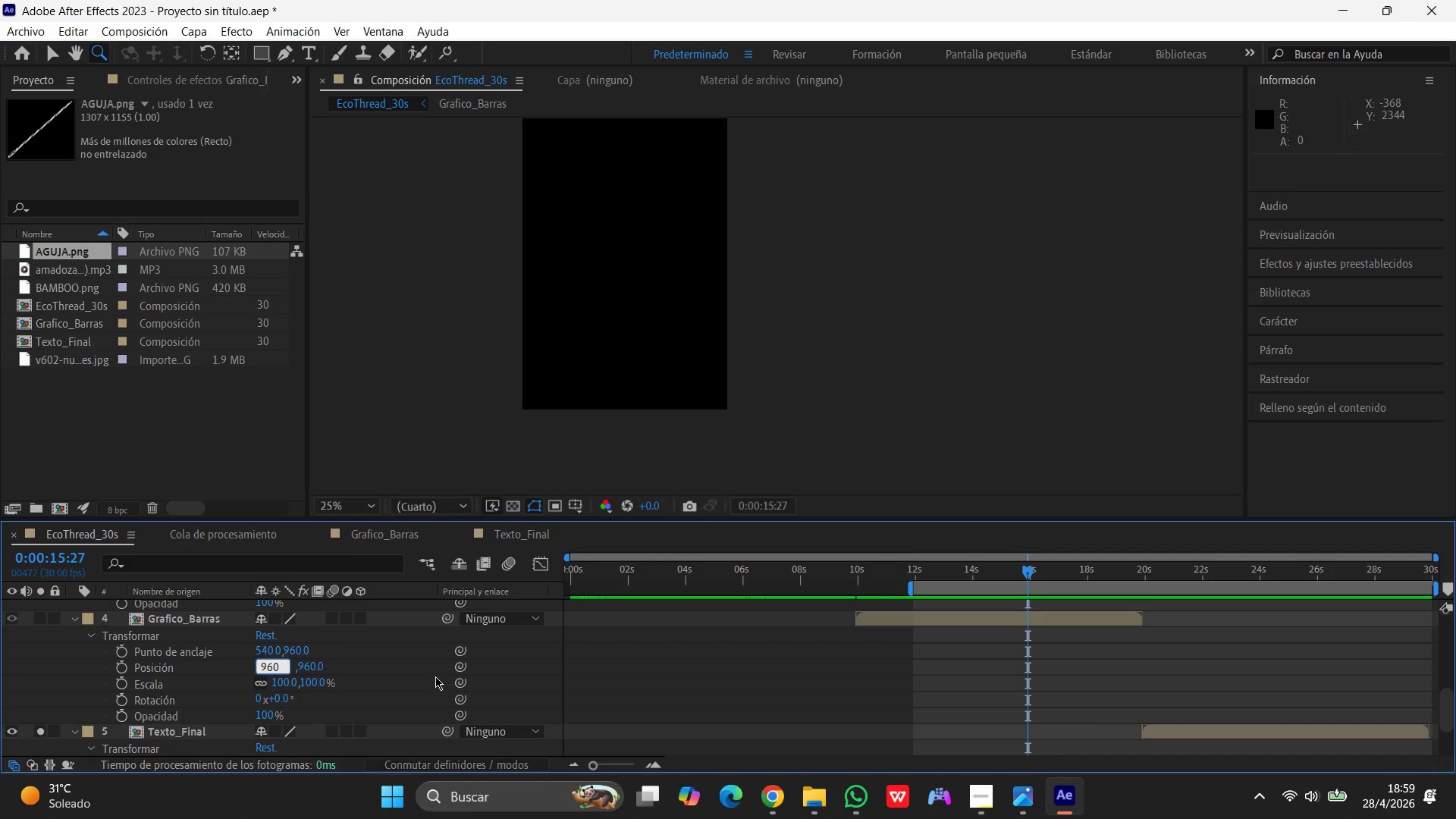 
left_click([303, 667])
 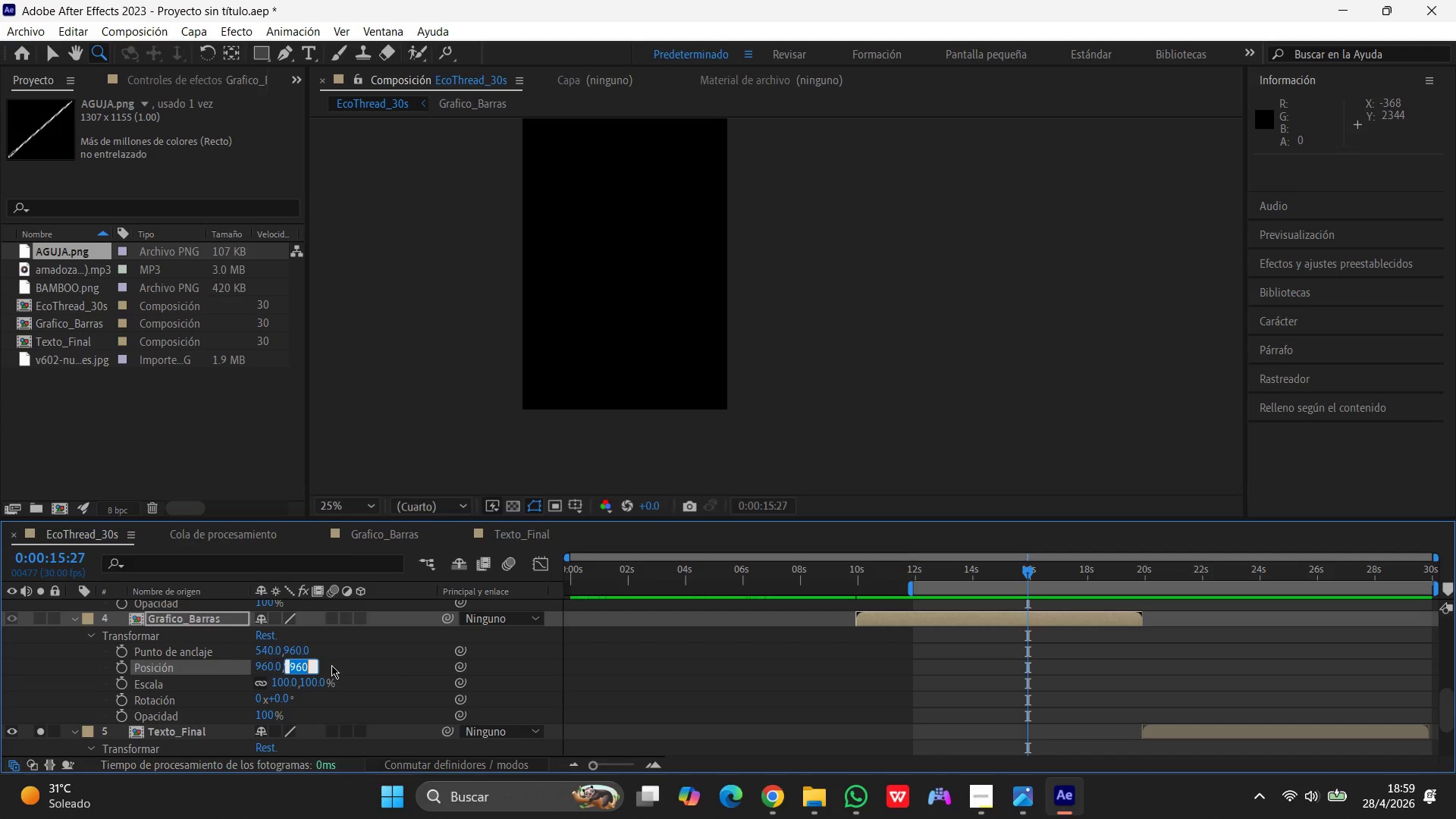 
key(Numpad5)
 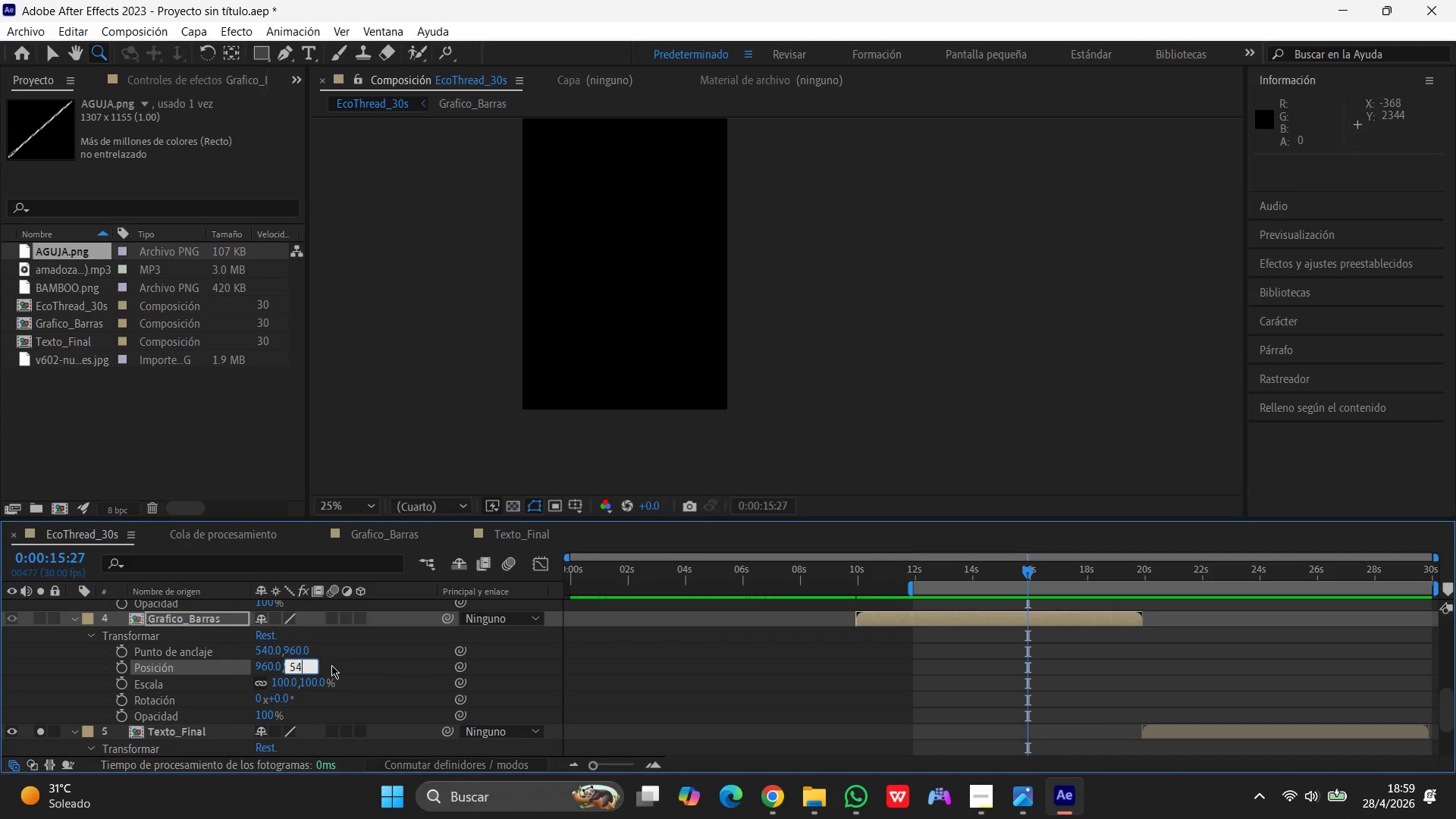 
key(Numpad4)
 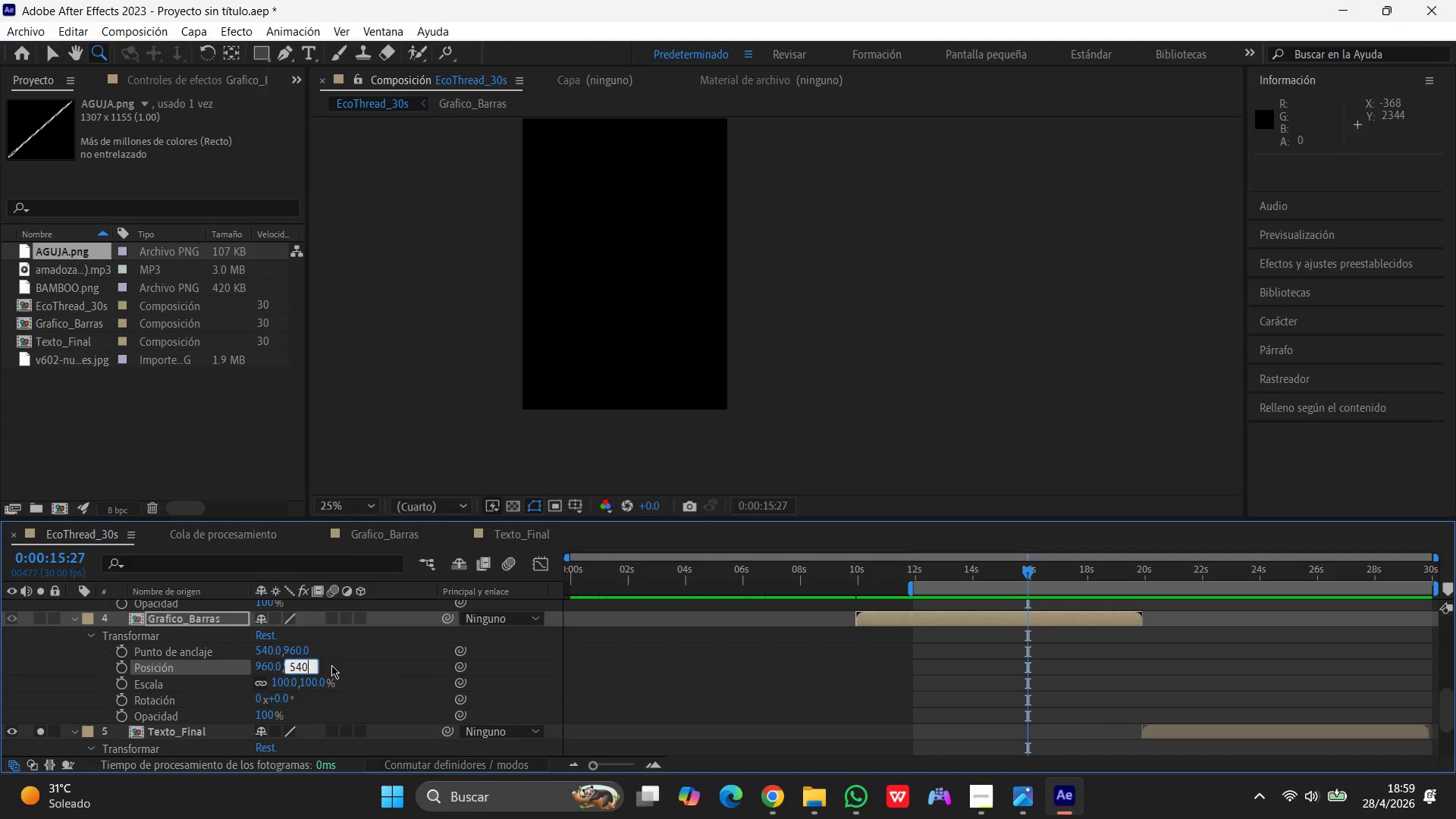 
key(Numpad0)
 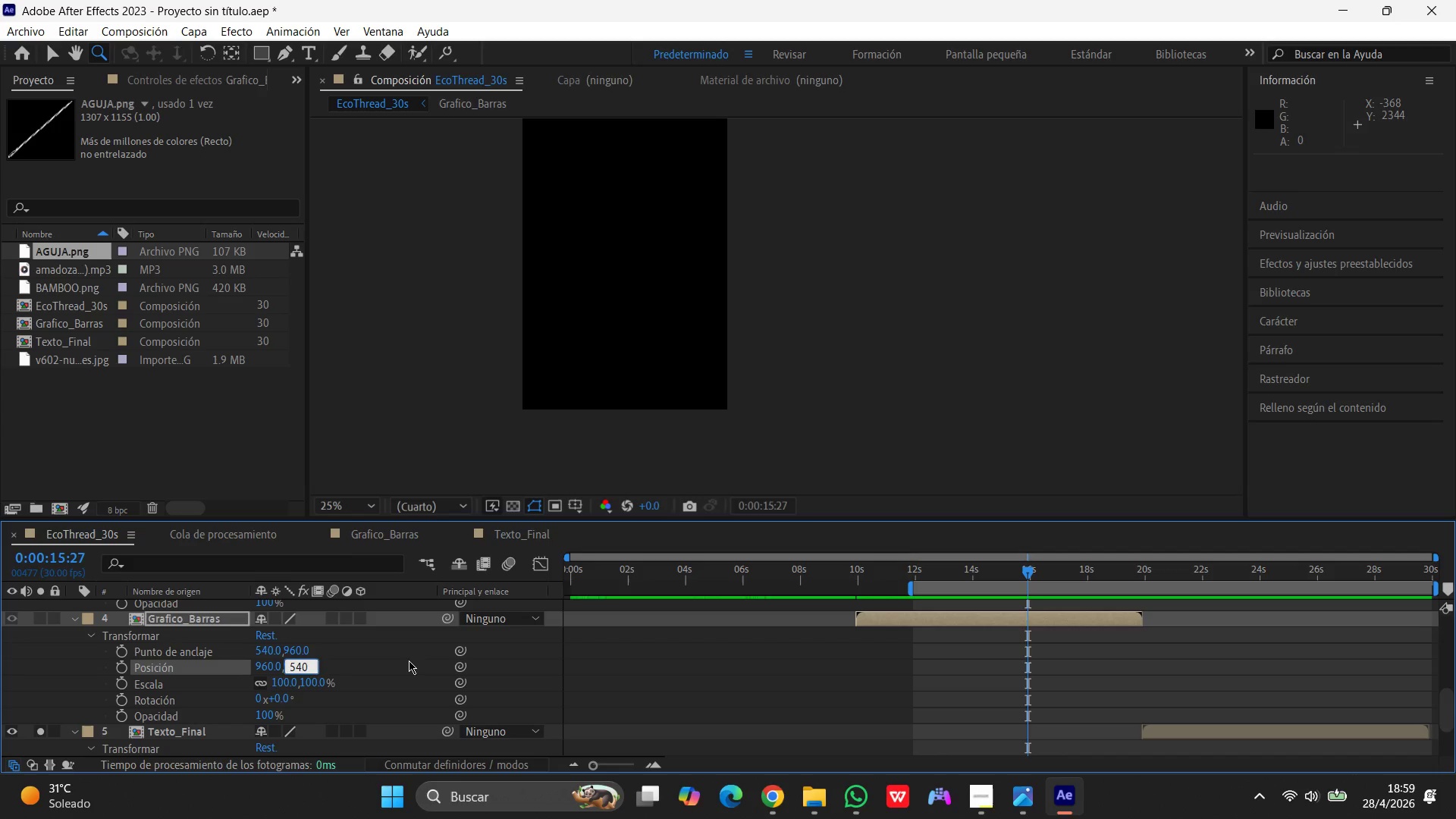 
key(Shift+ShiftRight)
 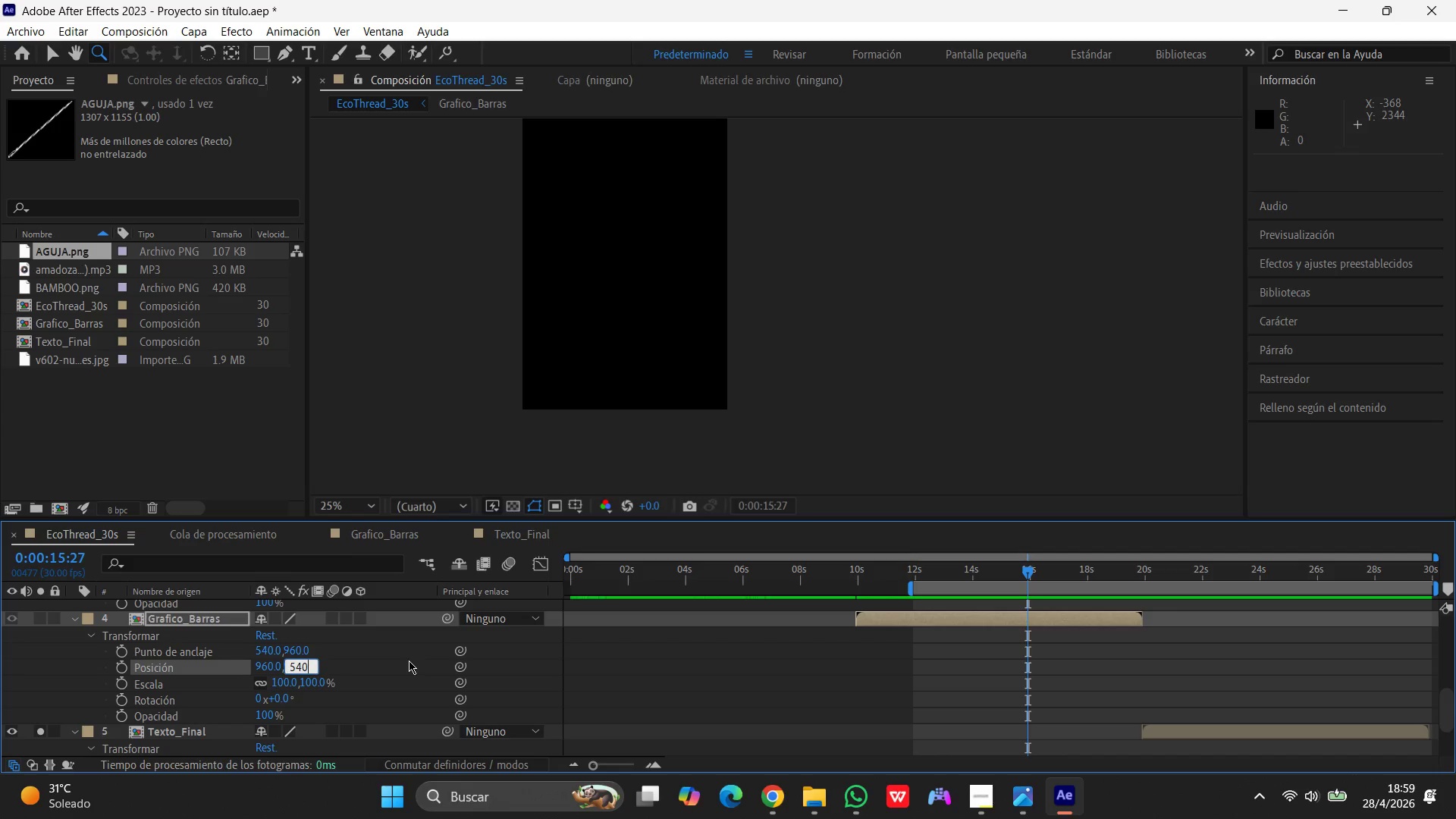 
key(Space)
 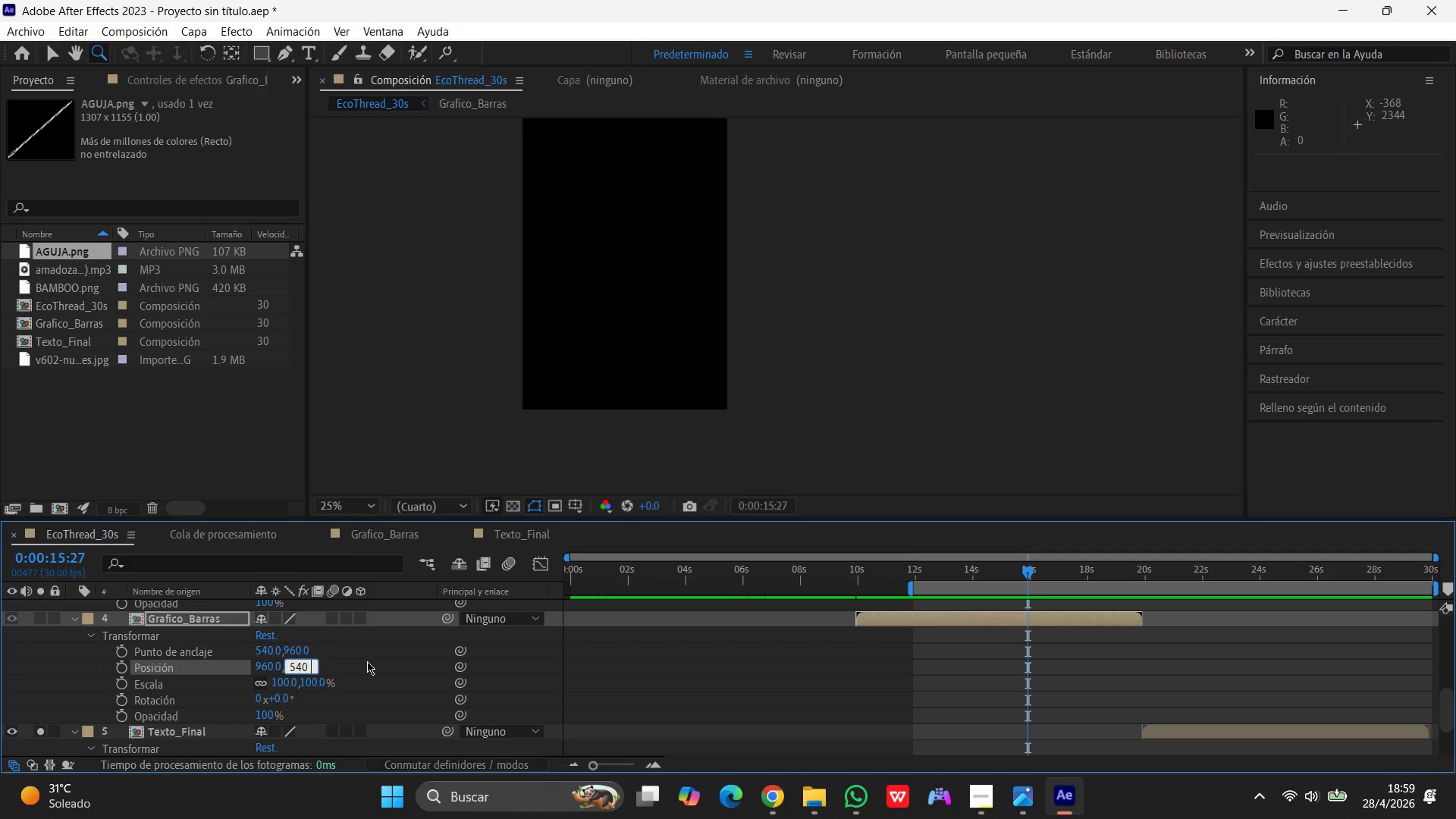 
left_click([369, 662])
 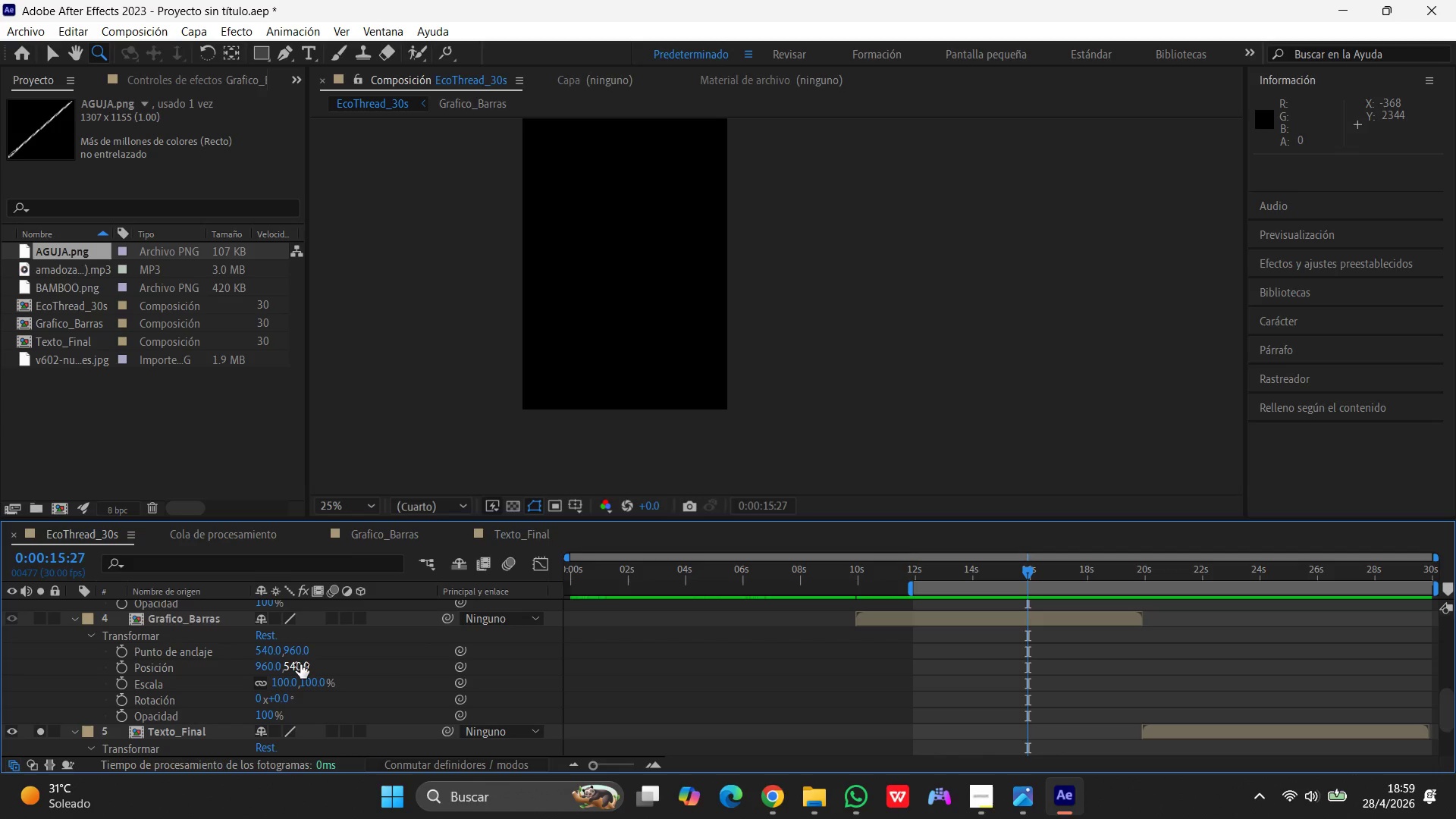 
wait(11.55)
 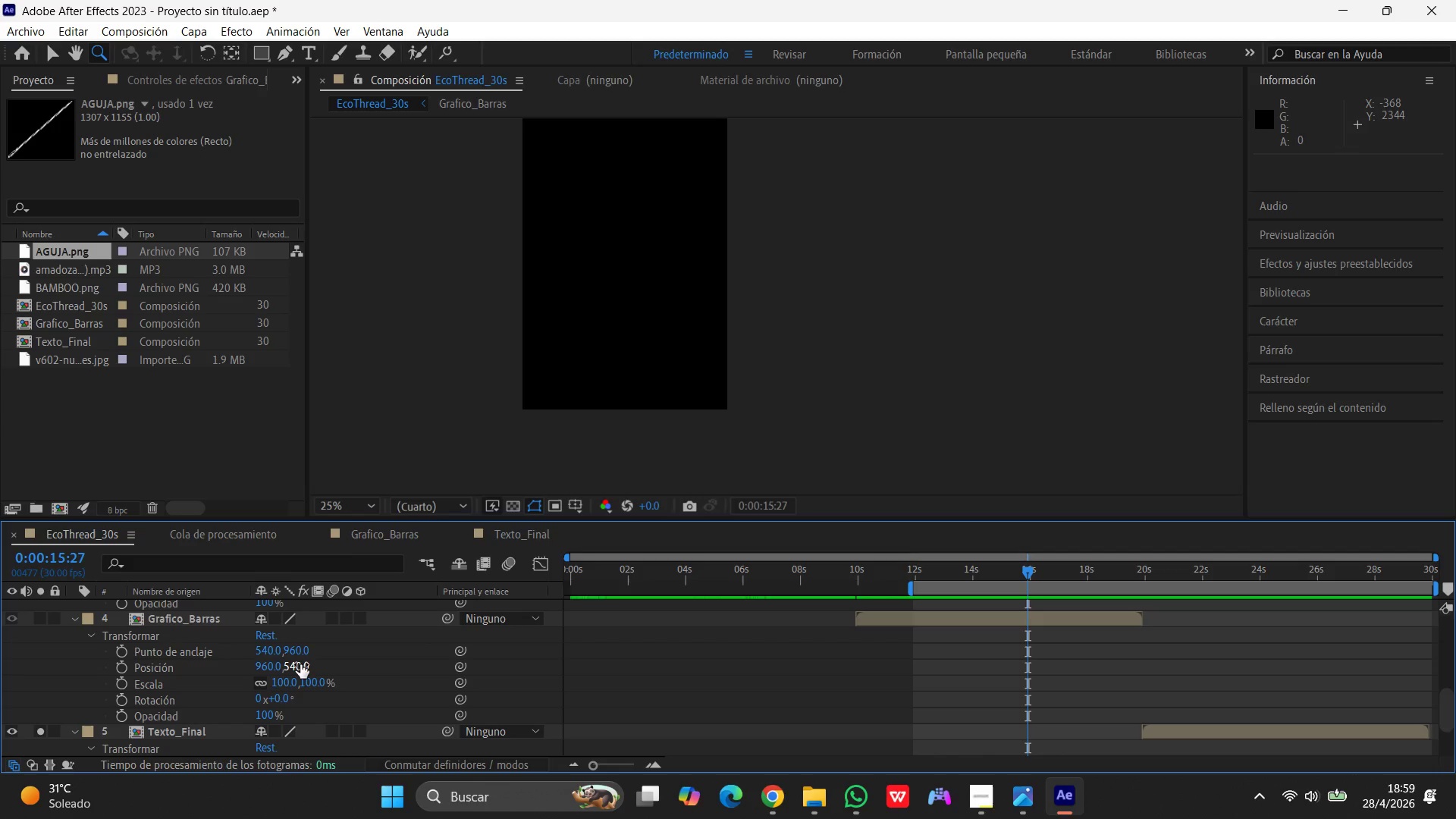 
left_click([261, 664])
 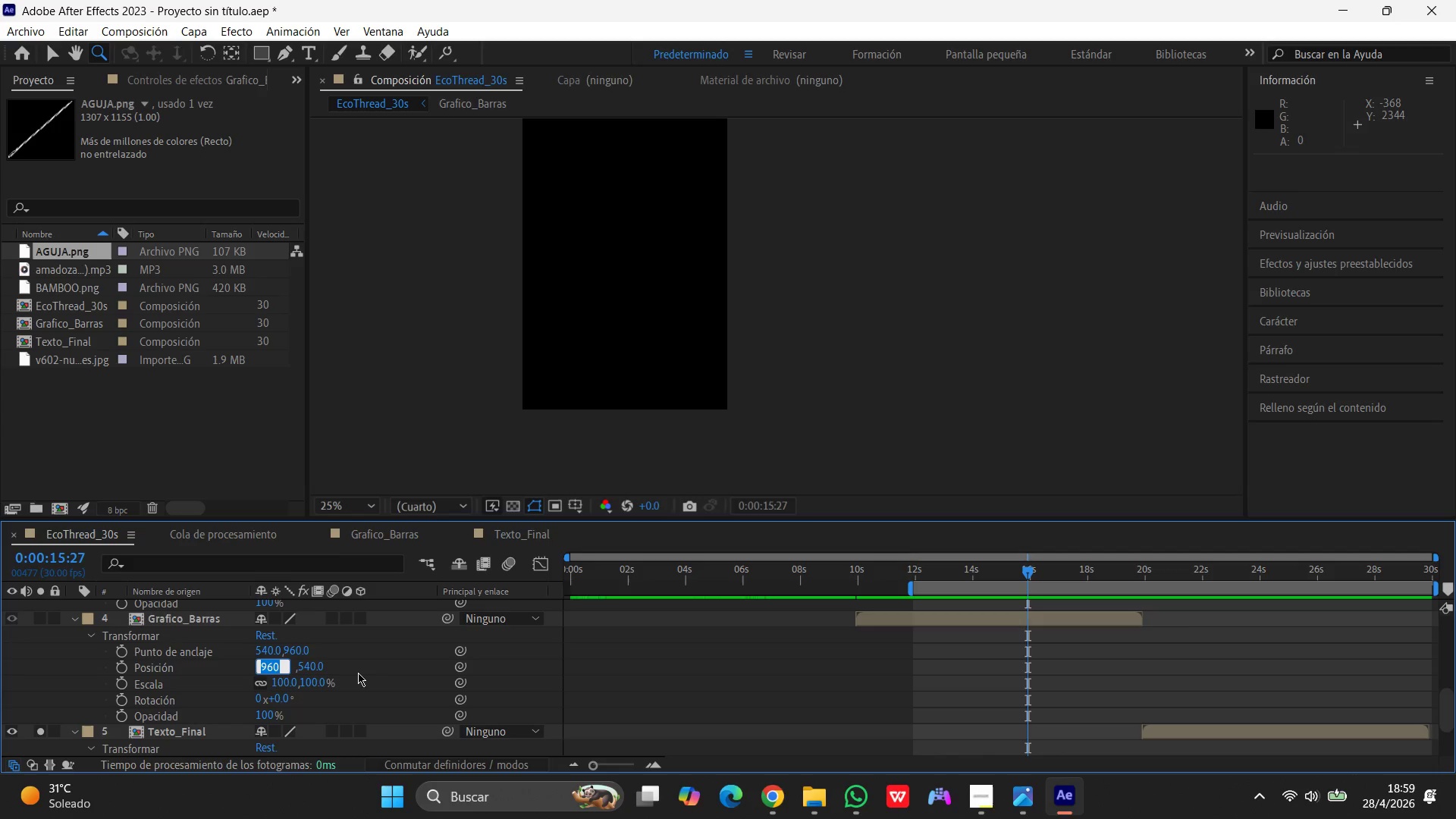 
key(Numpad5)
 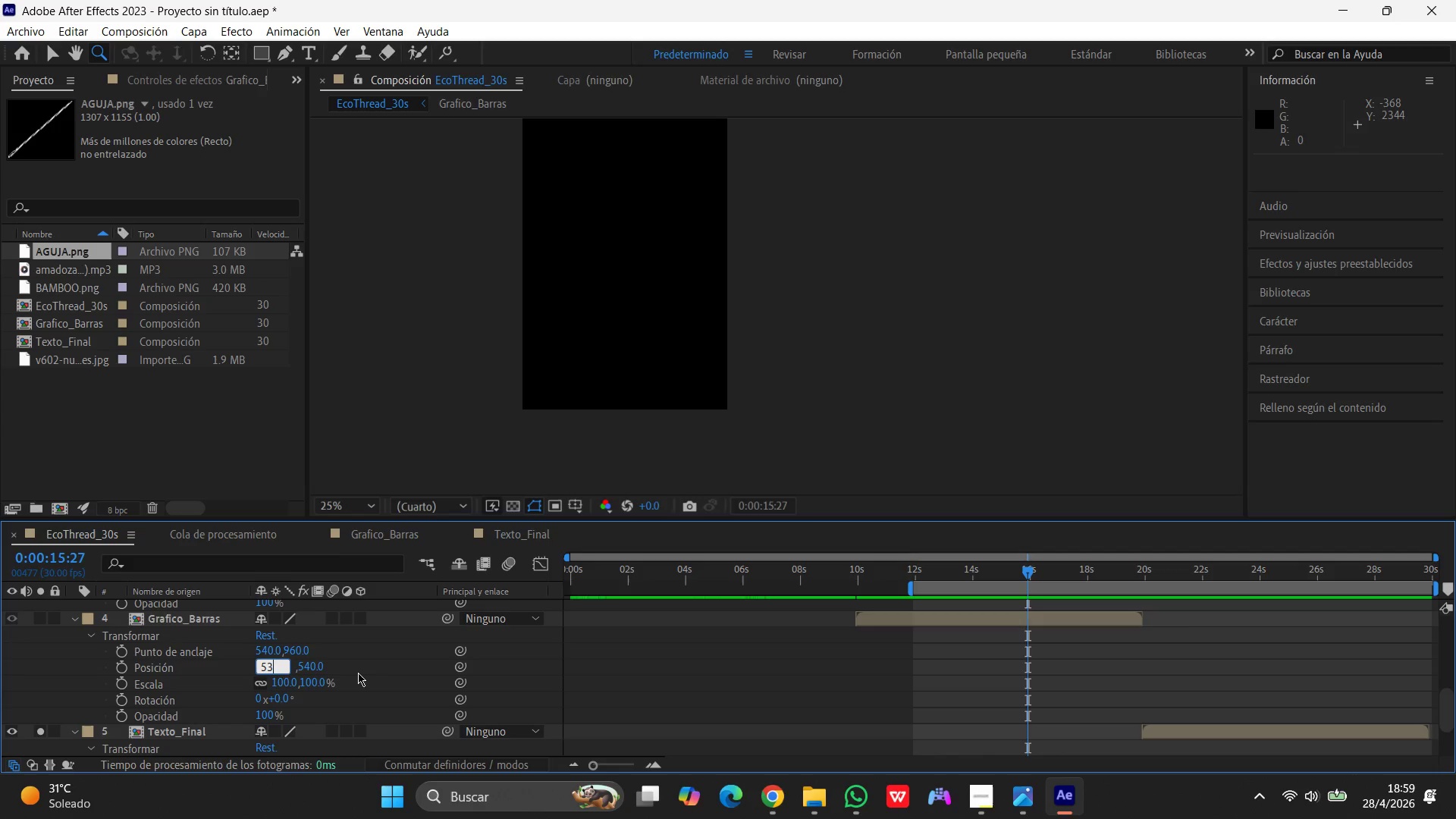 
key(Numpad3)
 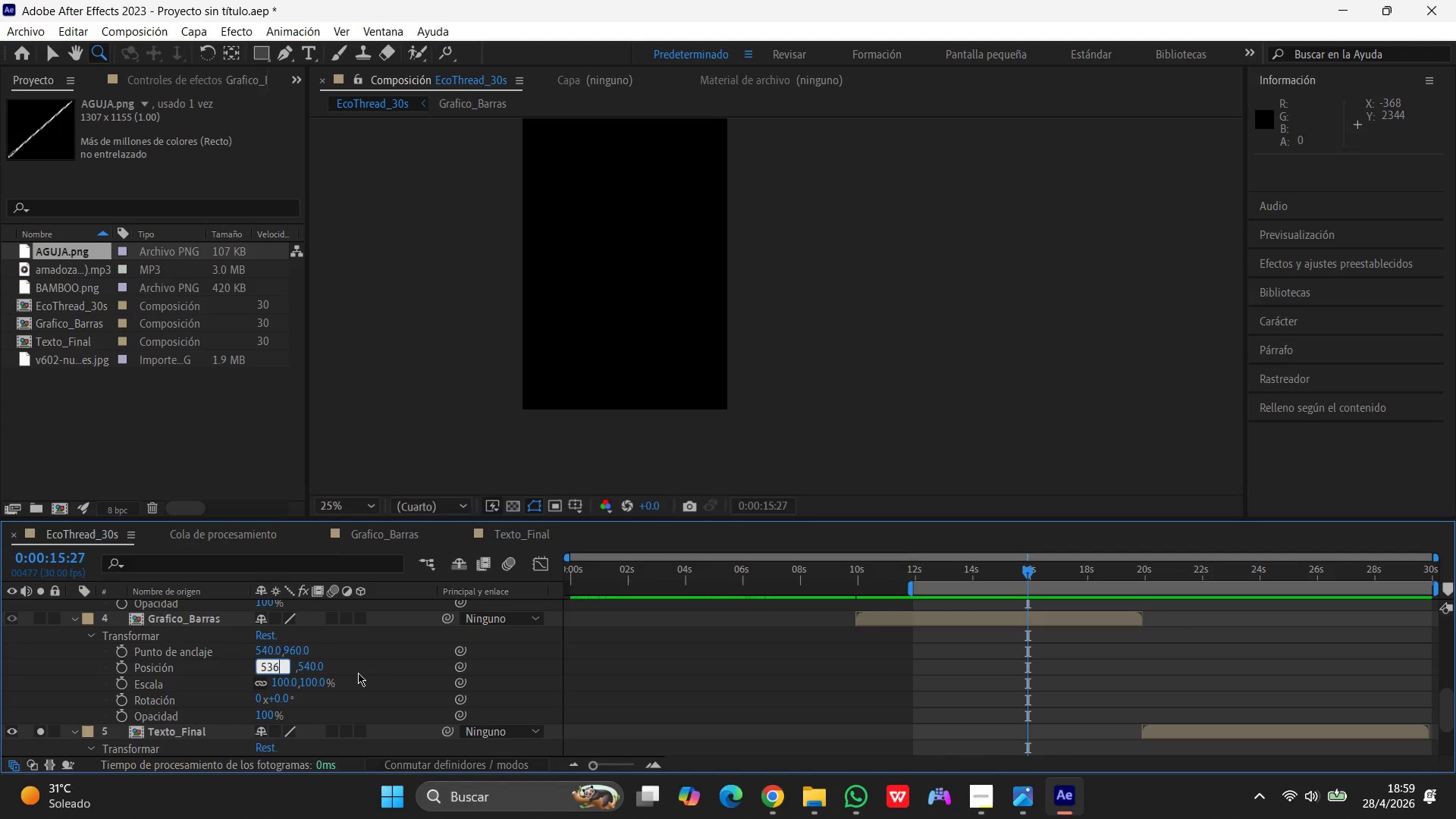 
key(Numpad6)
 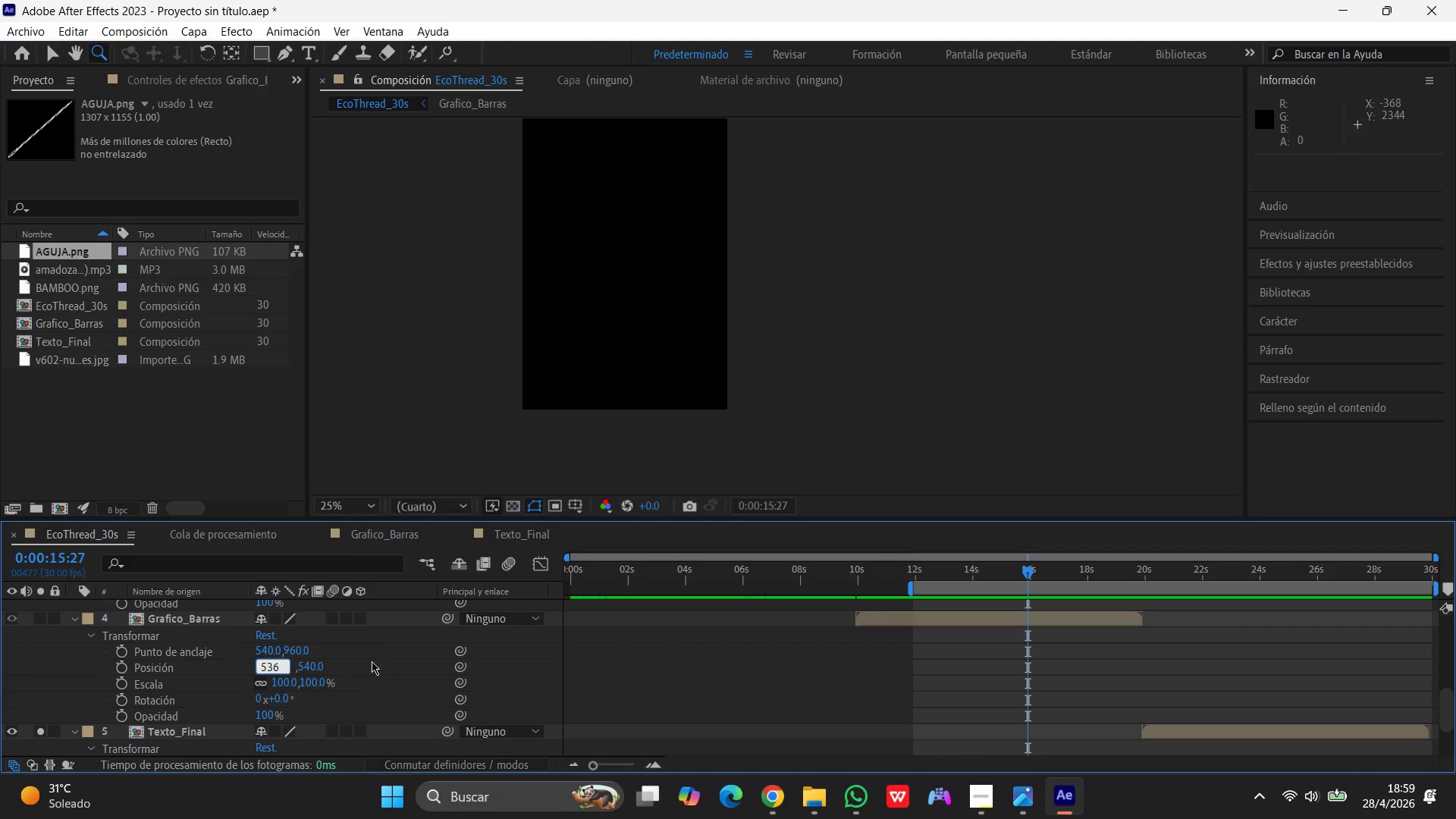 
left_click([309, 661])
 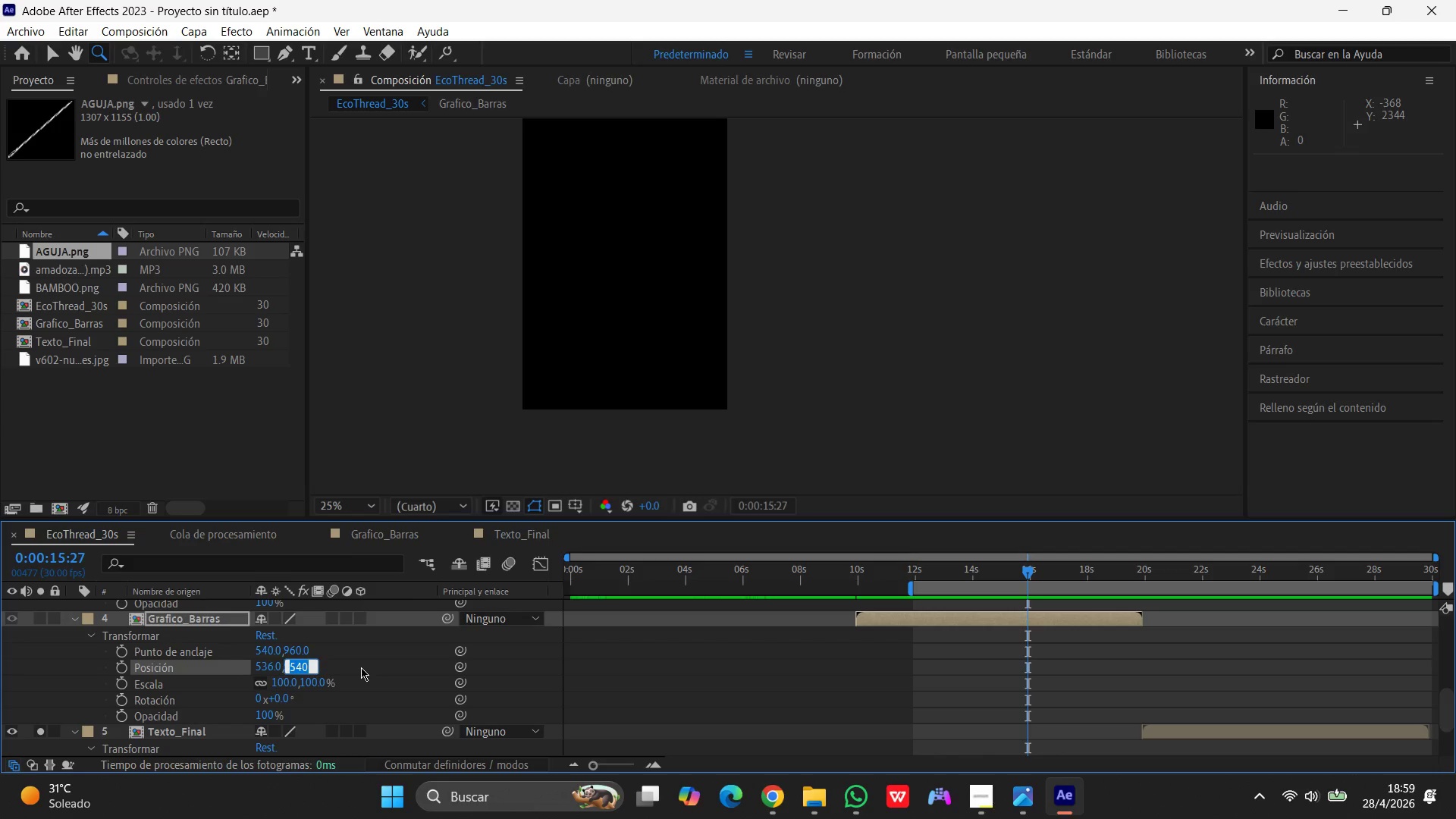 
key(Numpad9)
 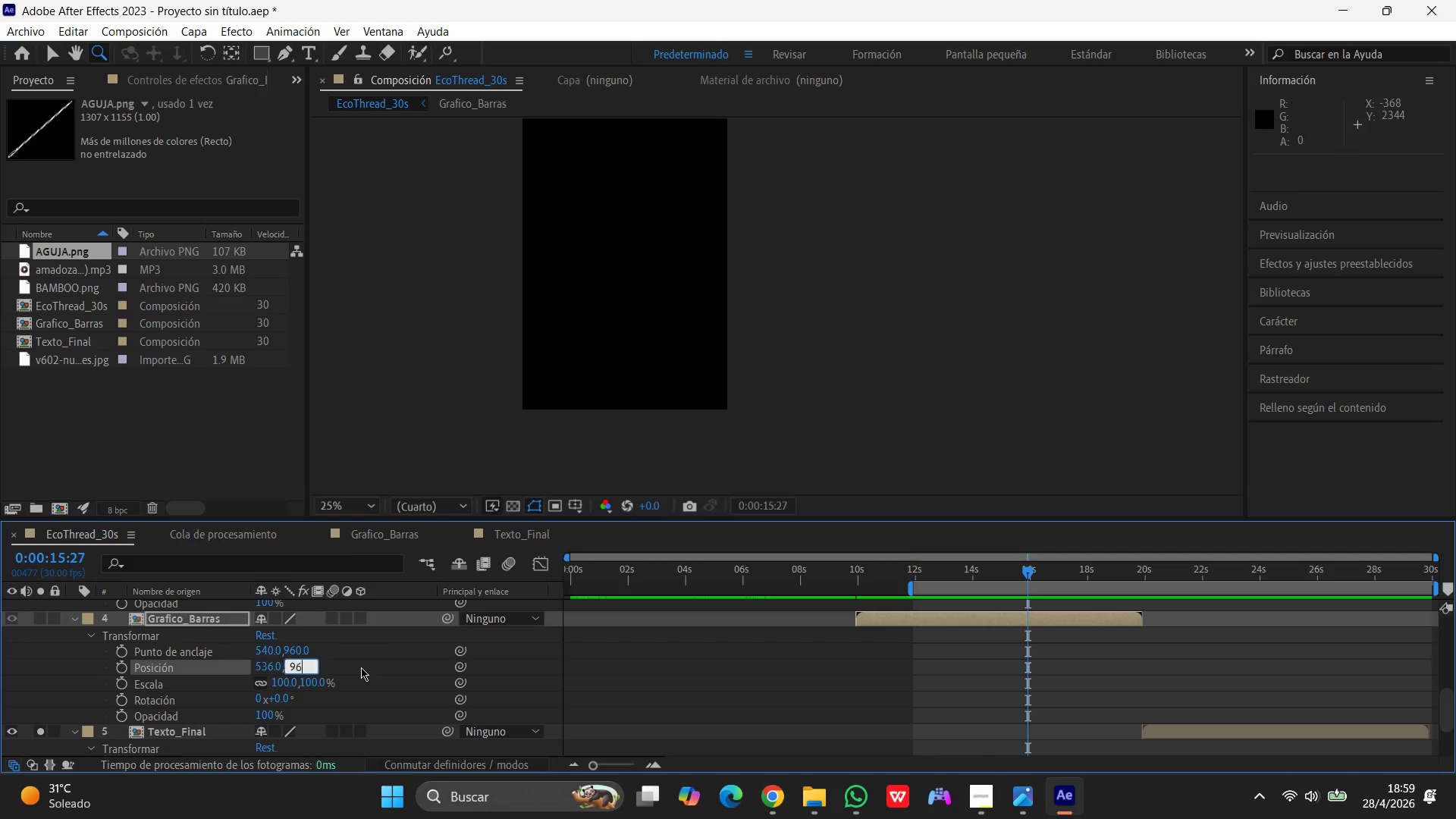 
key(Numpad6)
 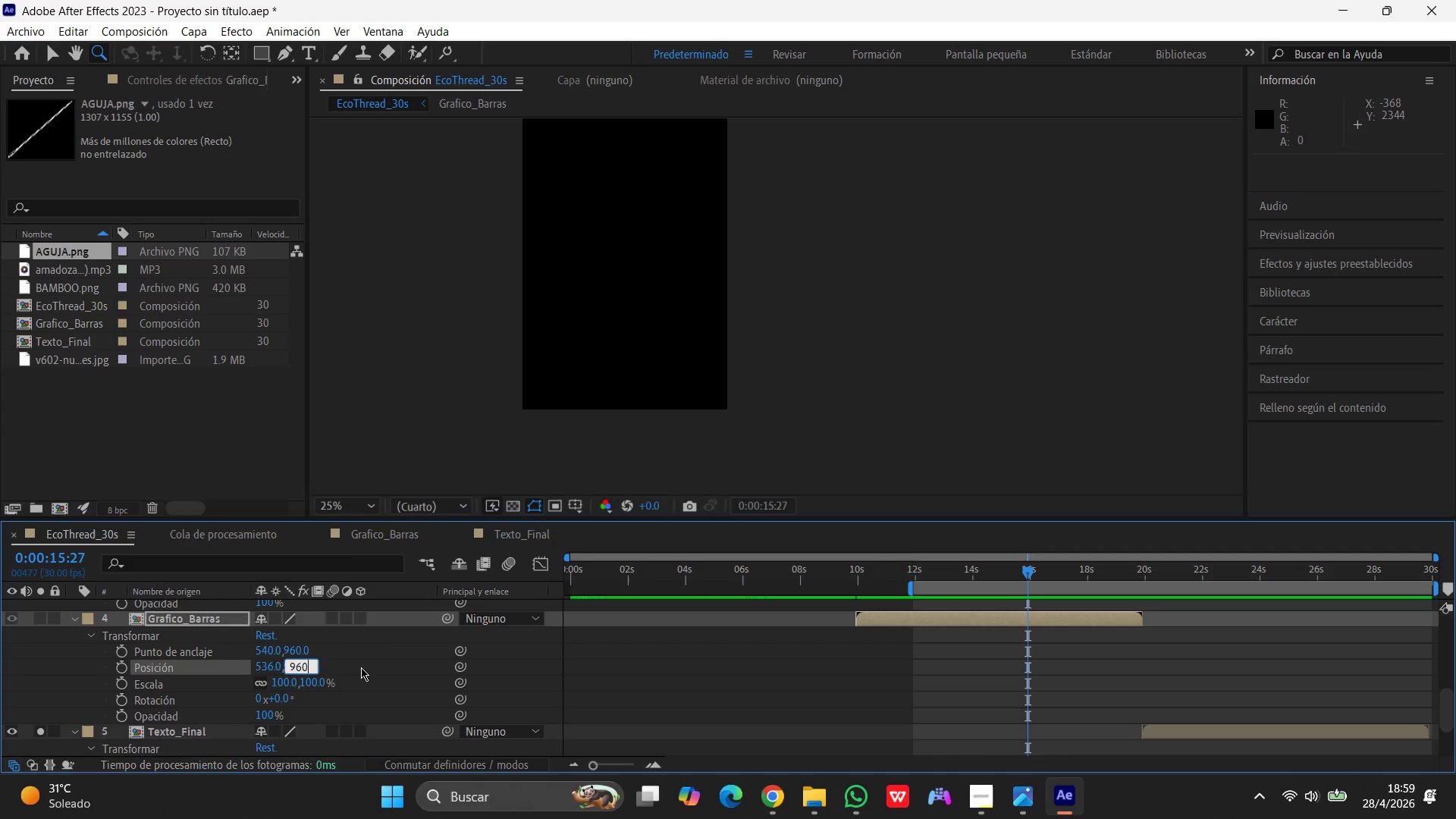 
key(Numpad0)
 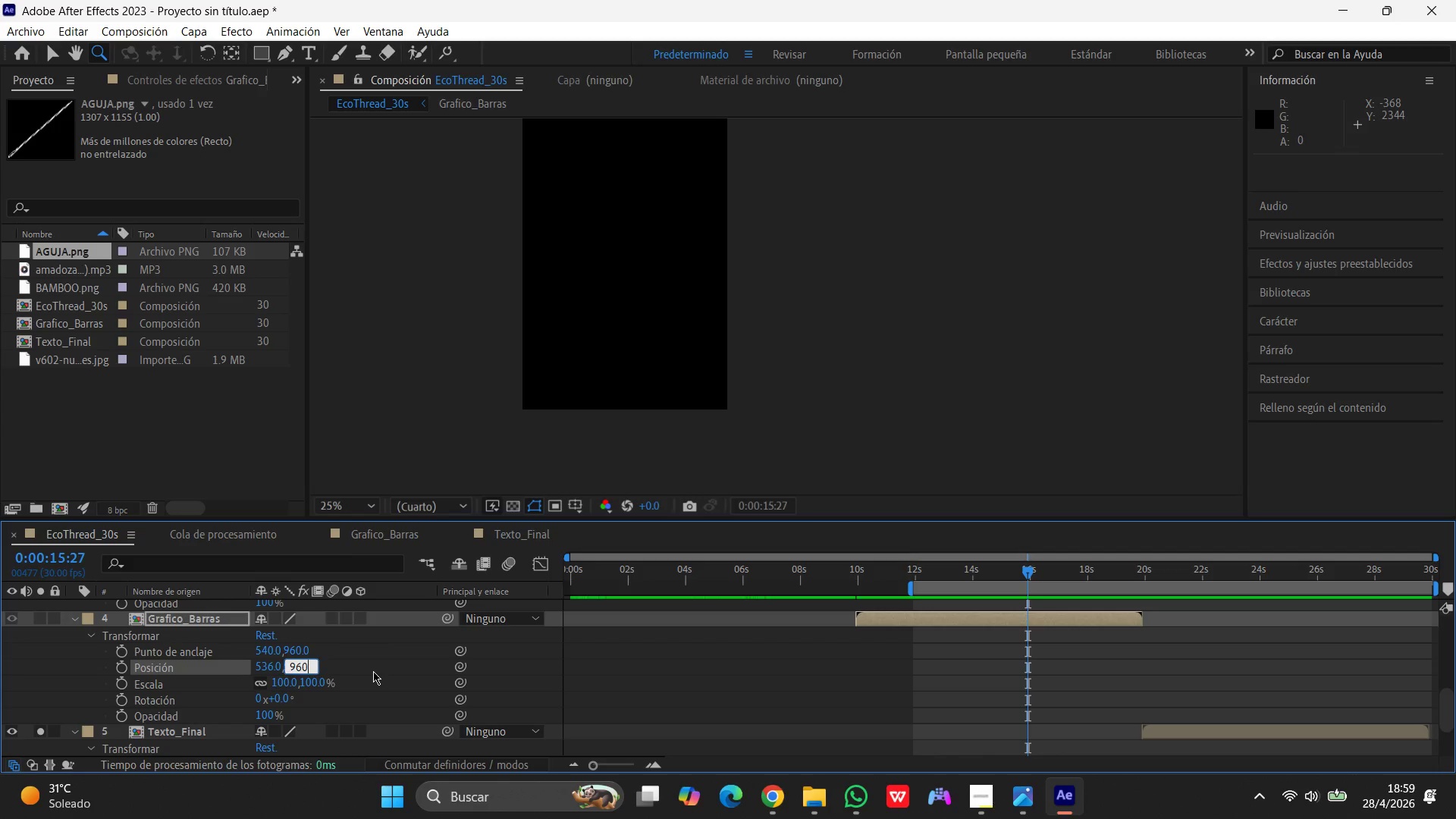 
wait(7.7)
 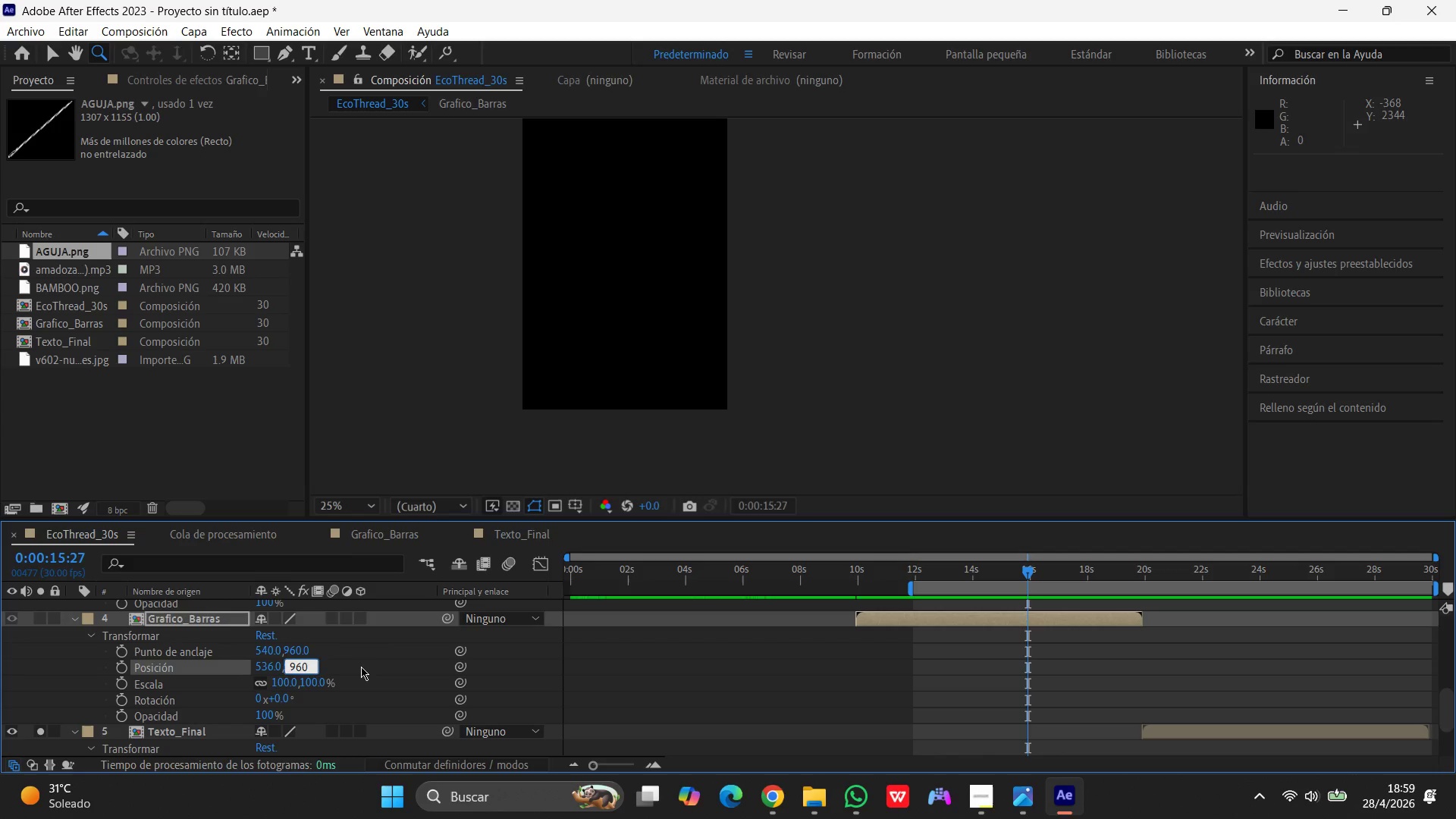 
left_click([406, 681])
 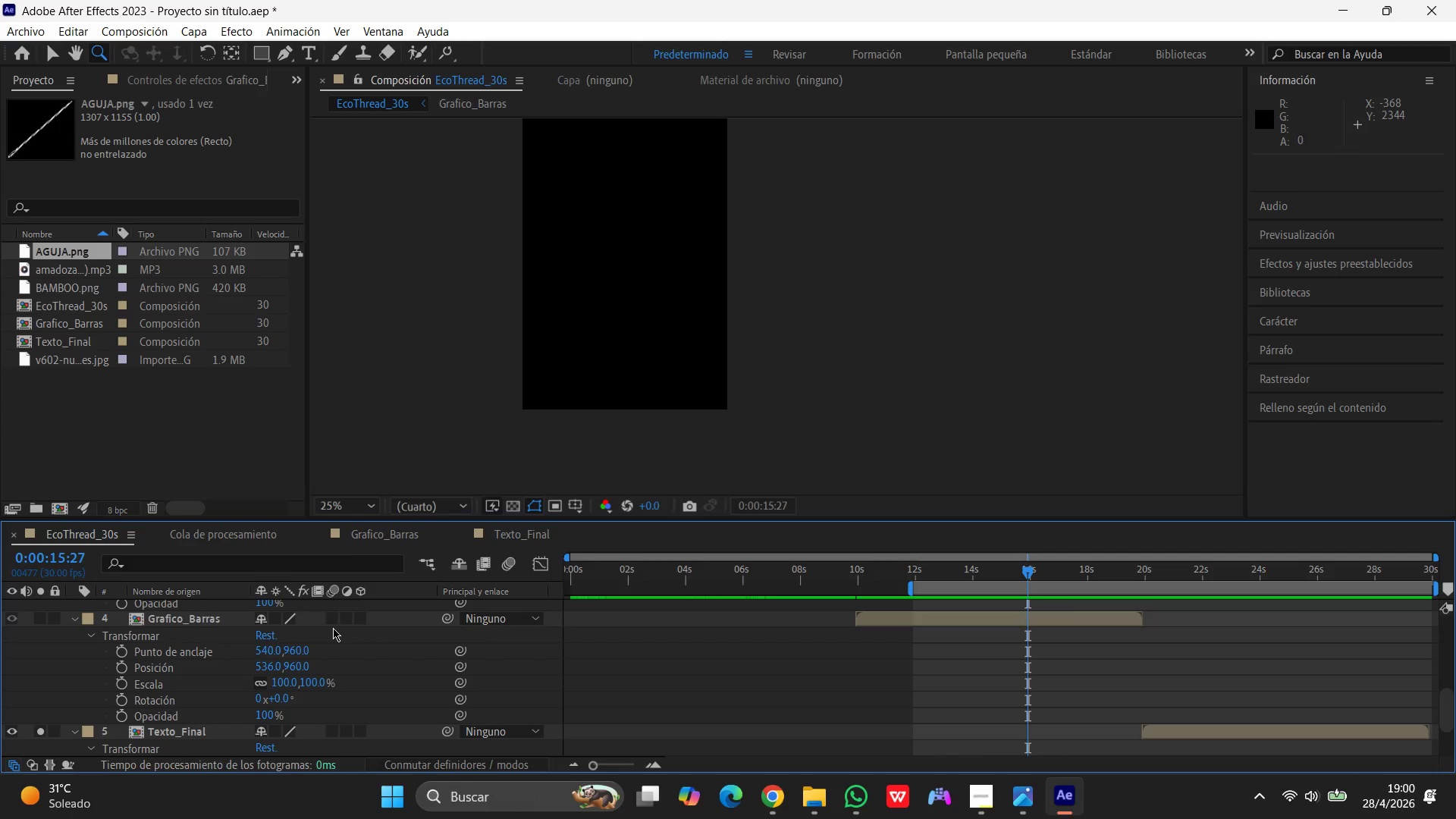 
left_click_drag(start_coordinate=[1028, 576], to_coordinate=[935, 597])
 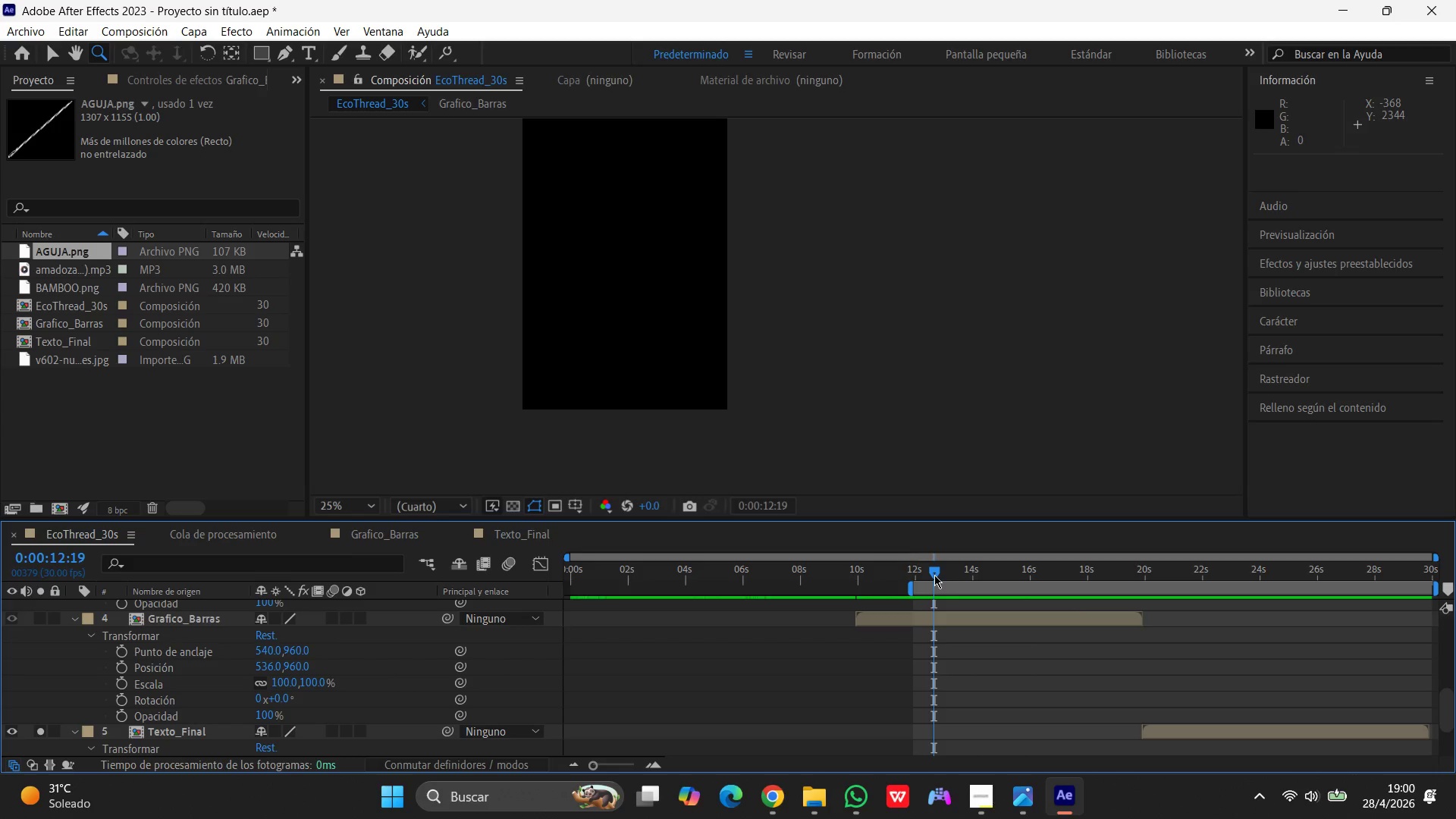 
left_click_drag(start_coordinate=[934, 575], to_coordinate=[918, 584])
 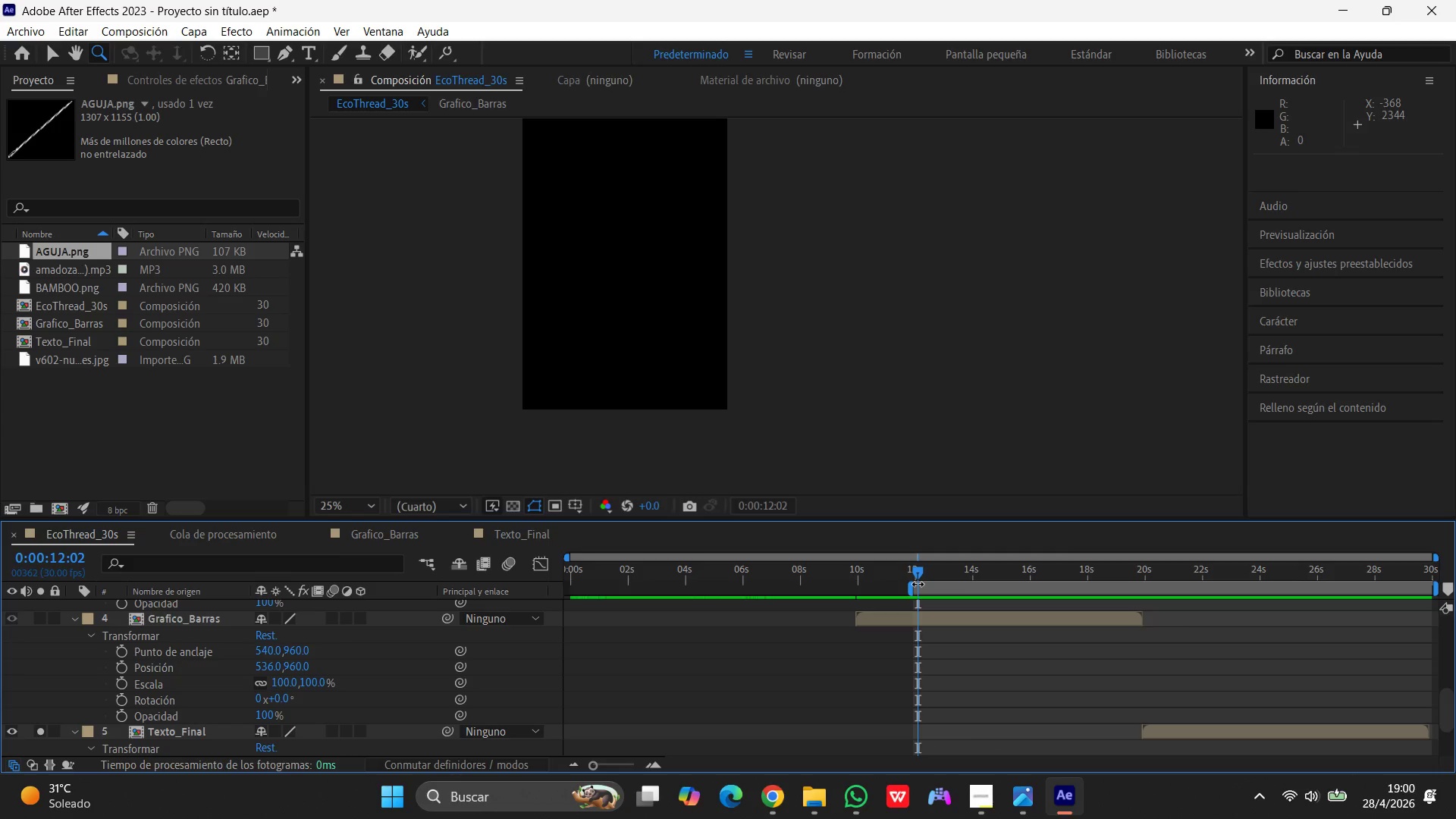 
wait(17.72)
 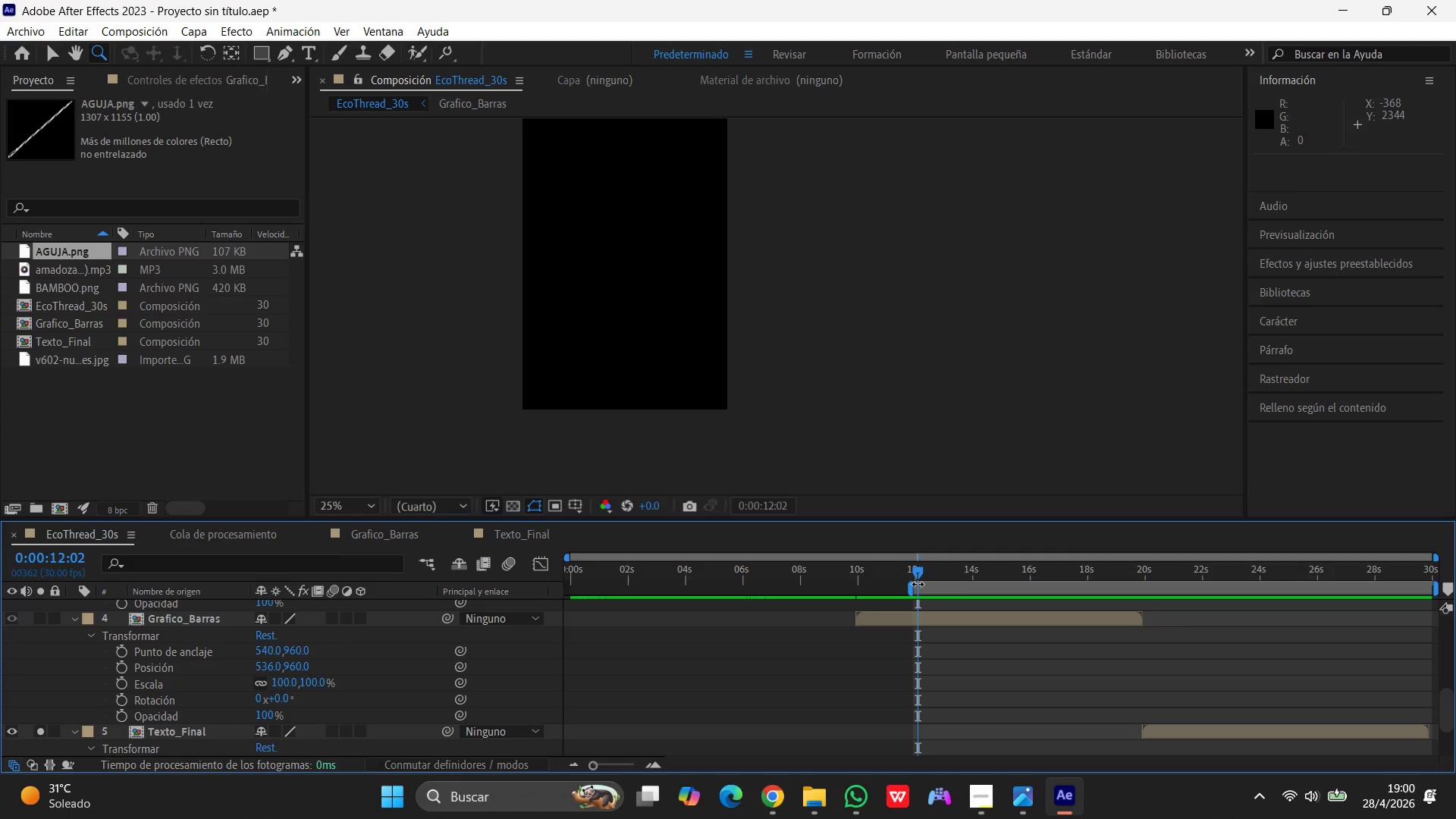 
left_click([269, 752])
 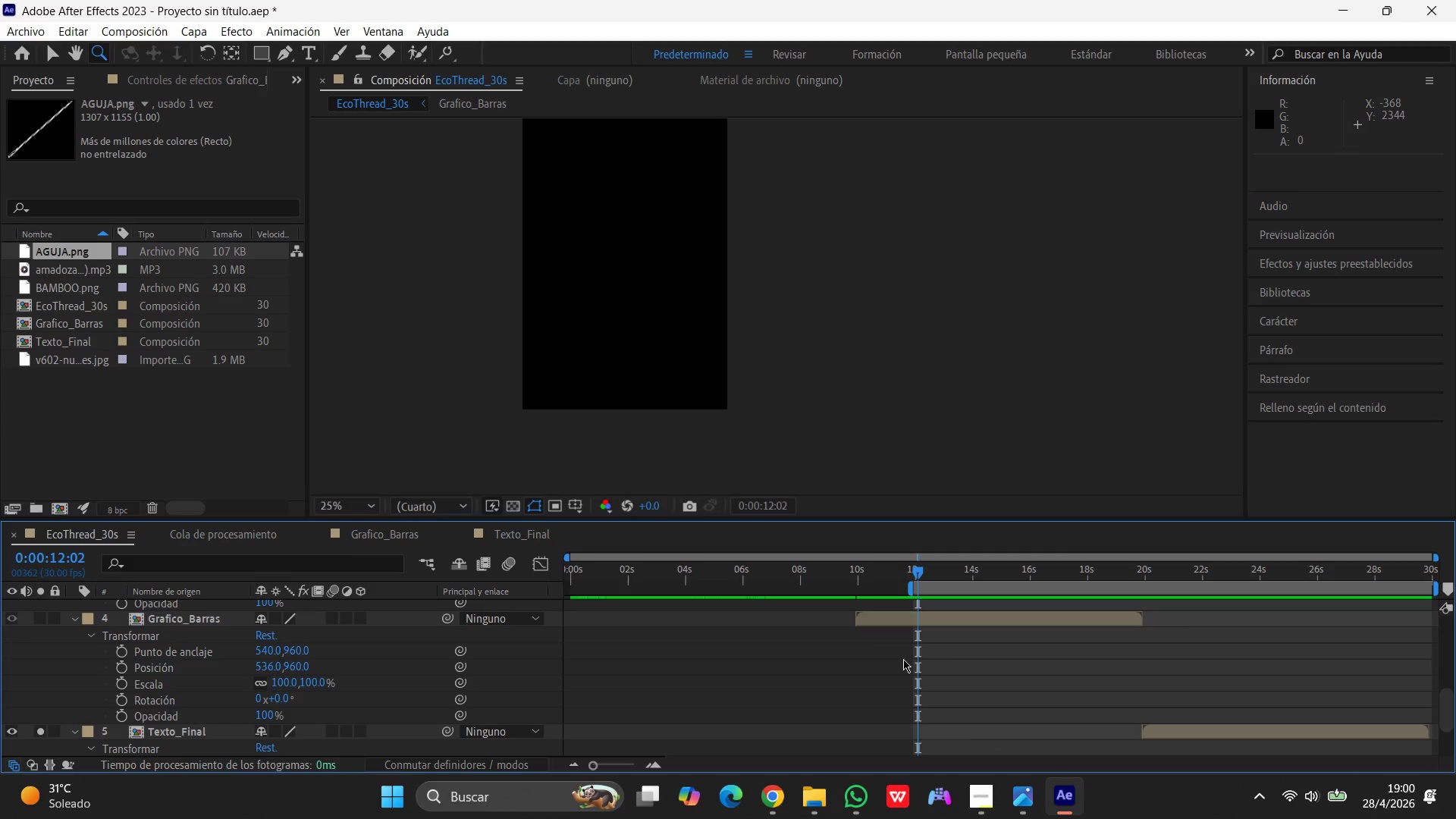 
wait(14.23)
 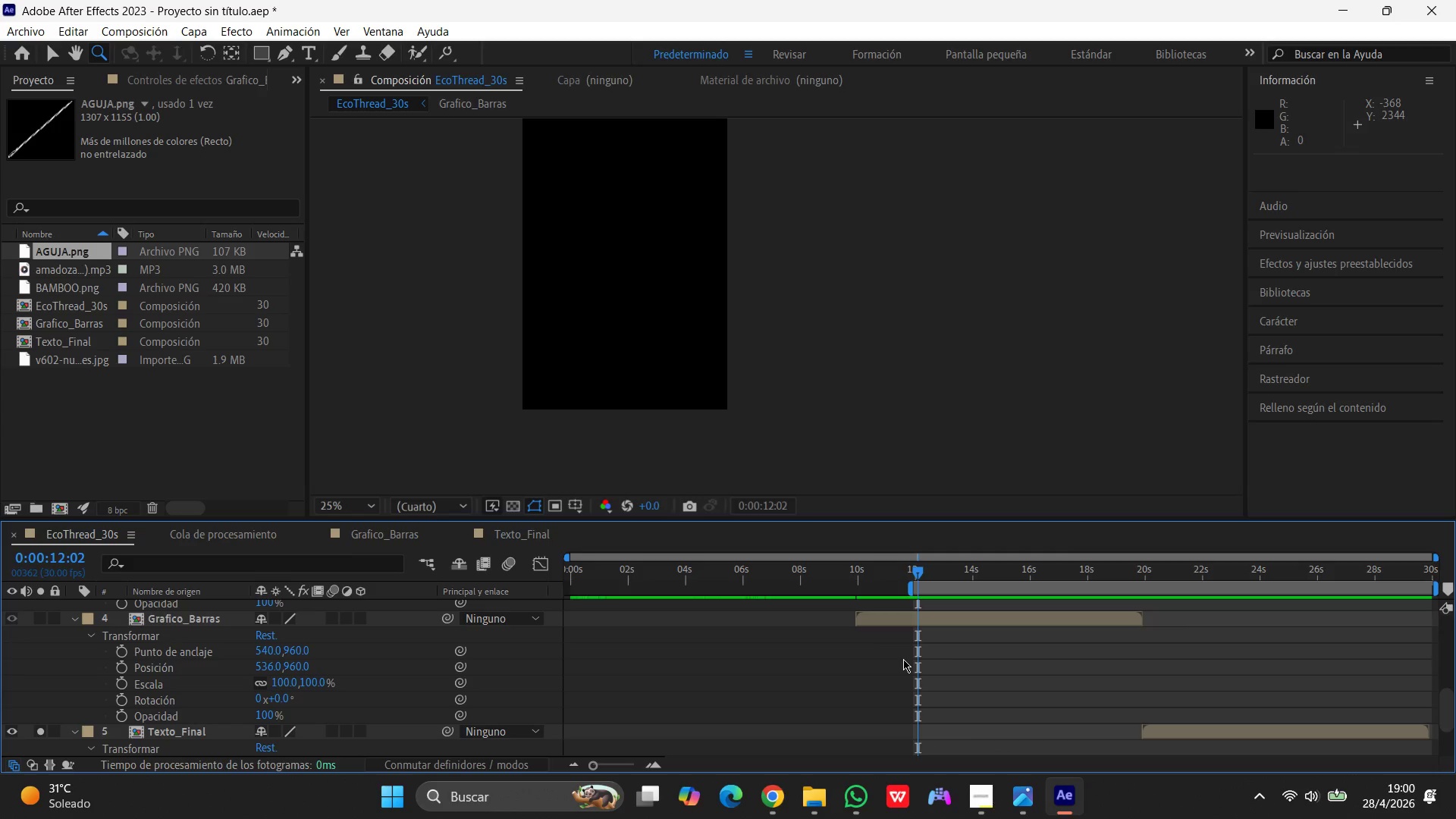 
left_click_drag(start_coordinate=[916, 585], to_coordinate=[1045, 590])
 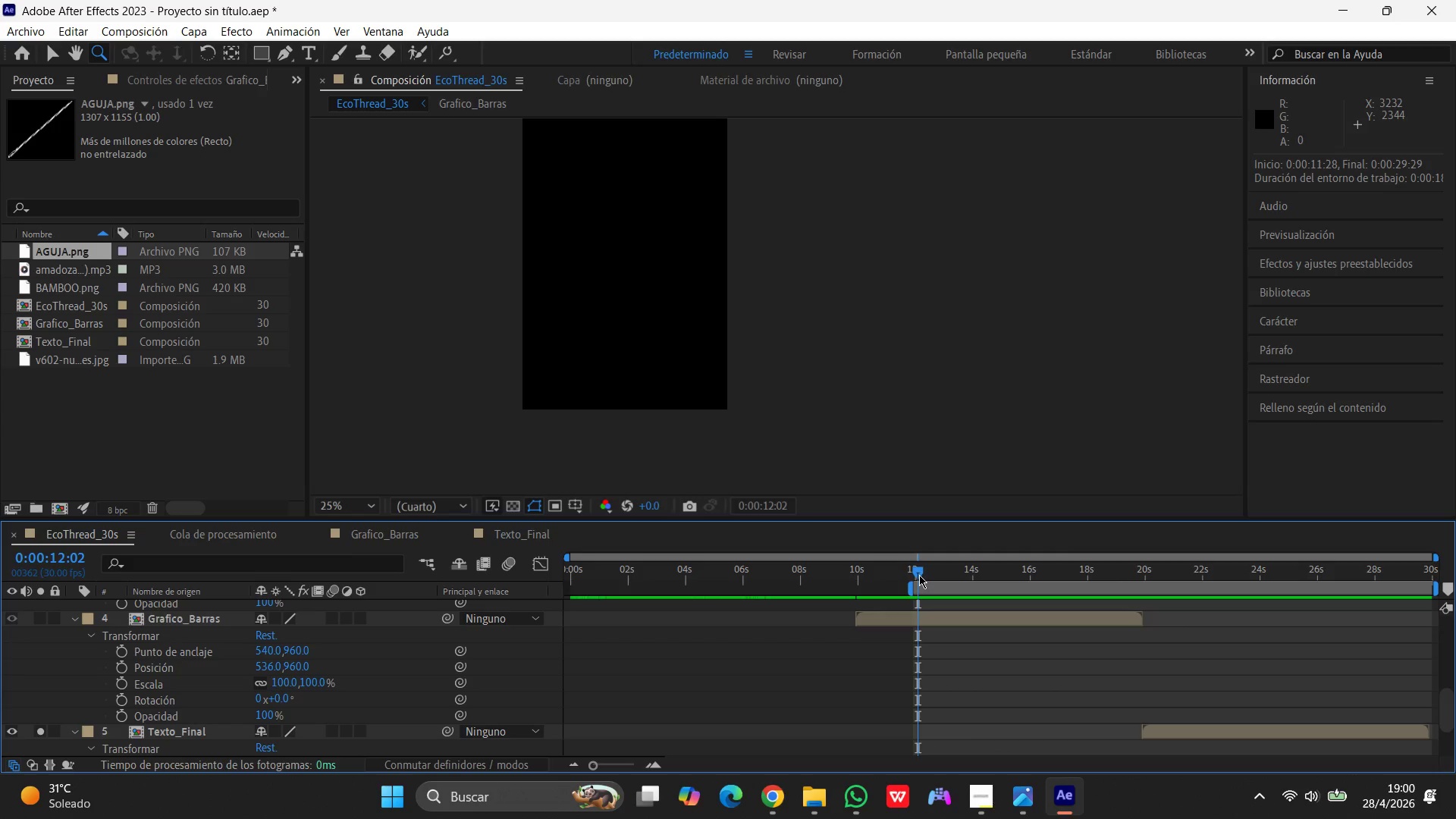 
left_click_drag(start_coordinate=[919, 575], to_coordinate=[1084, 597])
 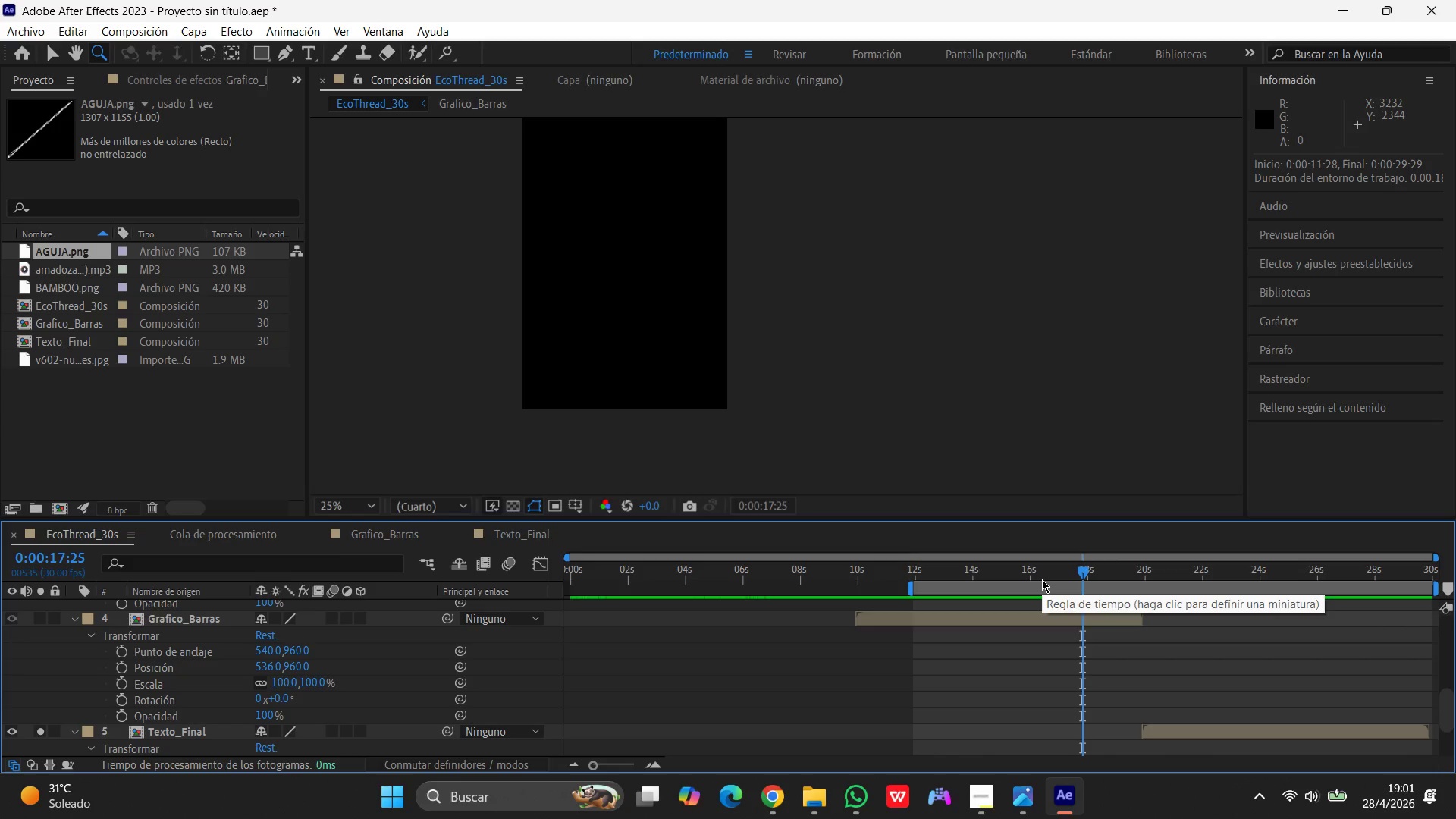 
wait(34.39)
 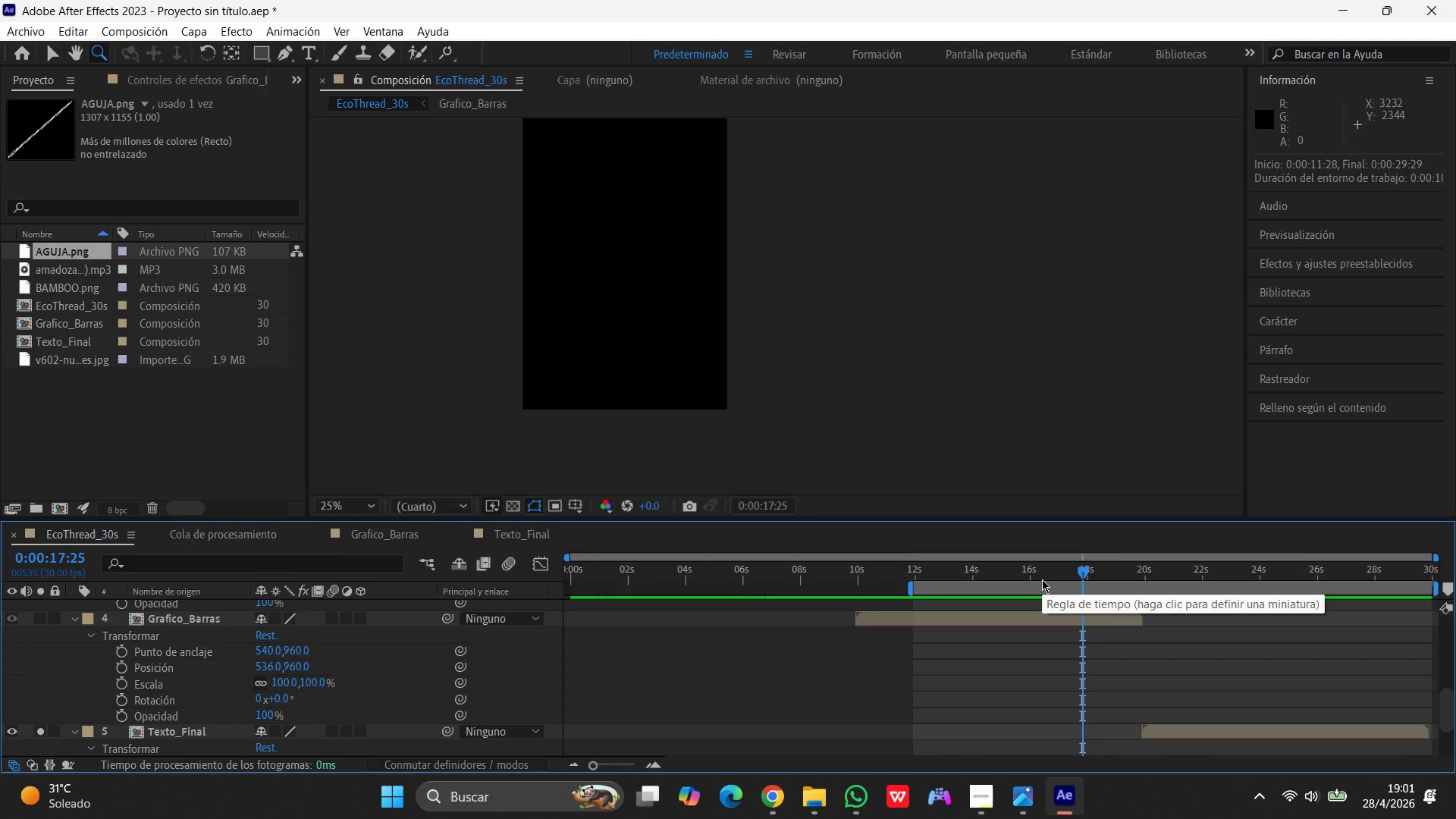 
left_click([284, 682])
 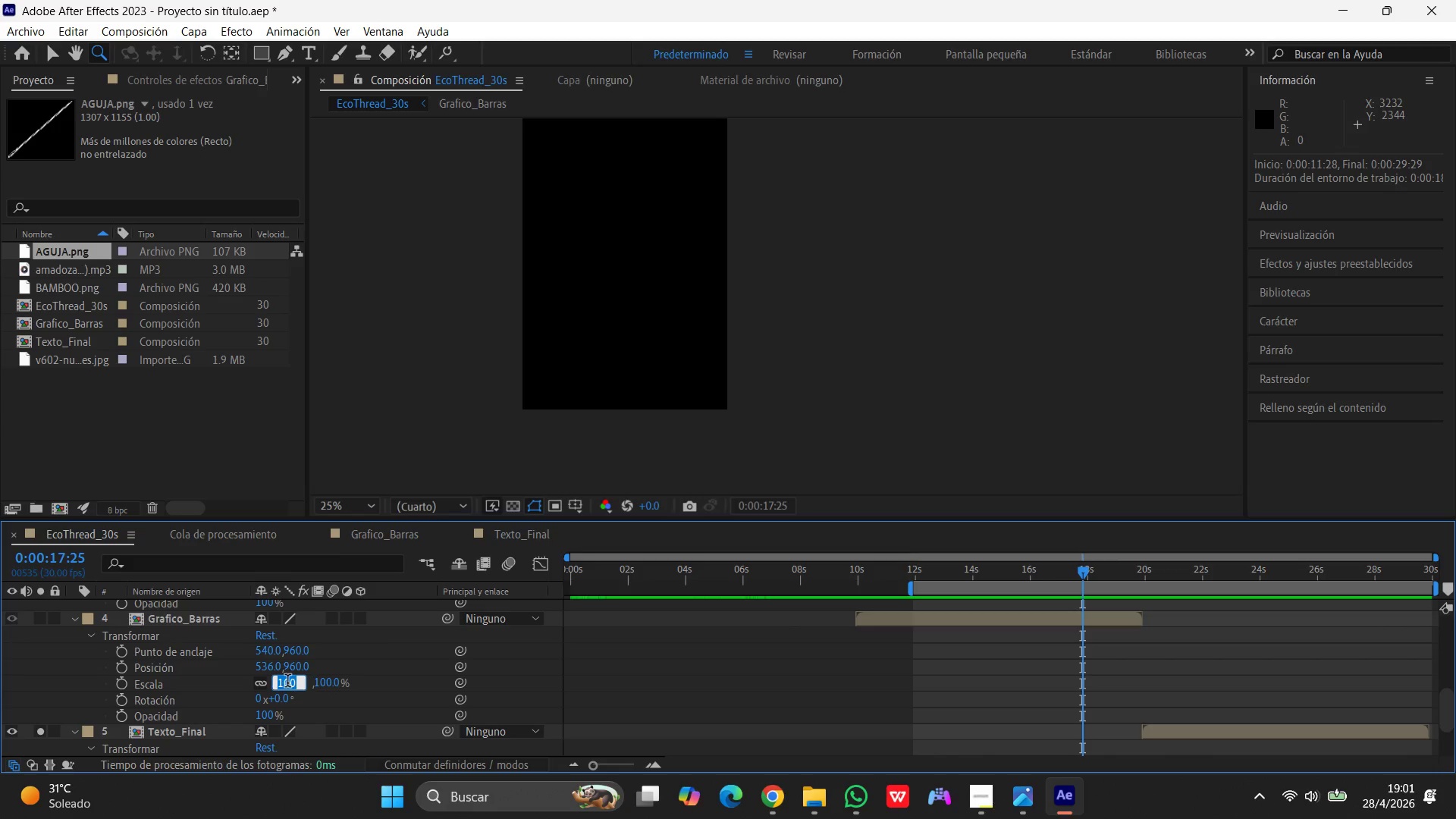 
key(Numpad1)
 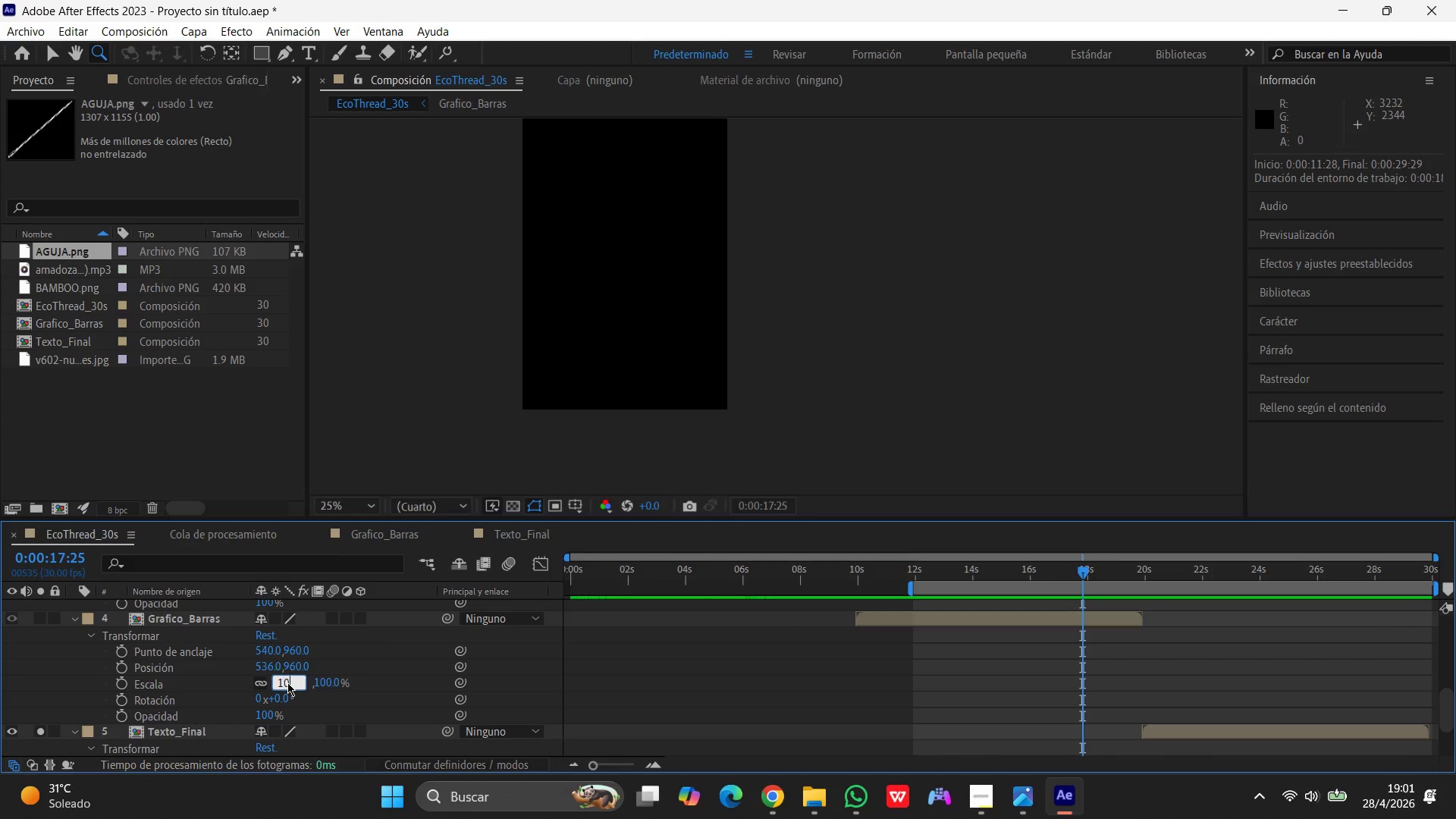 
key(Numpad0)
 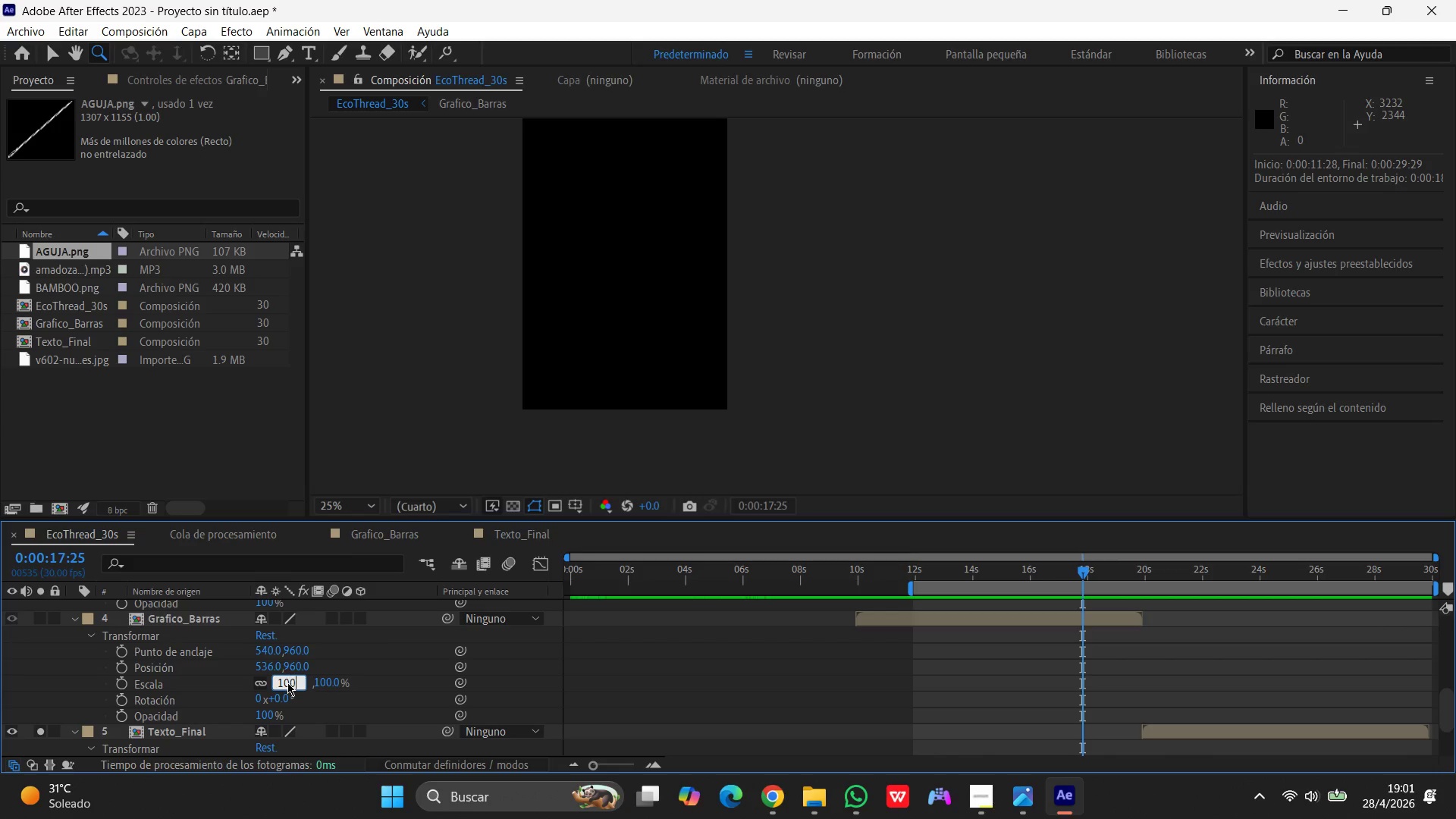 
key(Numpad0)
 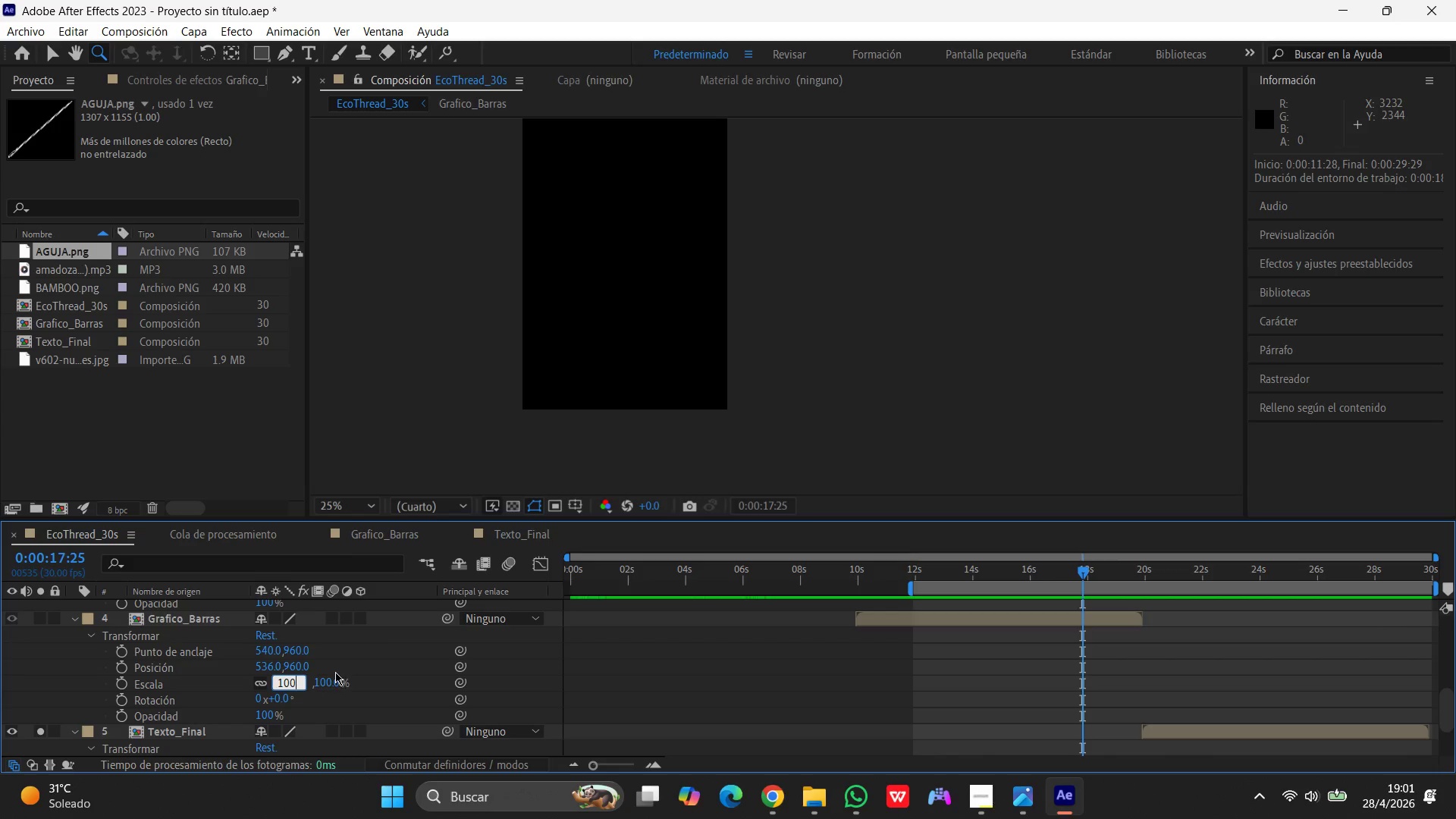 
left_click([327, 683])
 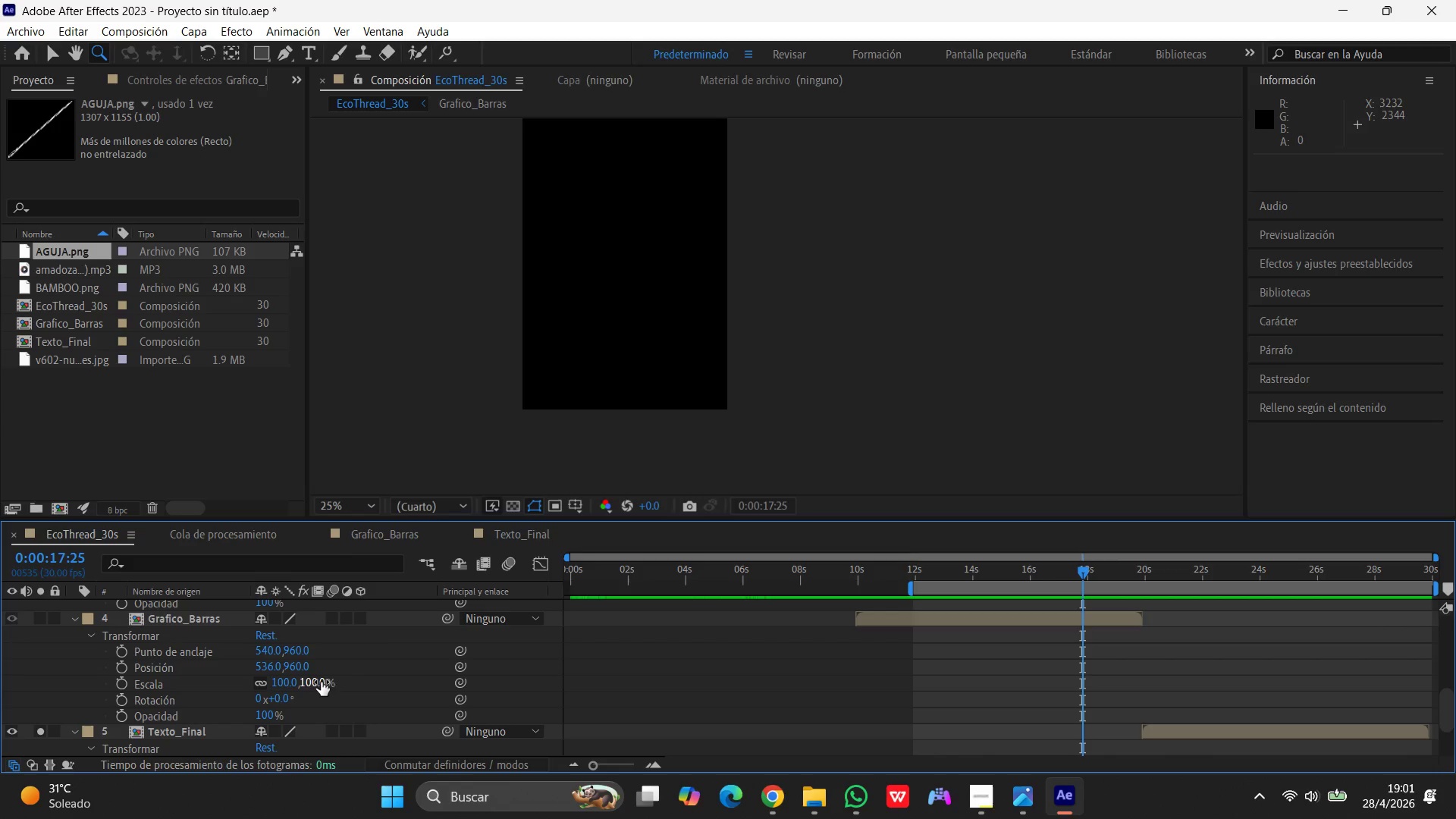 
left_click([318, 681])
 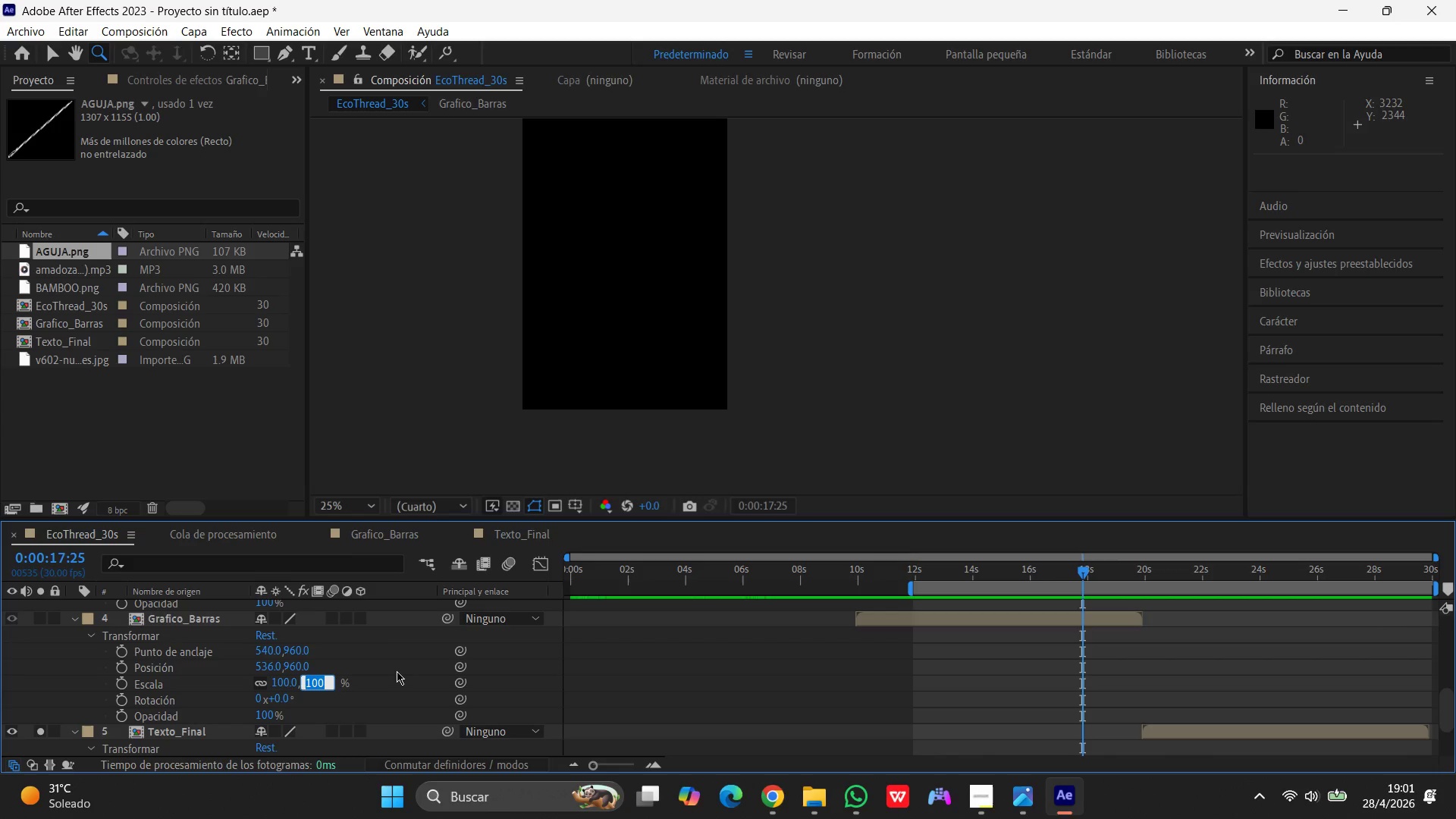 
key(Shift+ShiftRight)
 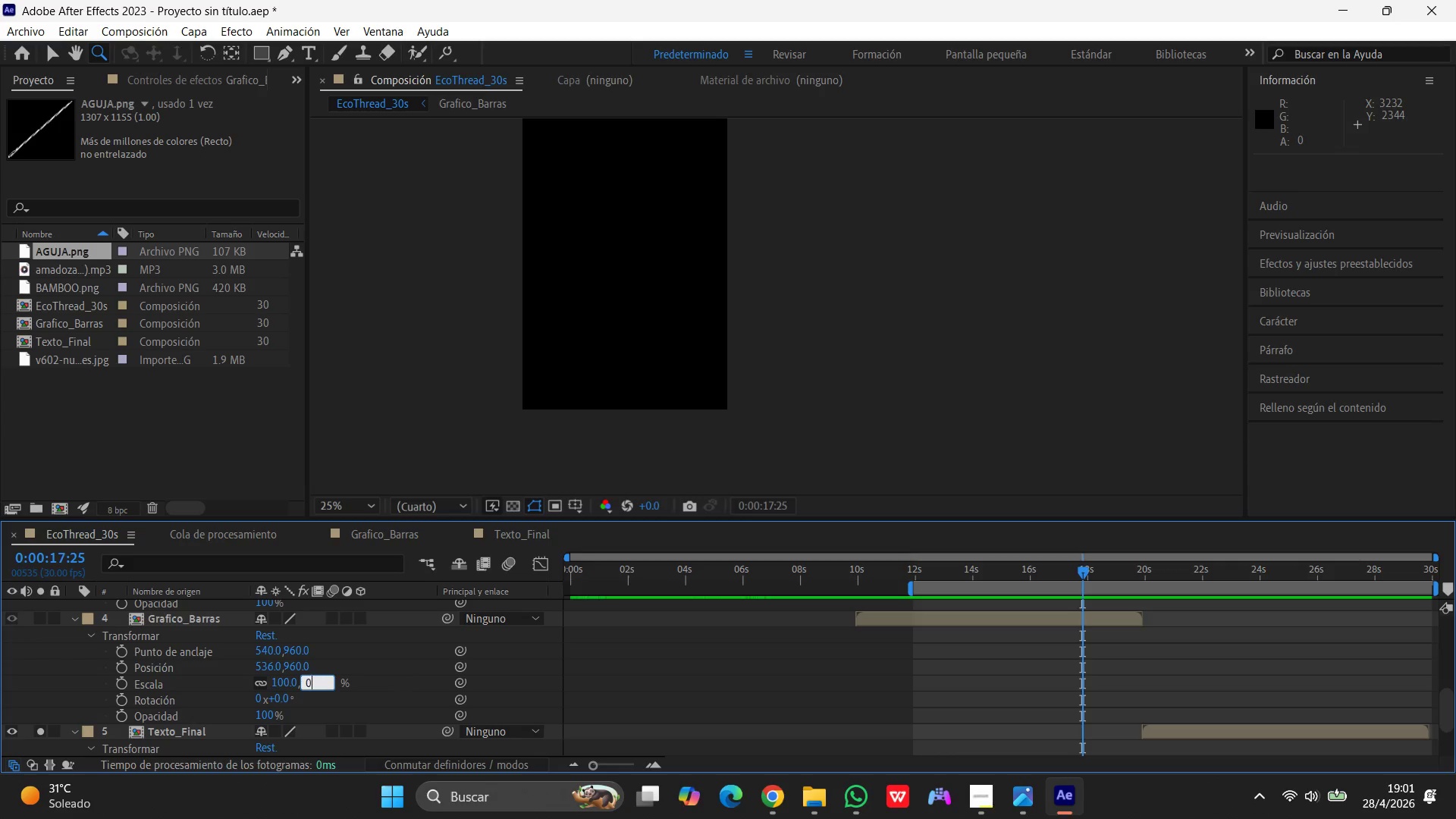 
key(Numpad0)
 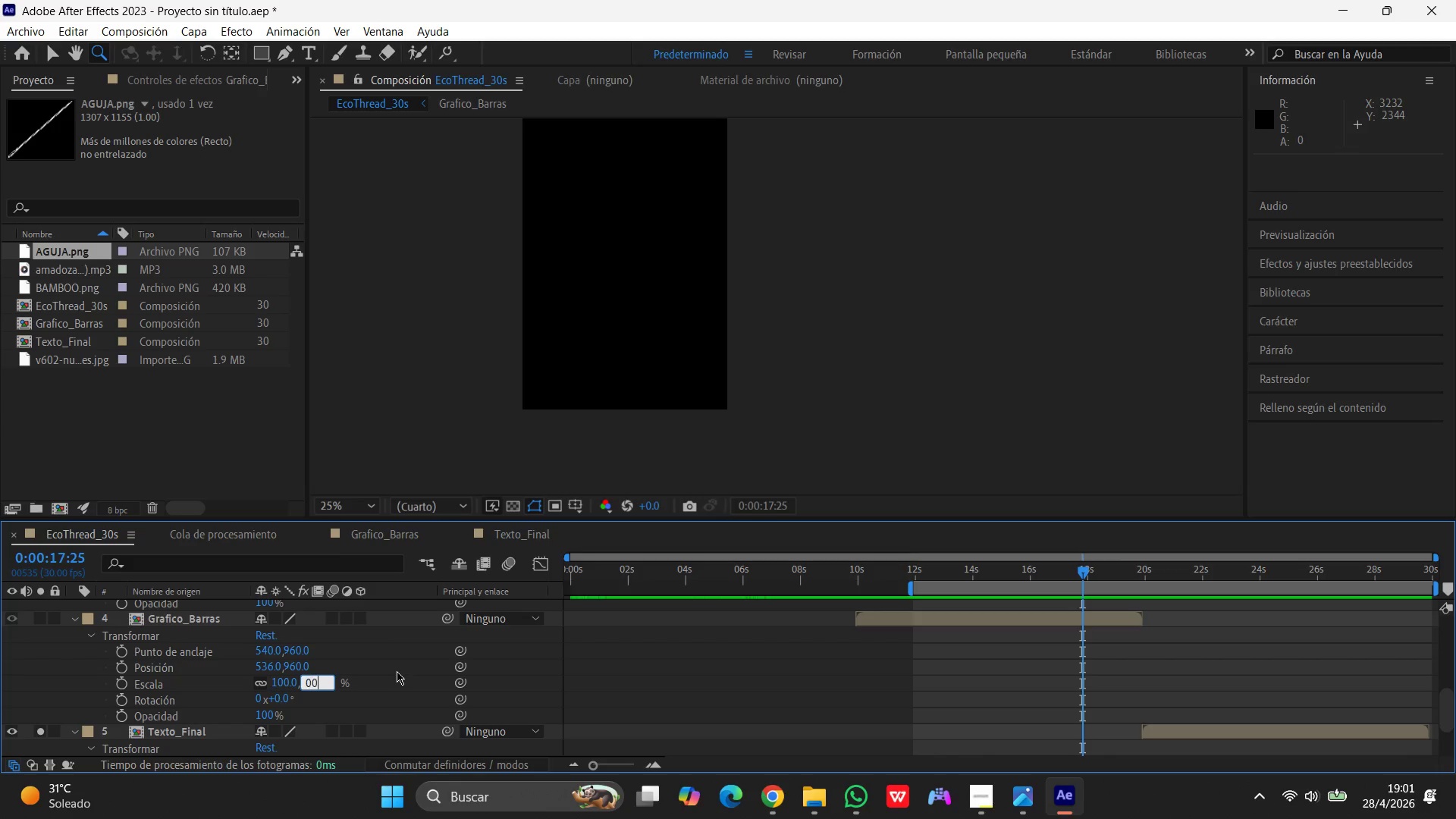 
key(Numpad0)
 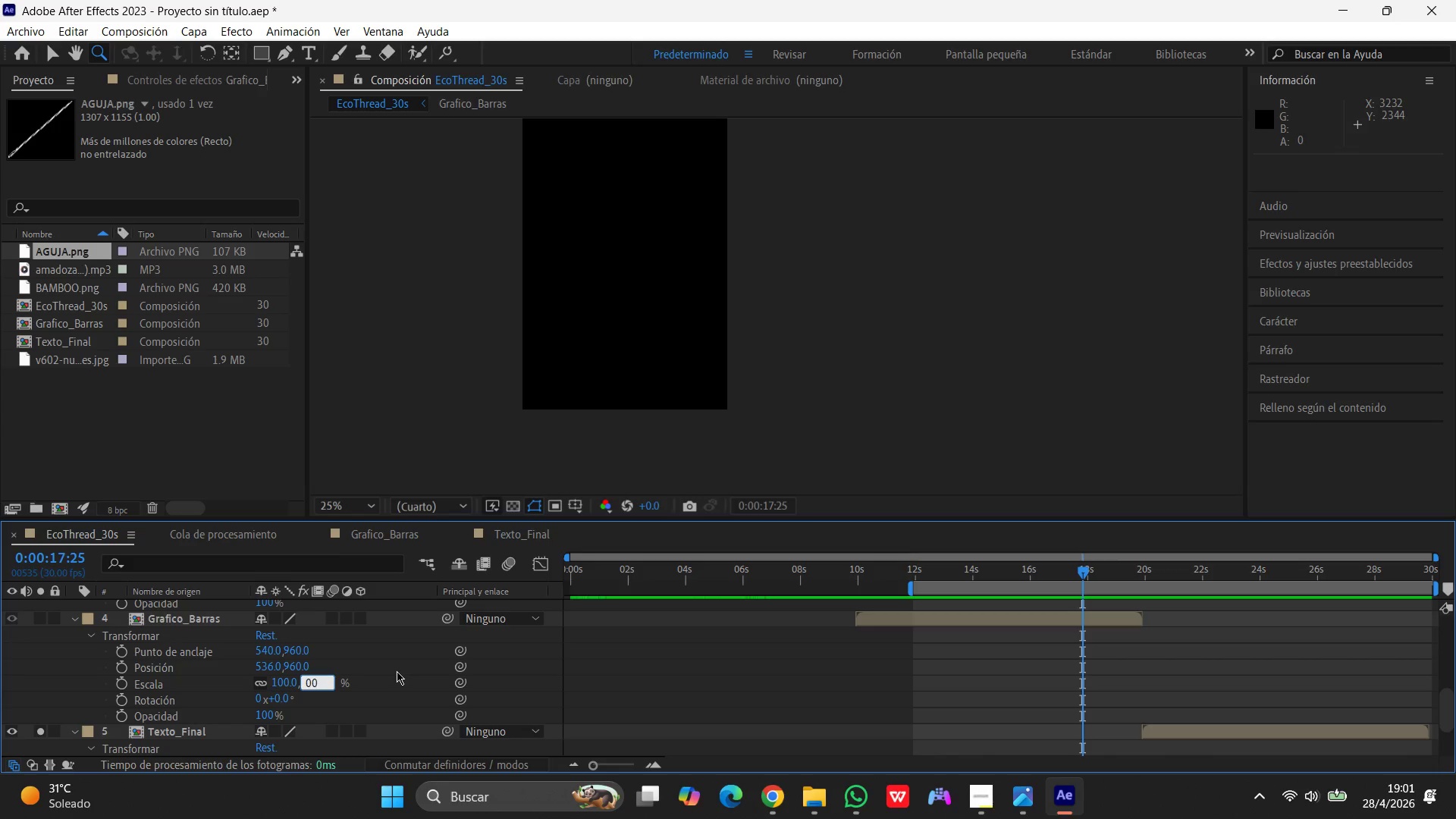 
key(Backspace)
 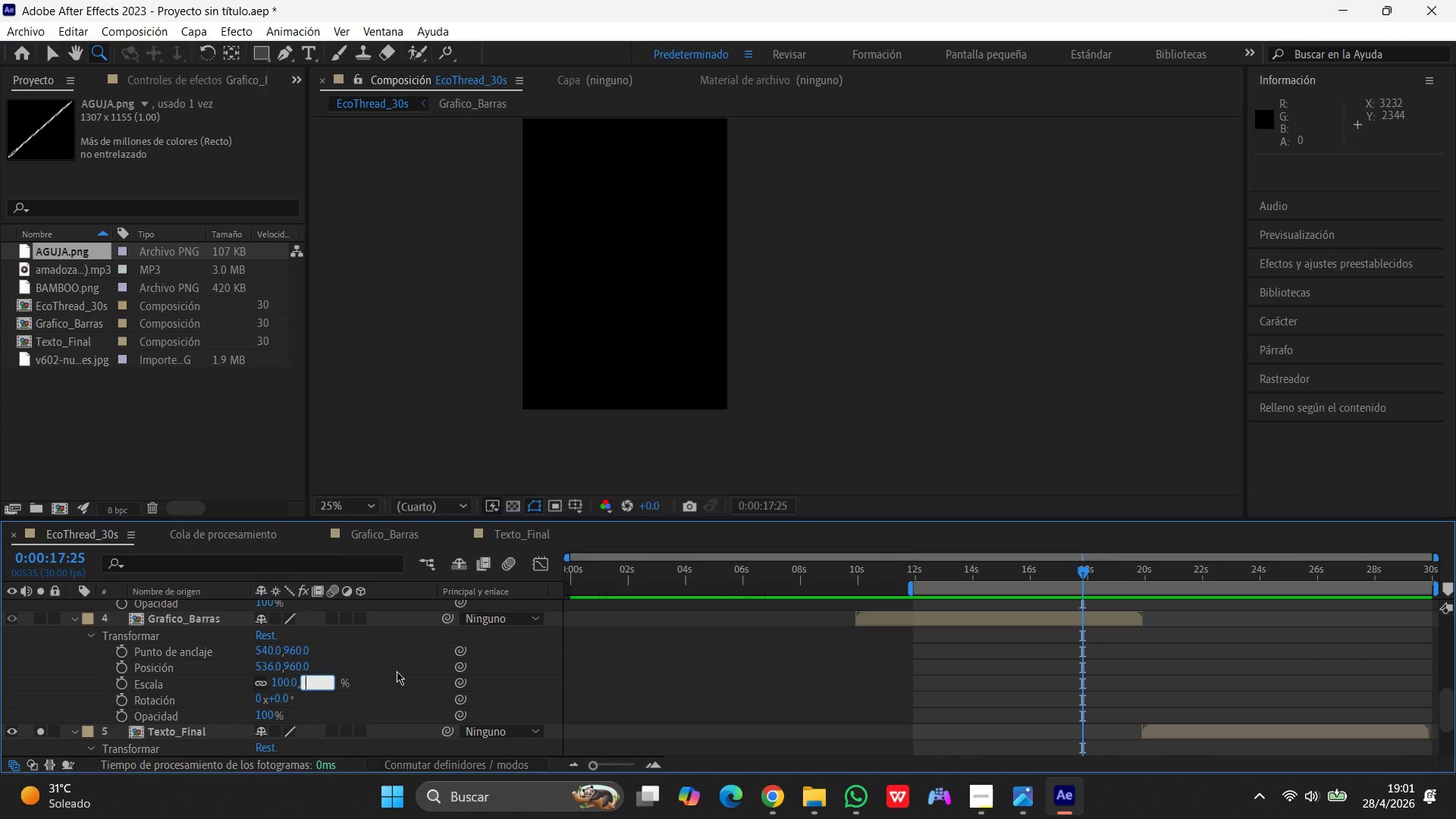 
key(Backspace)
 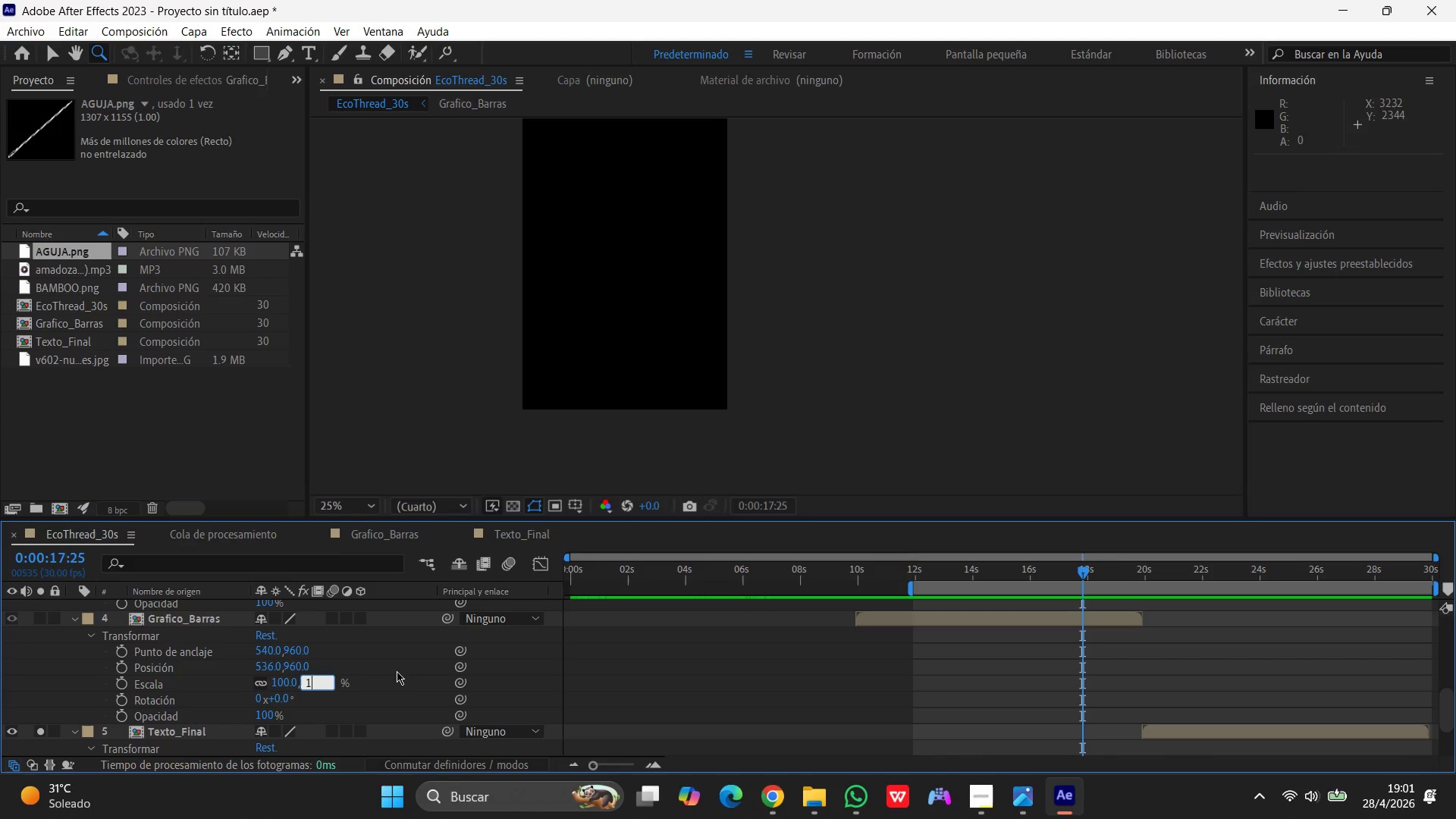 
key(Numpad1)
 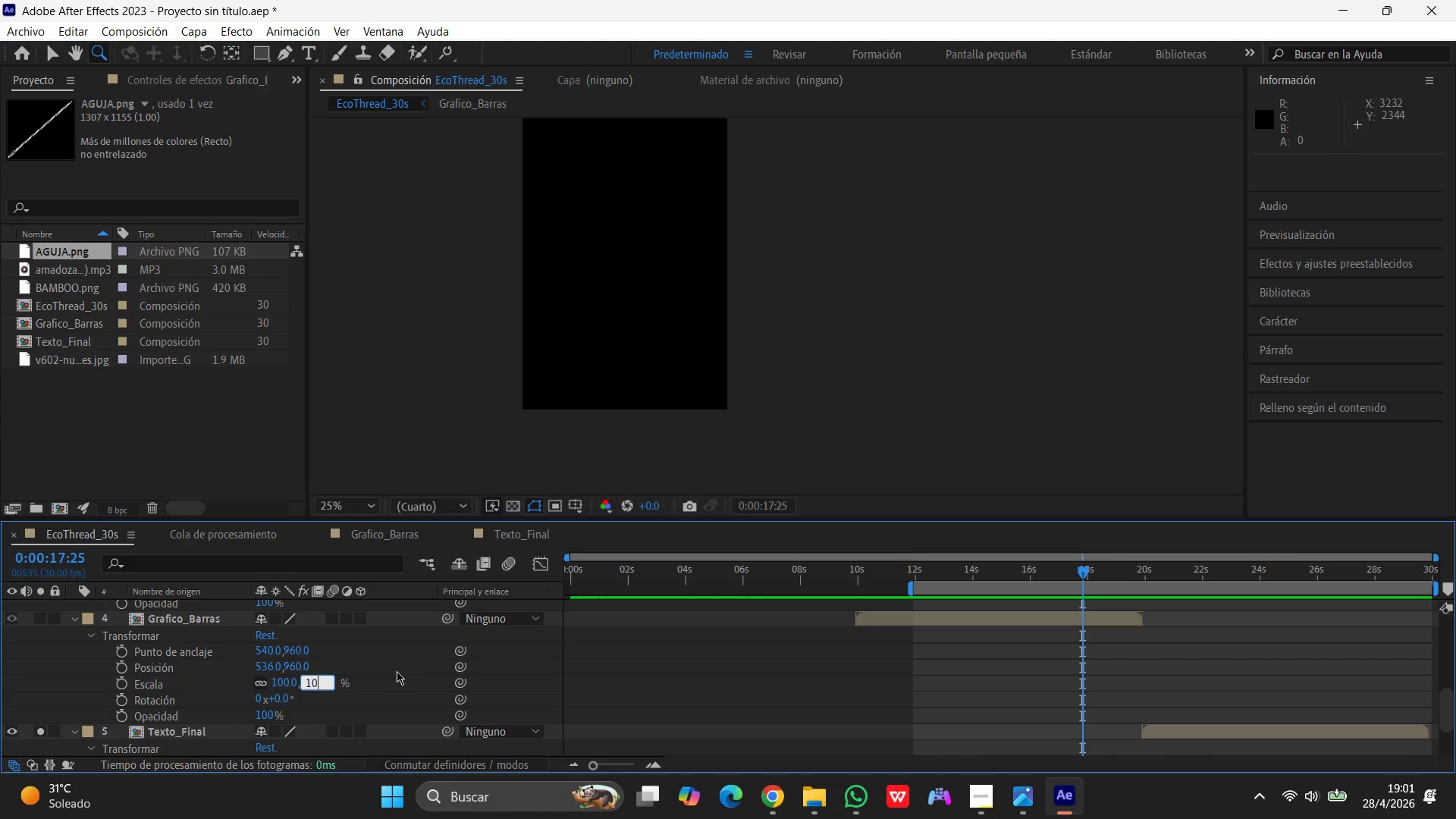 
key(Numpad0)
 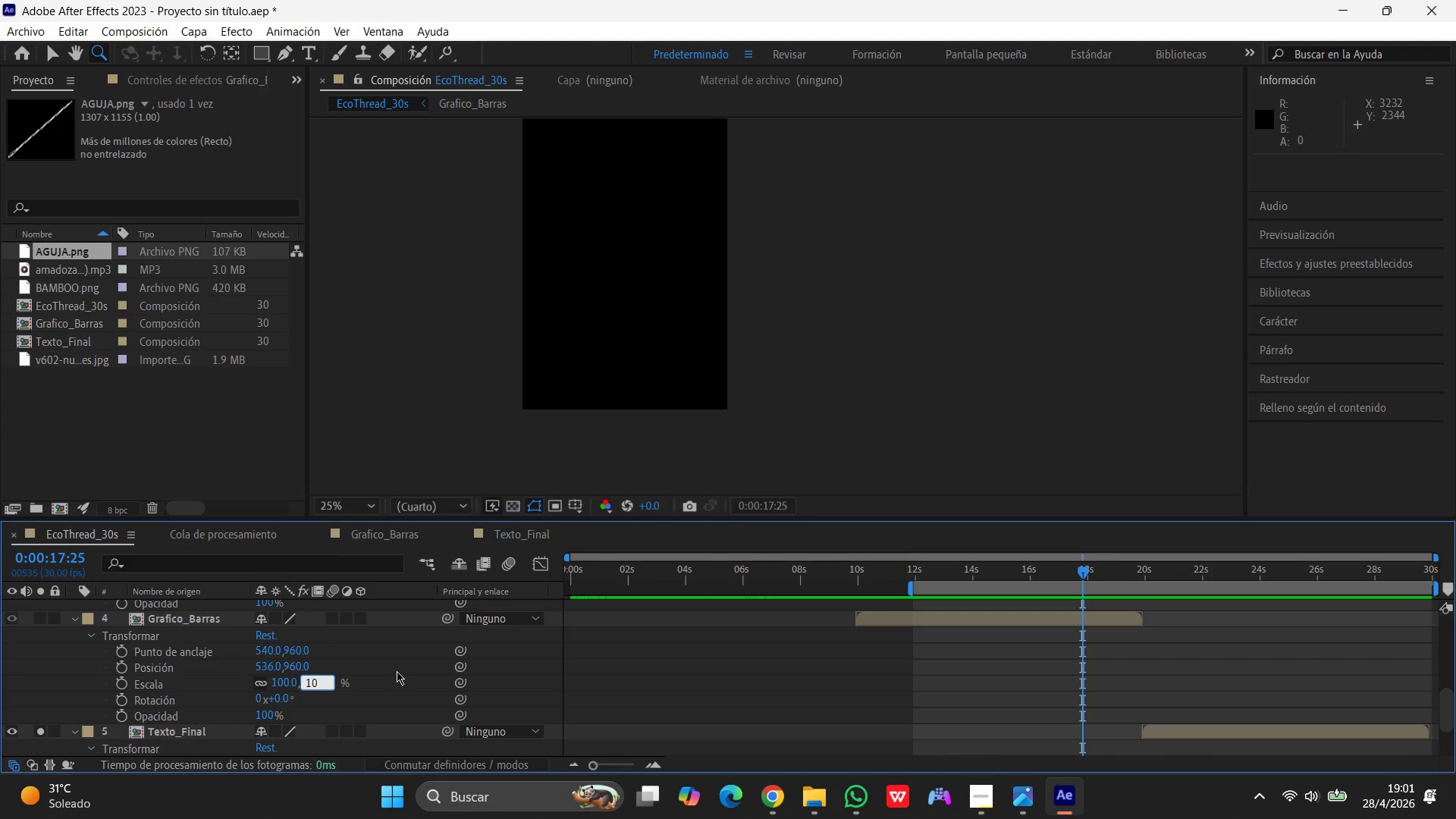 
right_click([397, 671])
 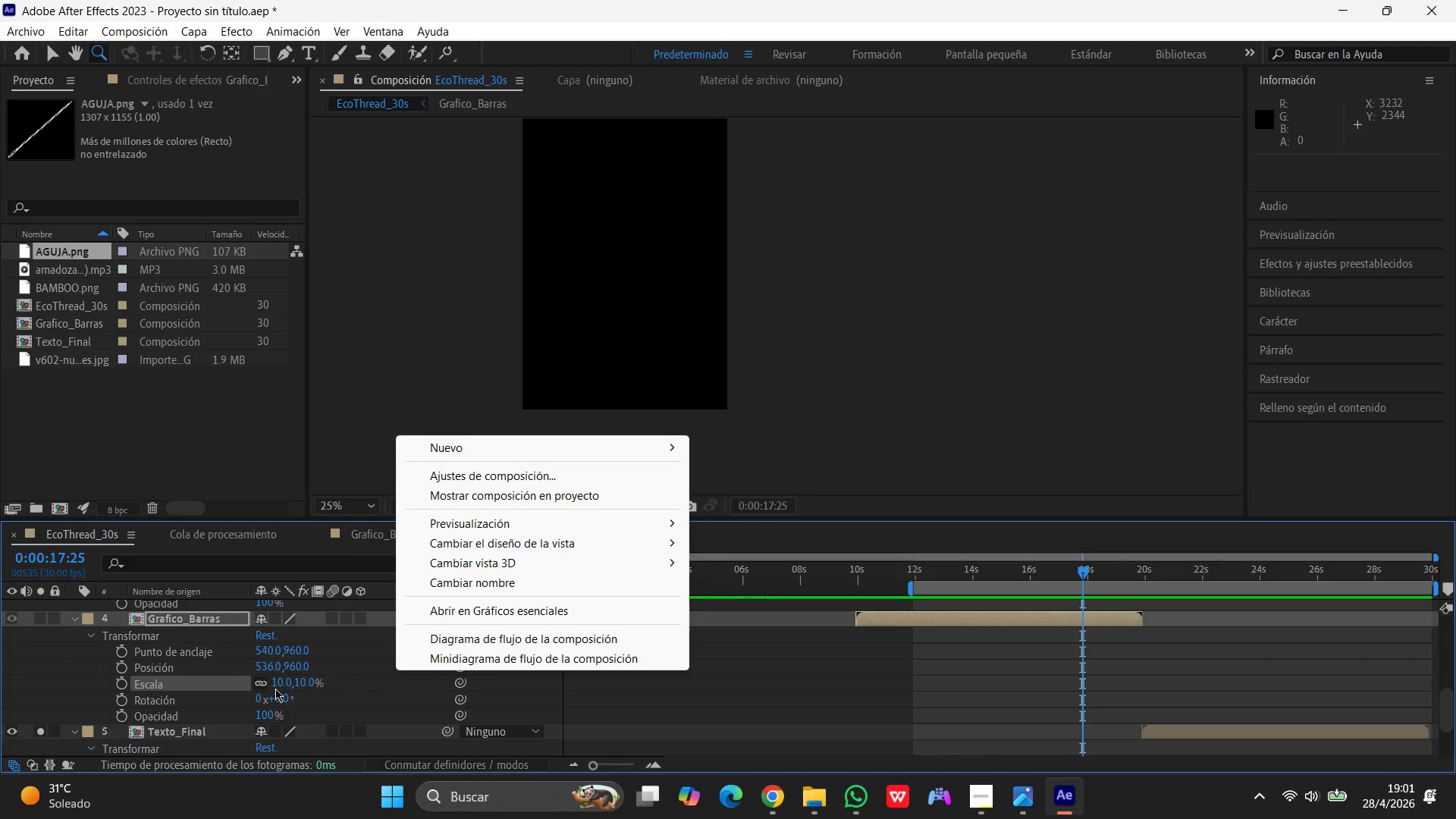 
left_click([274, 679])
 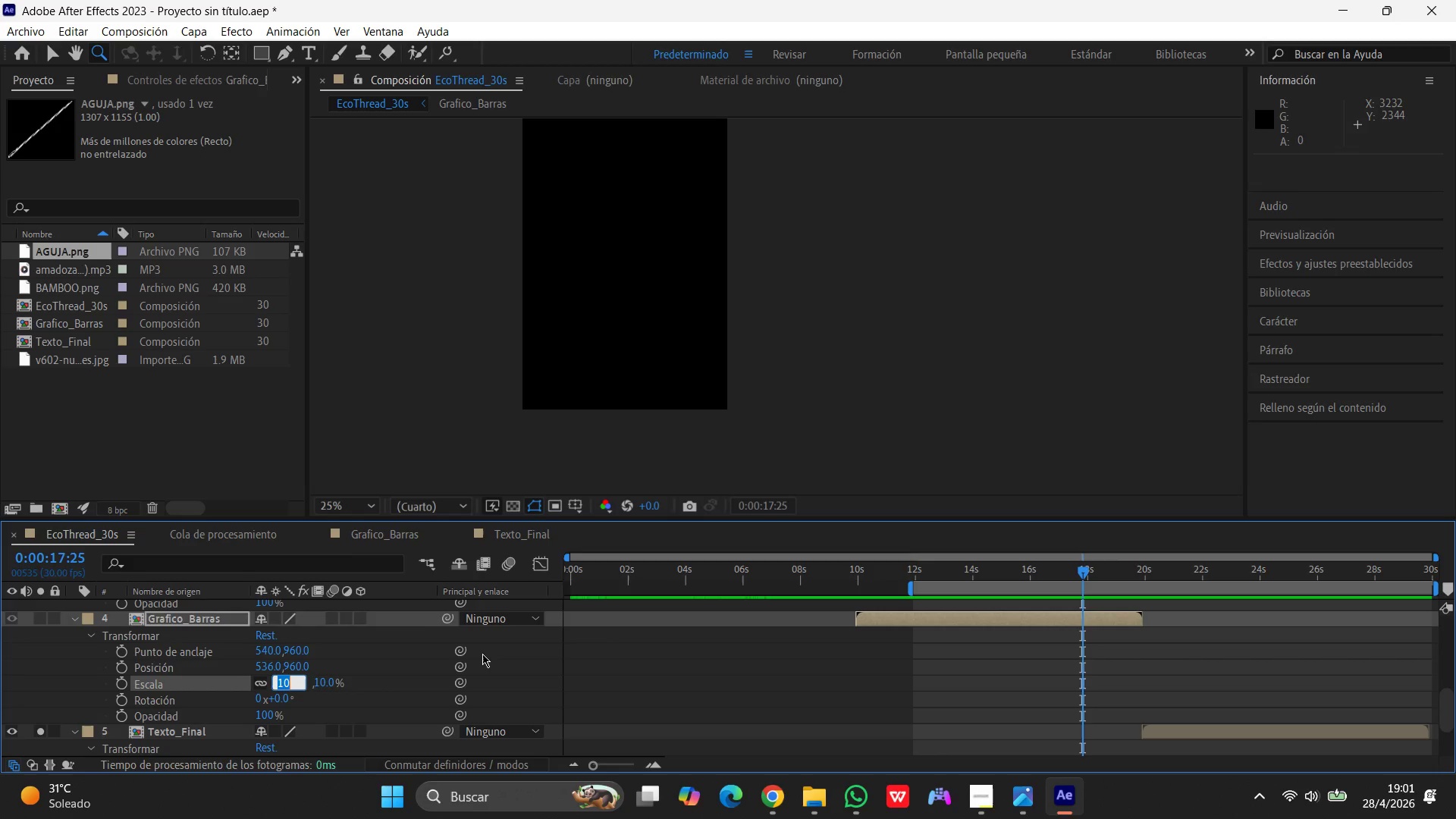 
key(Numpad1)
 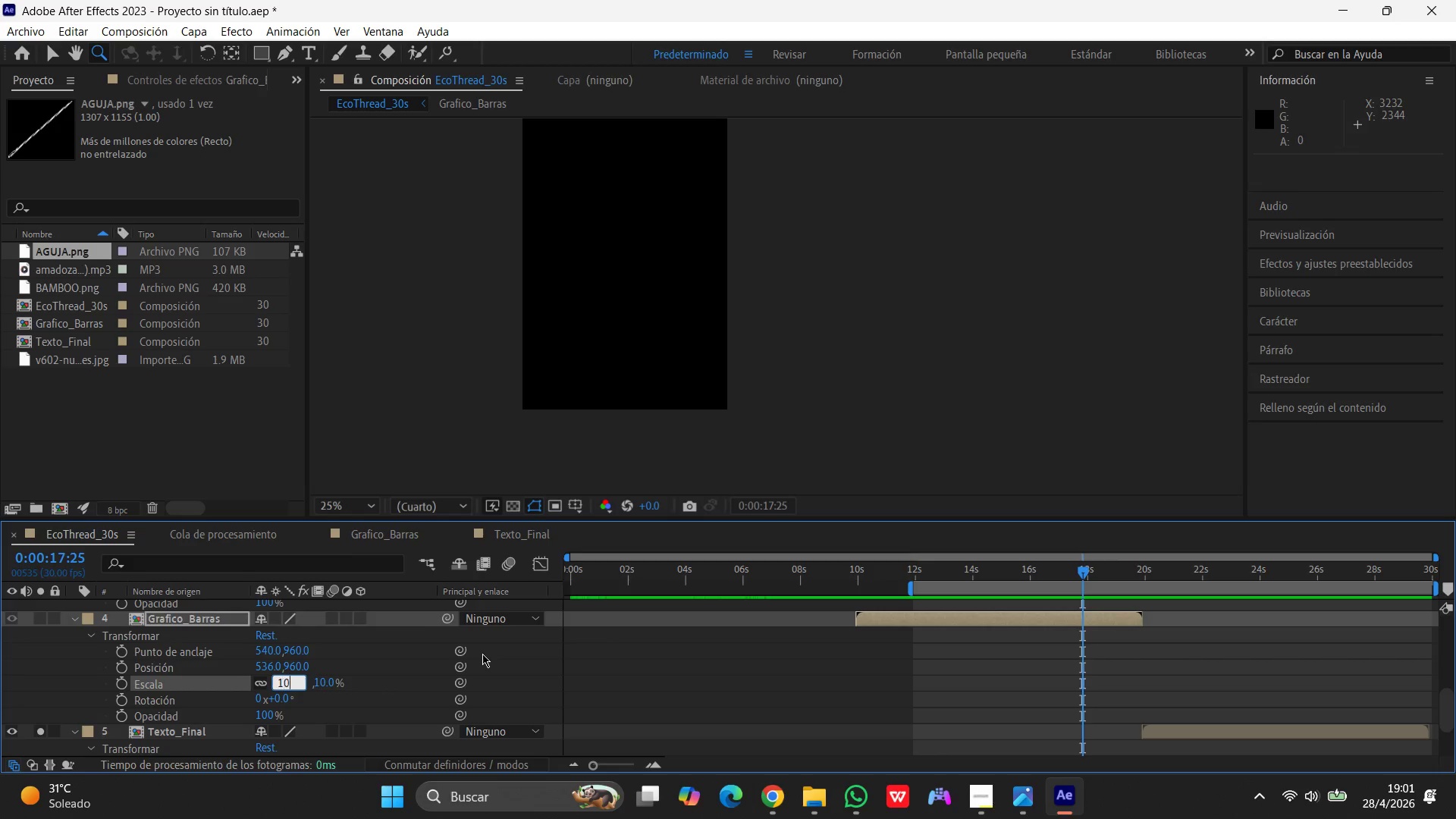 
key(Numpad0)
 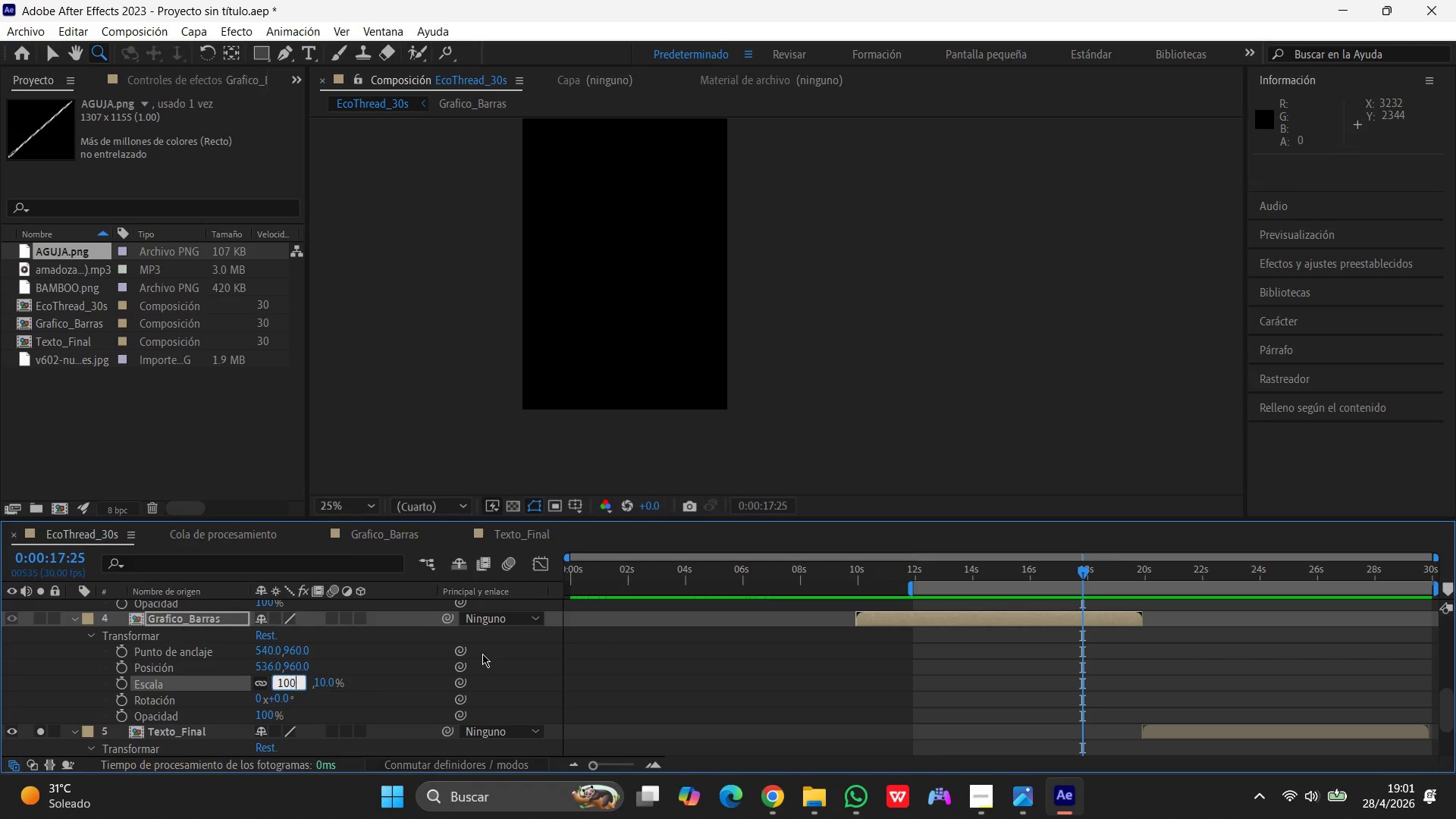 
key(Numpad0)
 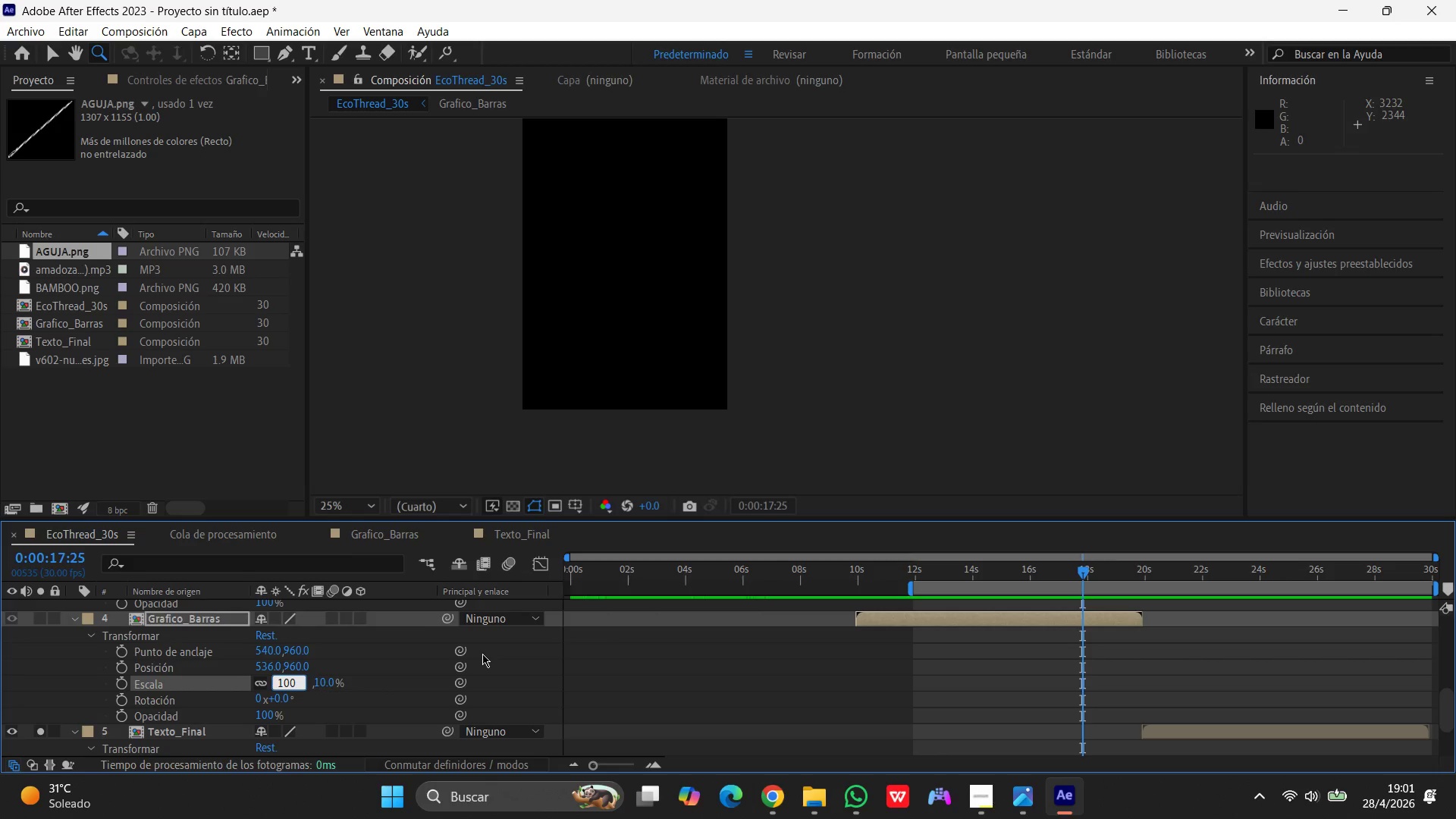 
right_click([482, 654])
 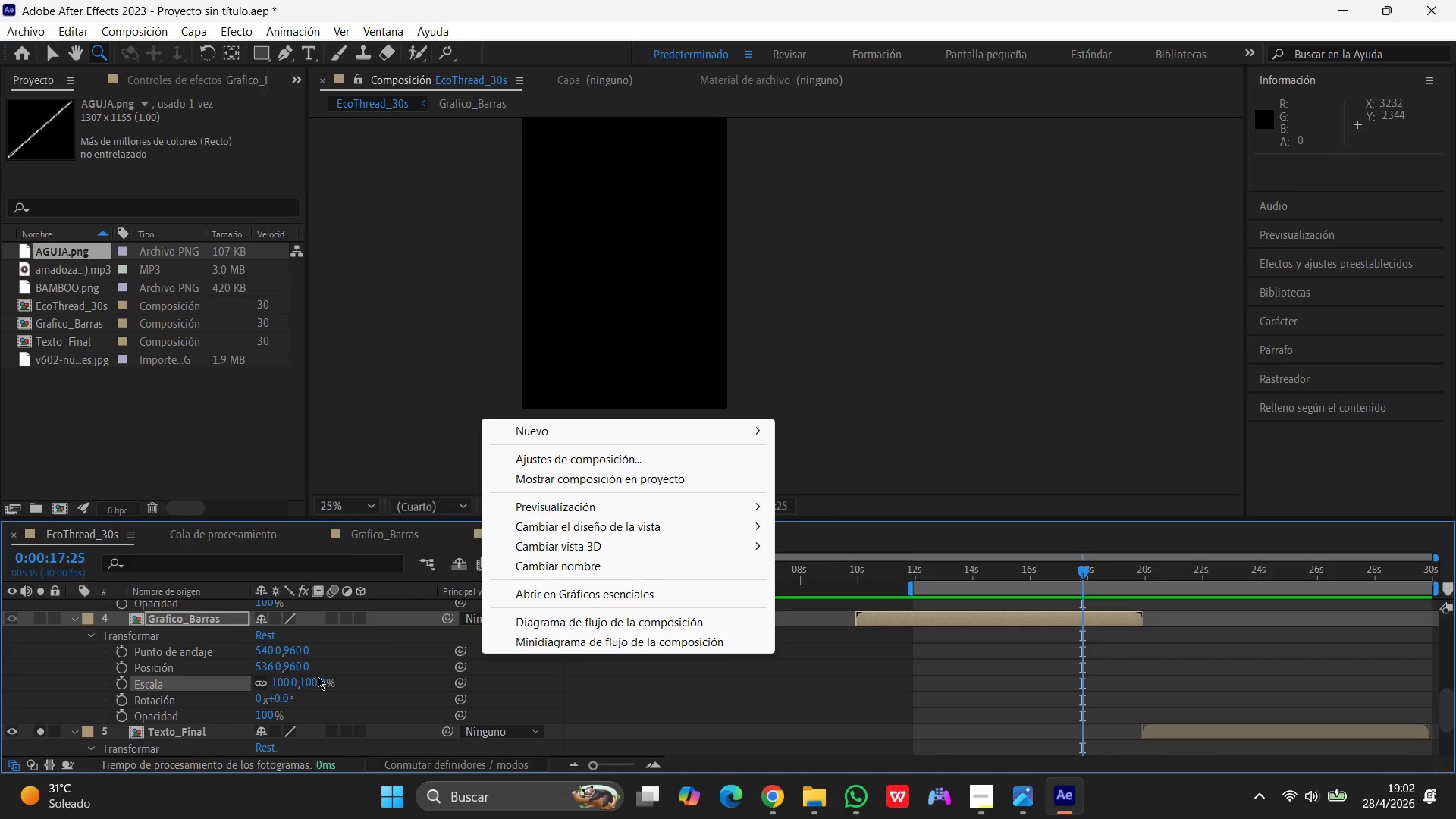 
wait(48.0)
 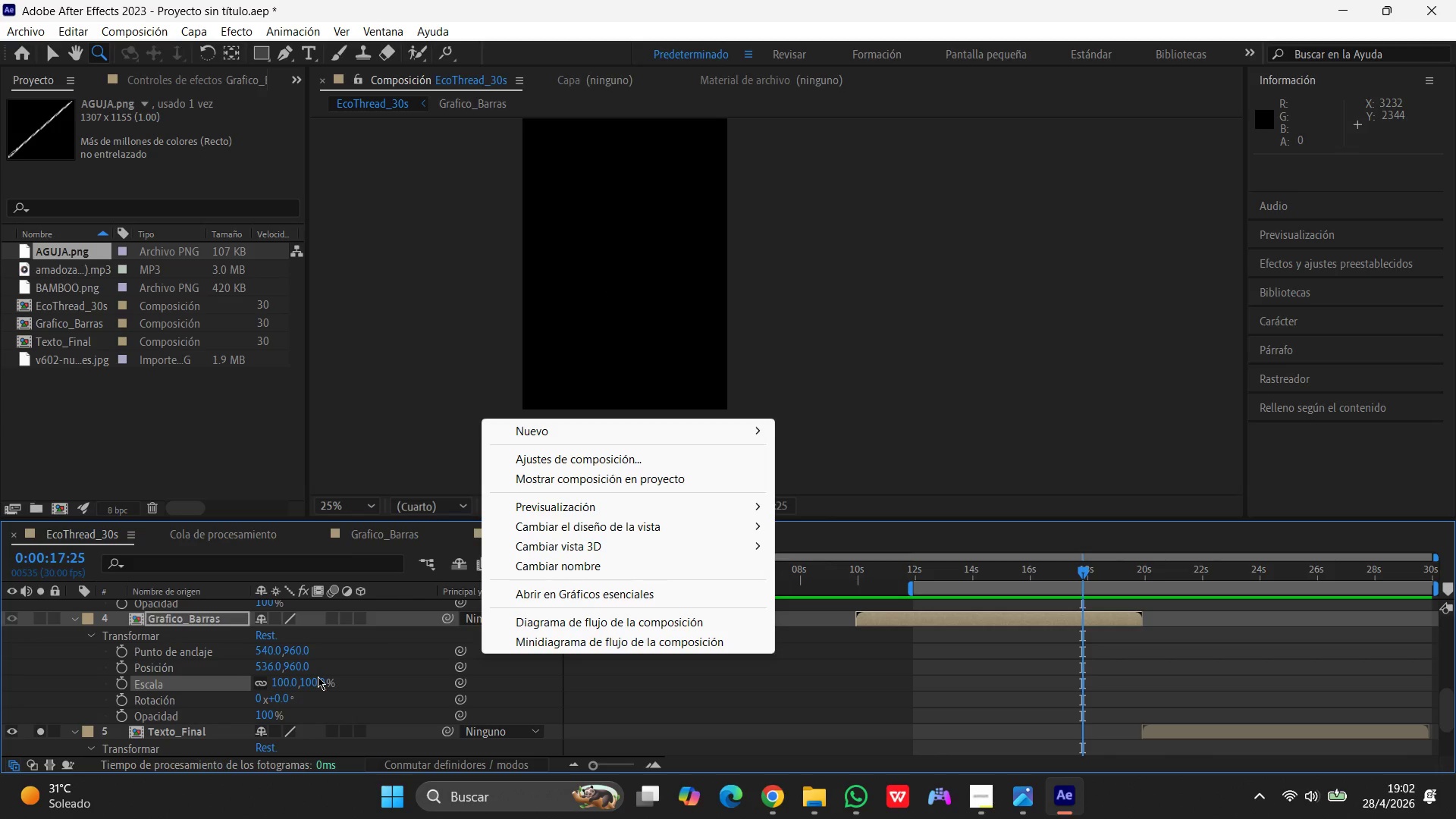 
left_click([380, 766])
 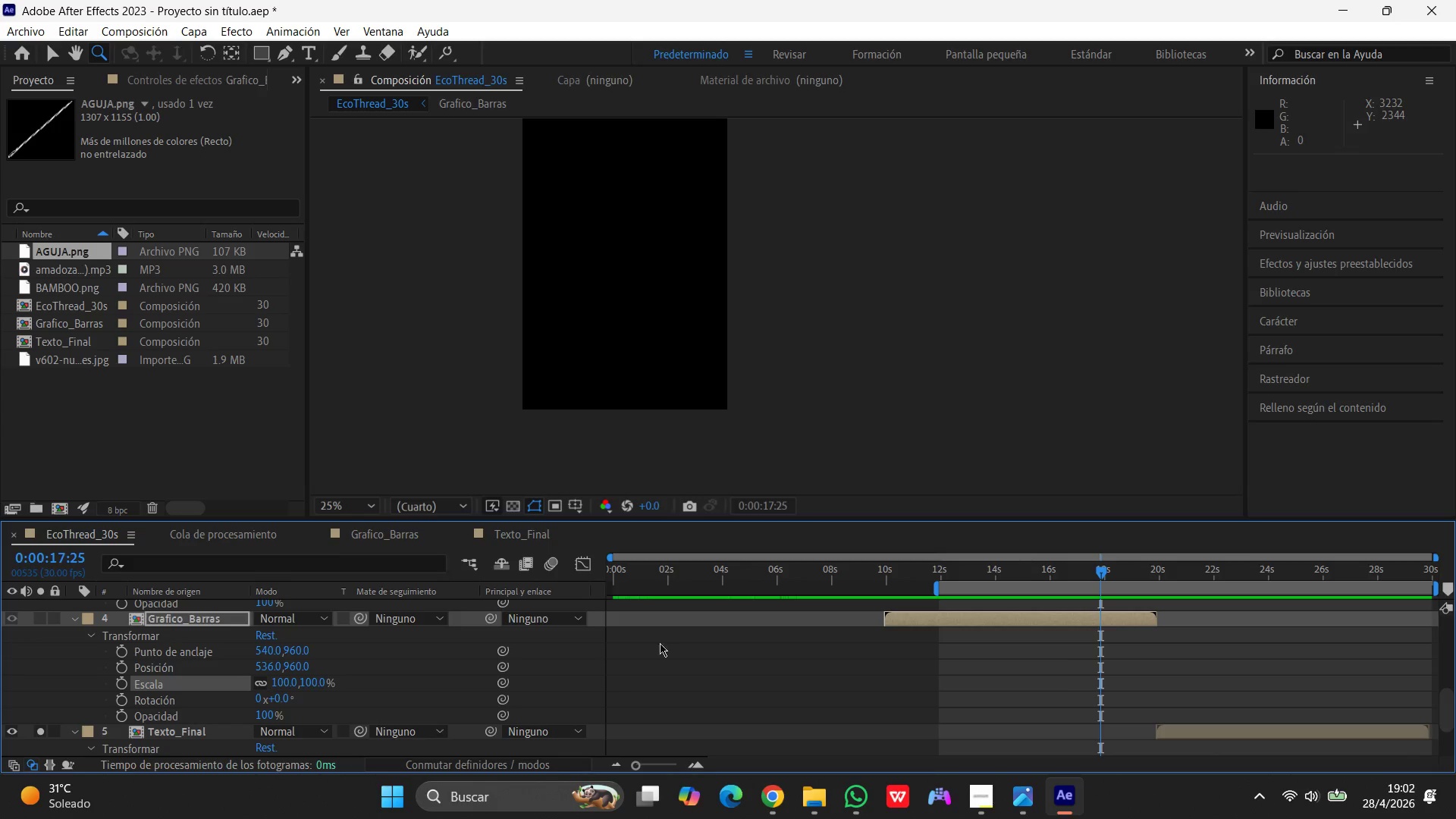 
wait(33.44)
 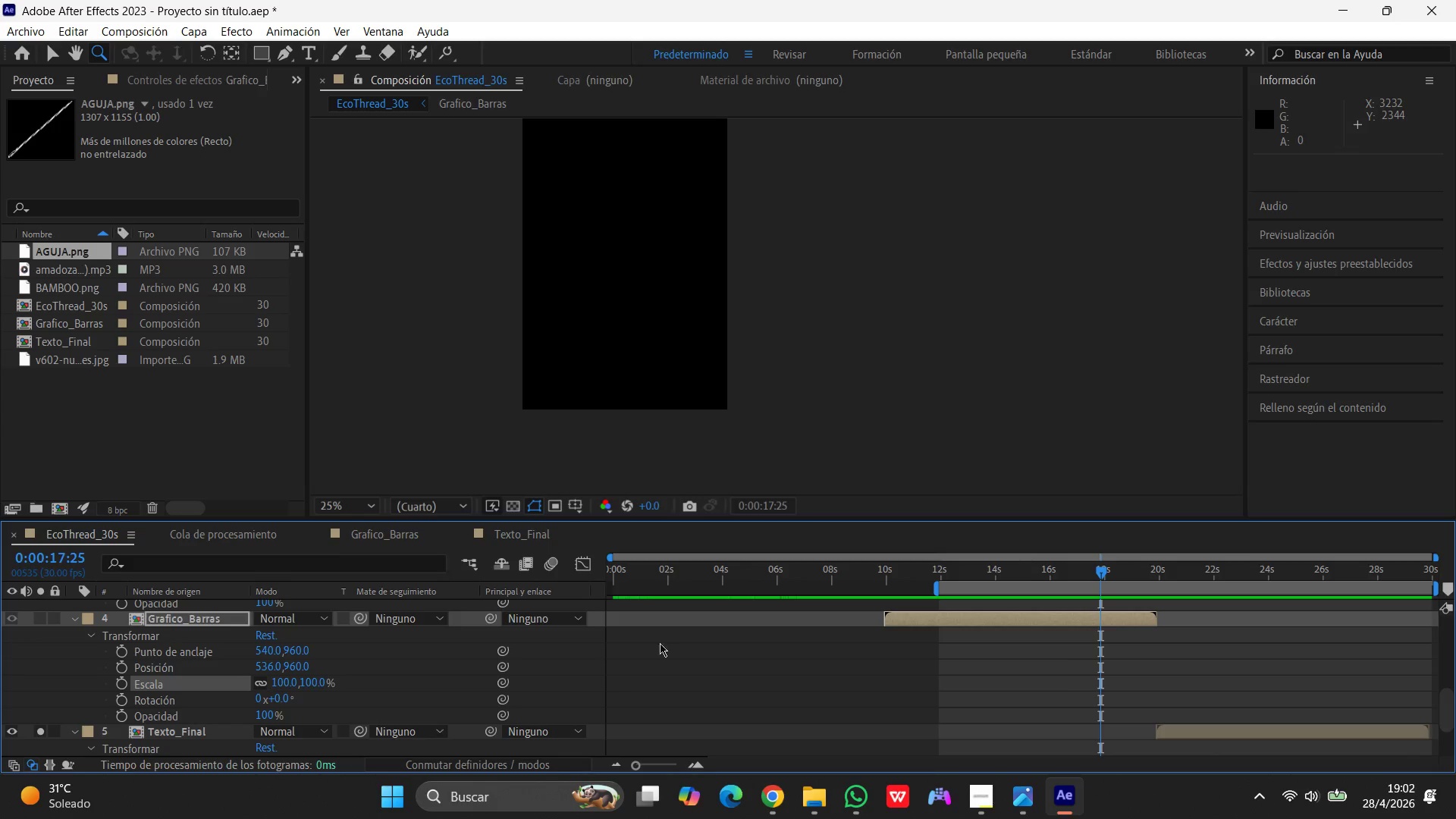 
left_click([661, 764])
 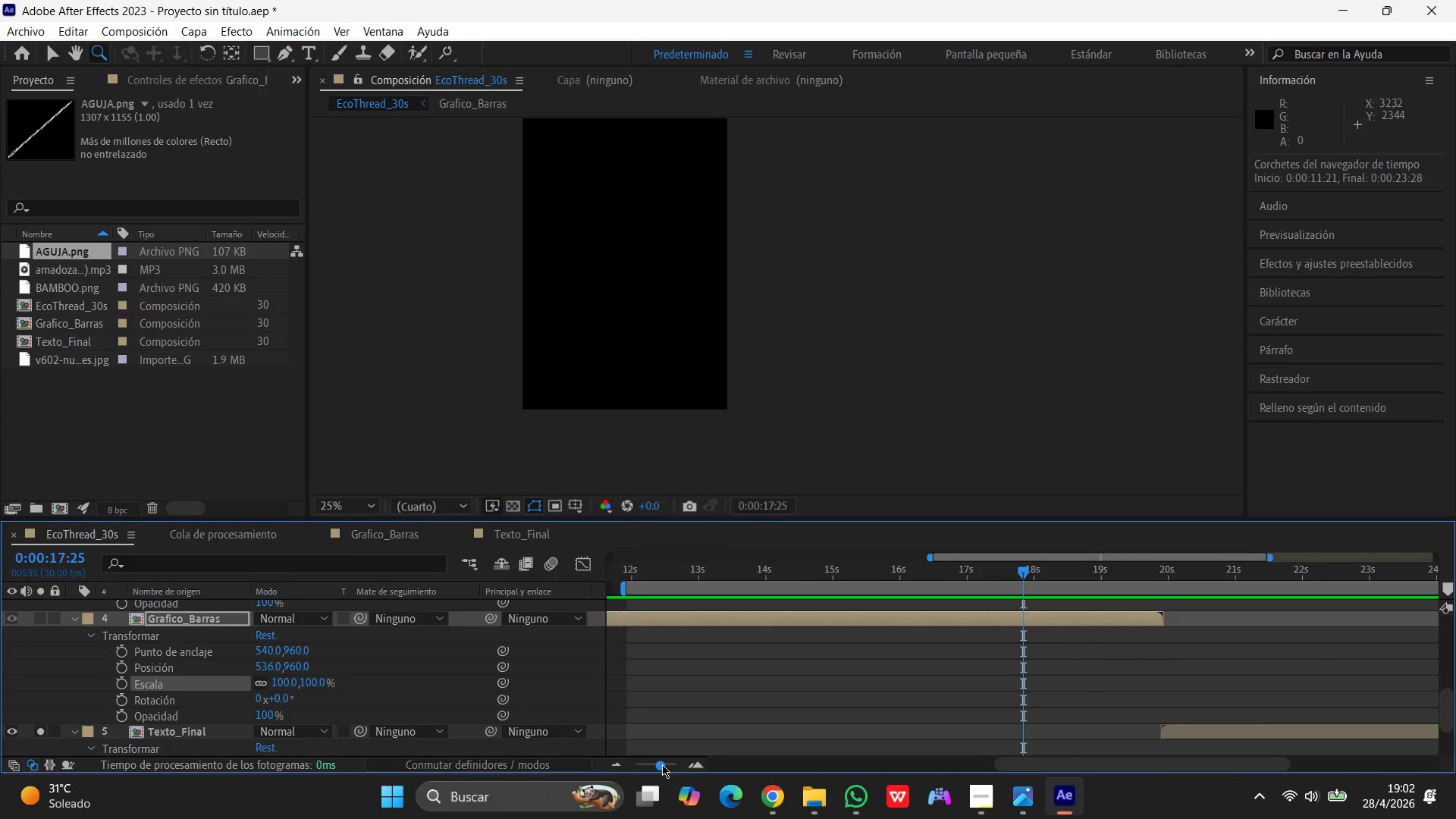 
left_click_drag(start_coordinate=[662, 764], to_coordinate=[599, 779])
 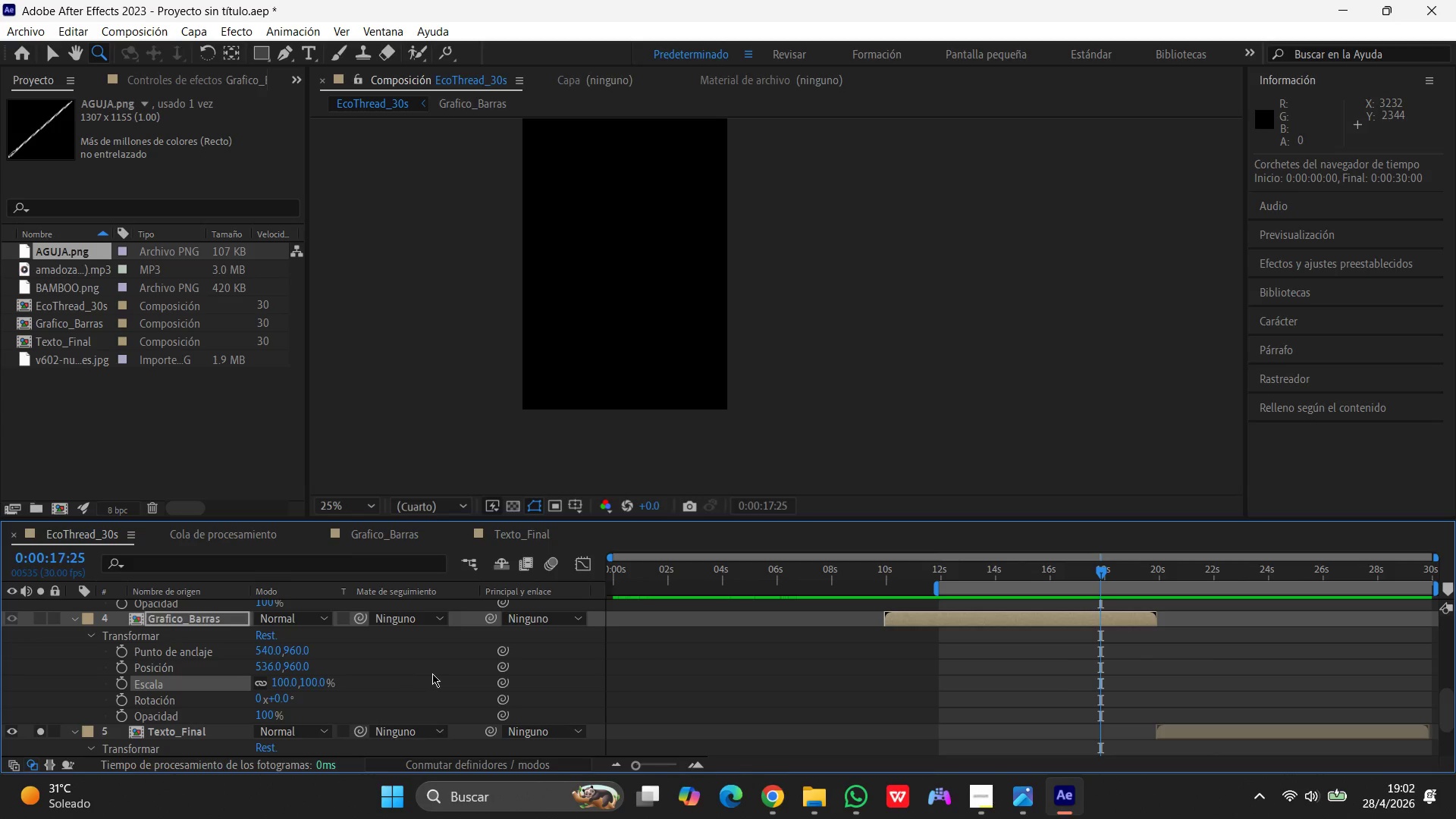 
scroll: coordinate [353, 673], scroll_direction: down, amount: 3.0
 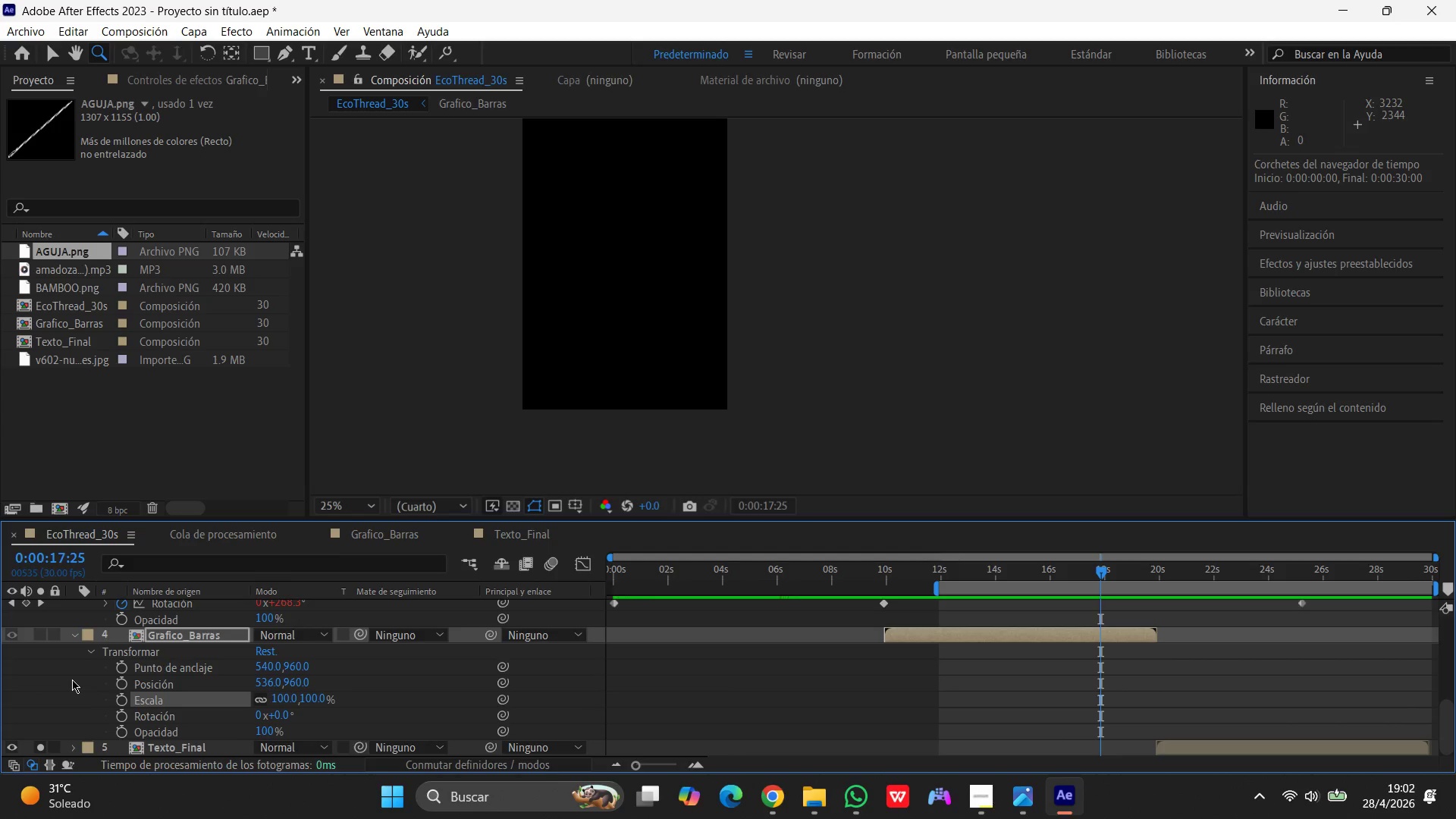 
scroll: coordinate [182, 672], scroll_direction: up, amount: 7.0
 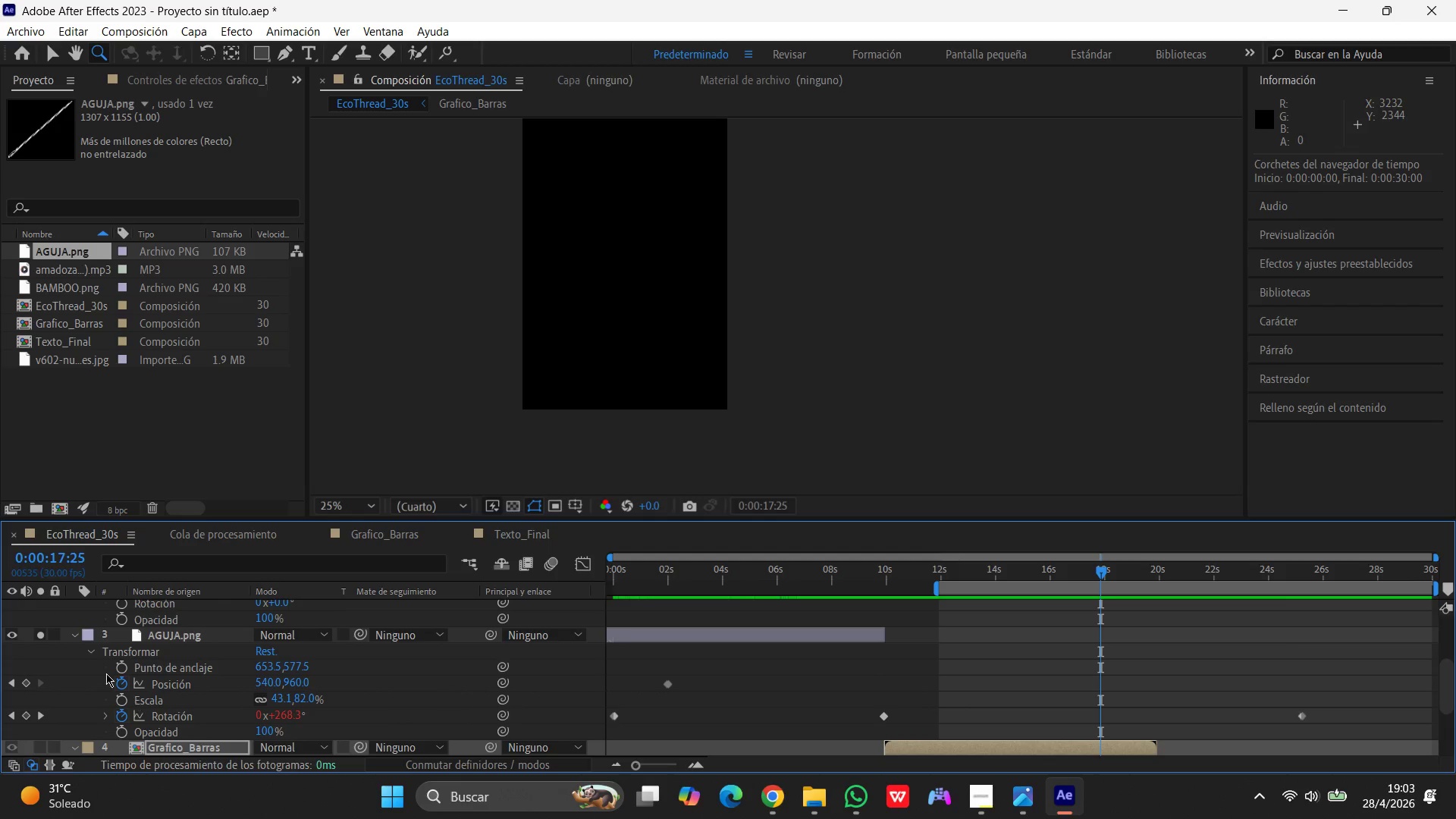 
left_click([74, 632])
 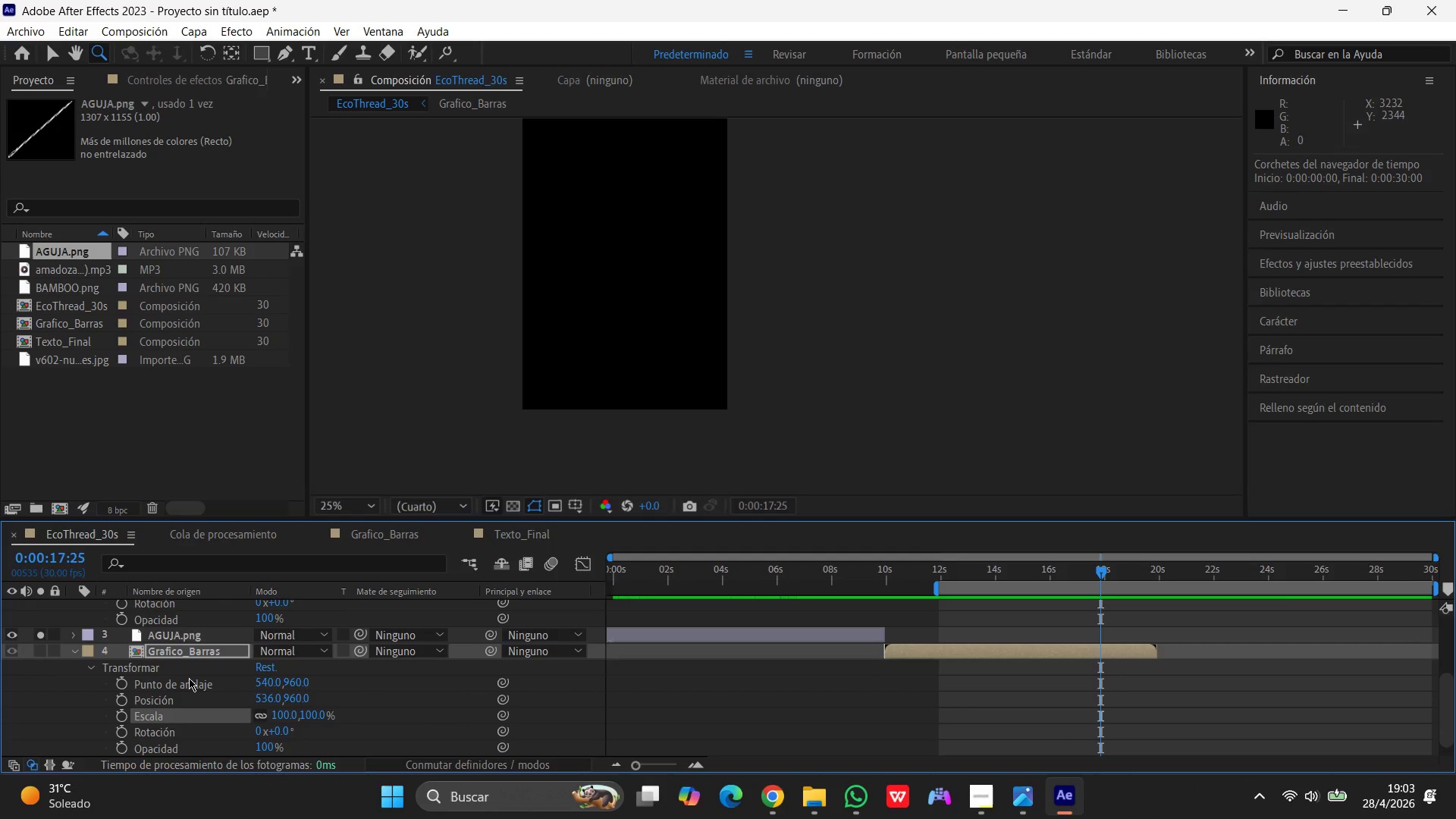 
scroll: coordinate [189, 679], scroll_direction: down, amount: 2.0
 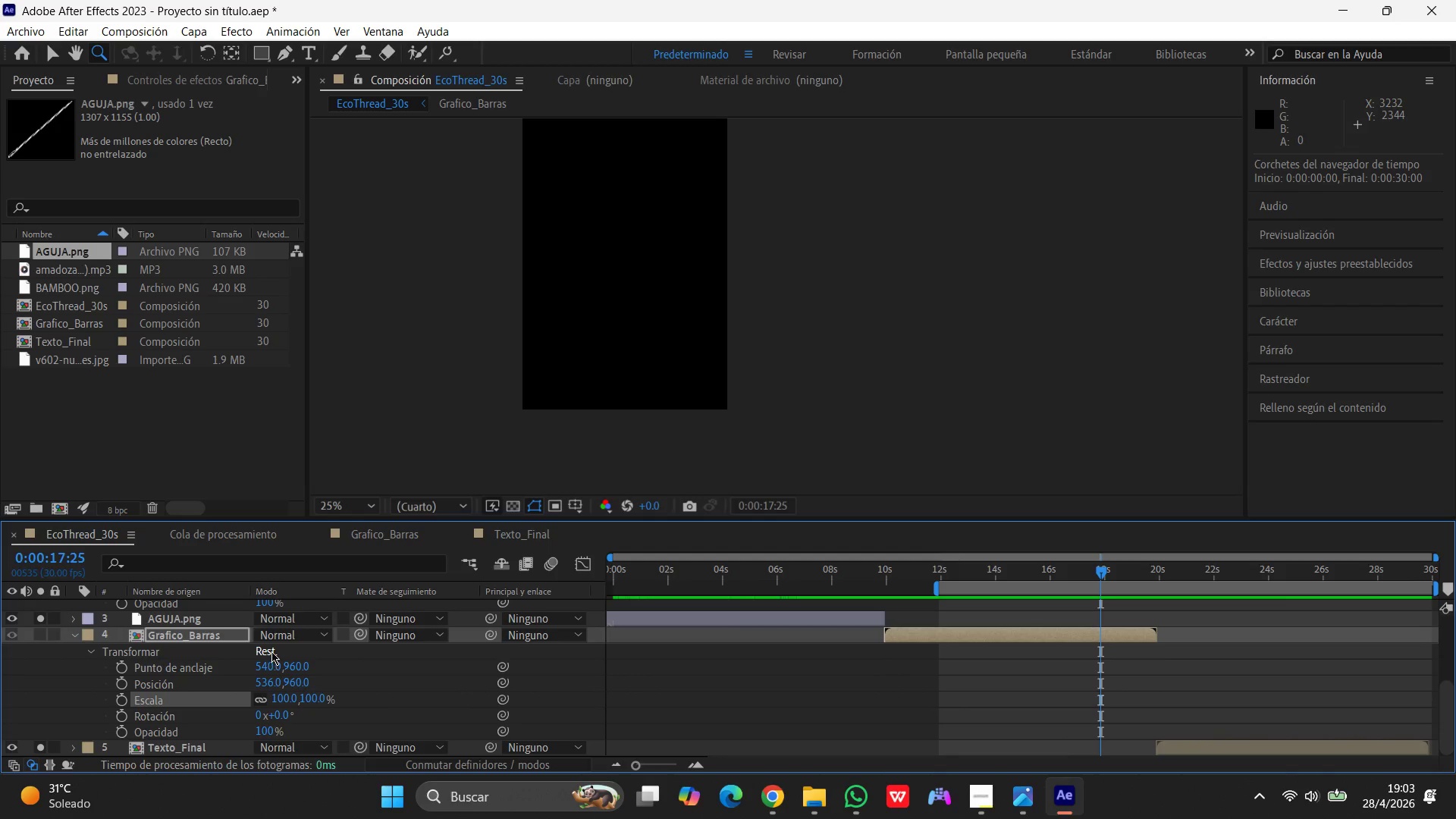 
left_click([271, 651])
 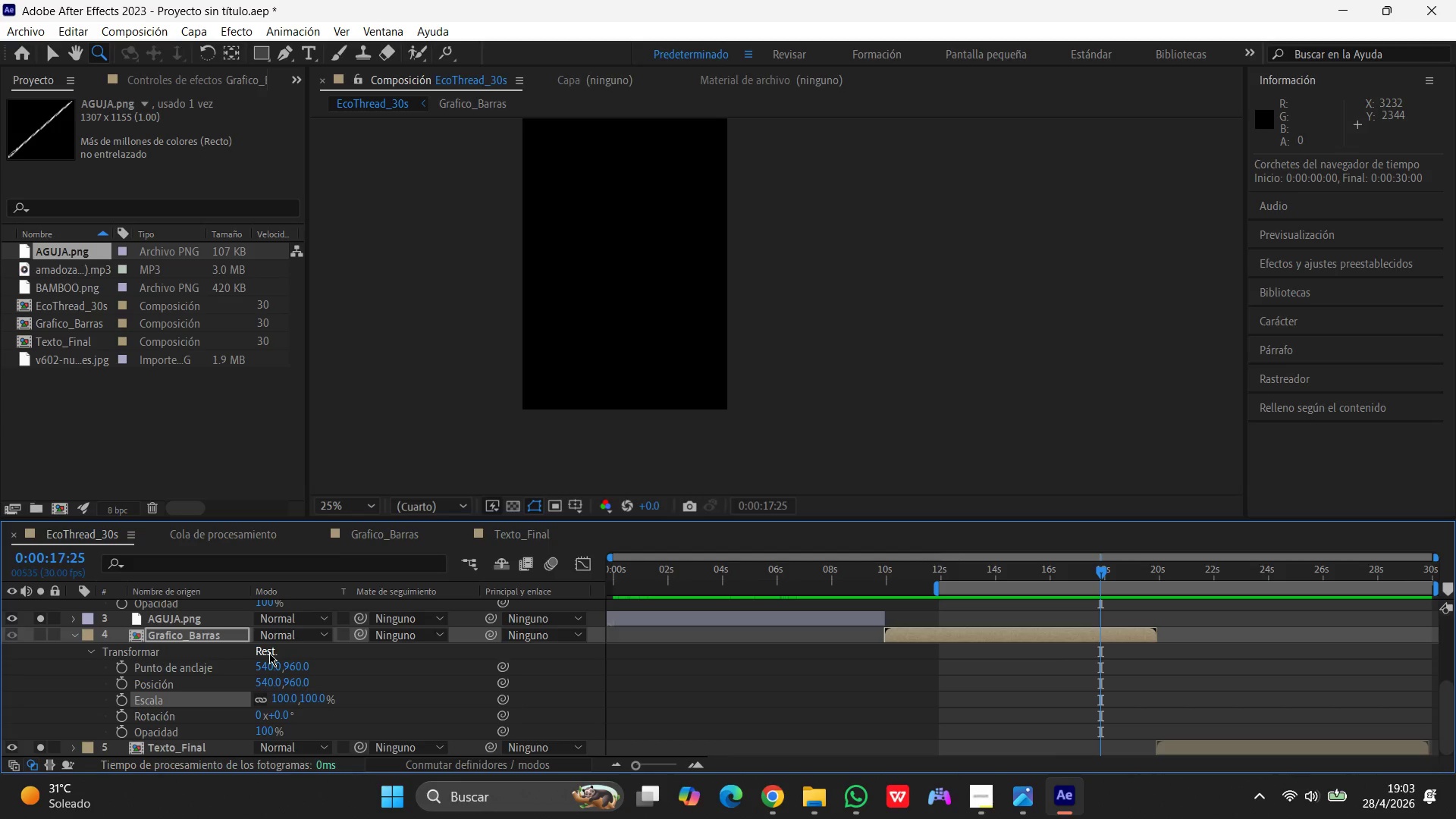 
wait(9.56)
 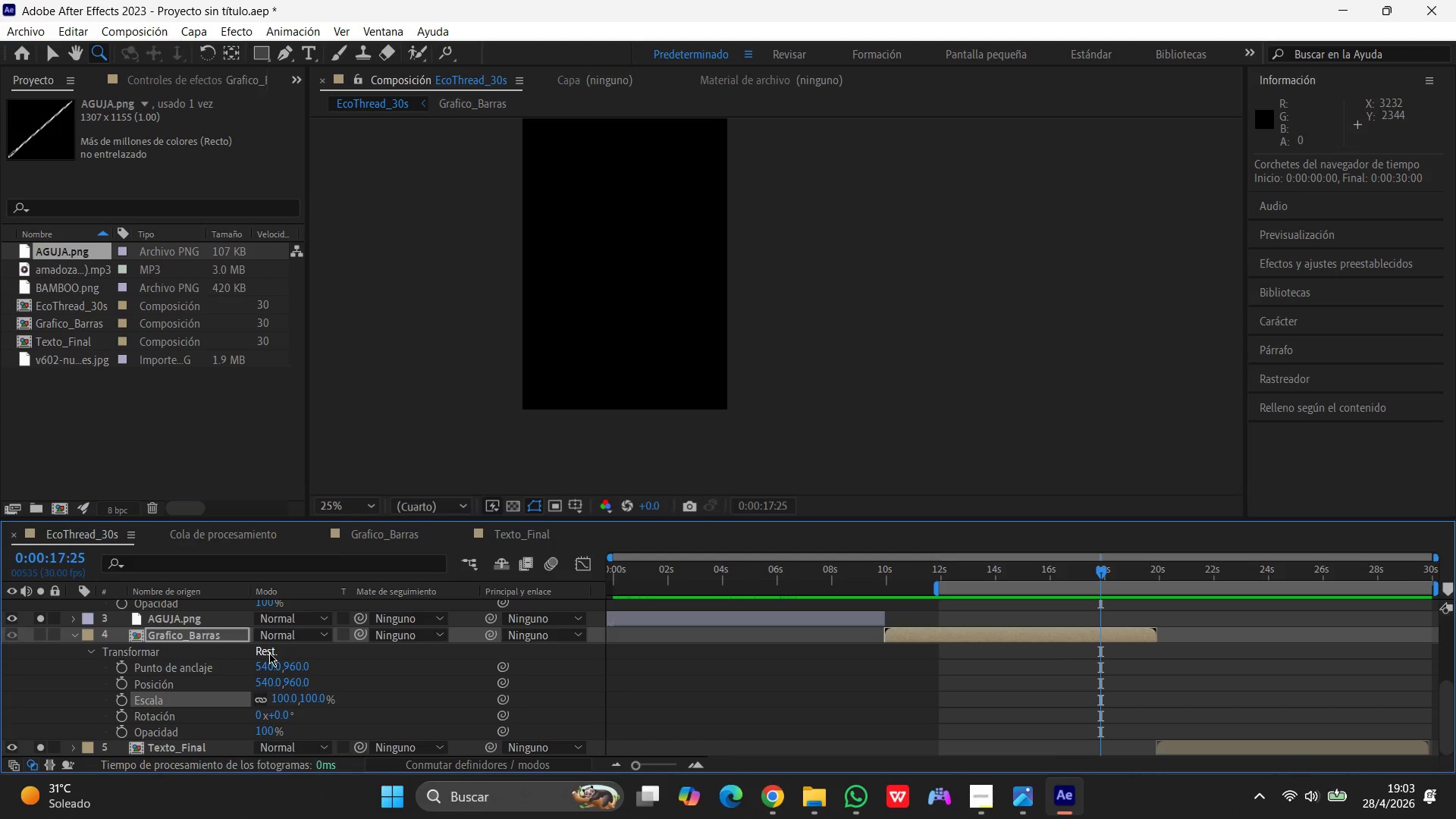 
left_click([269, 651])
 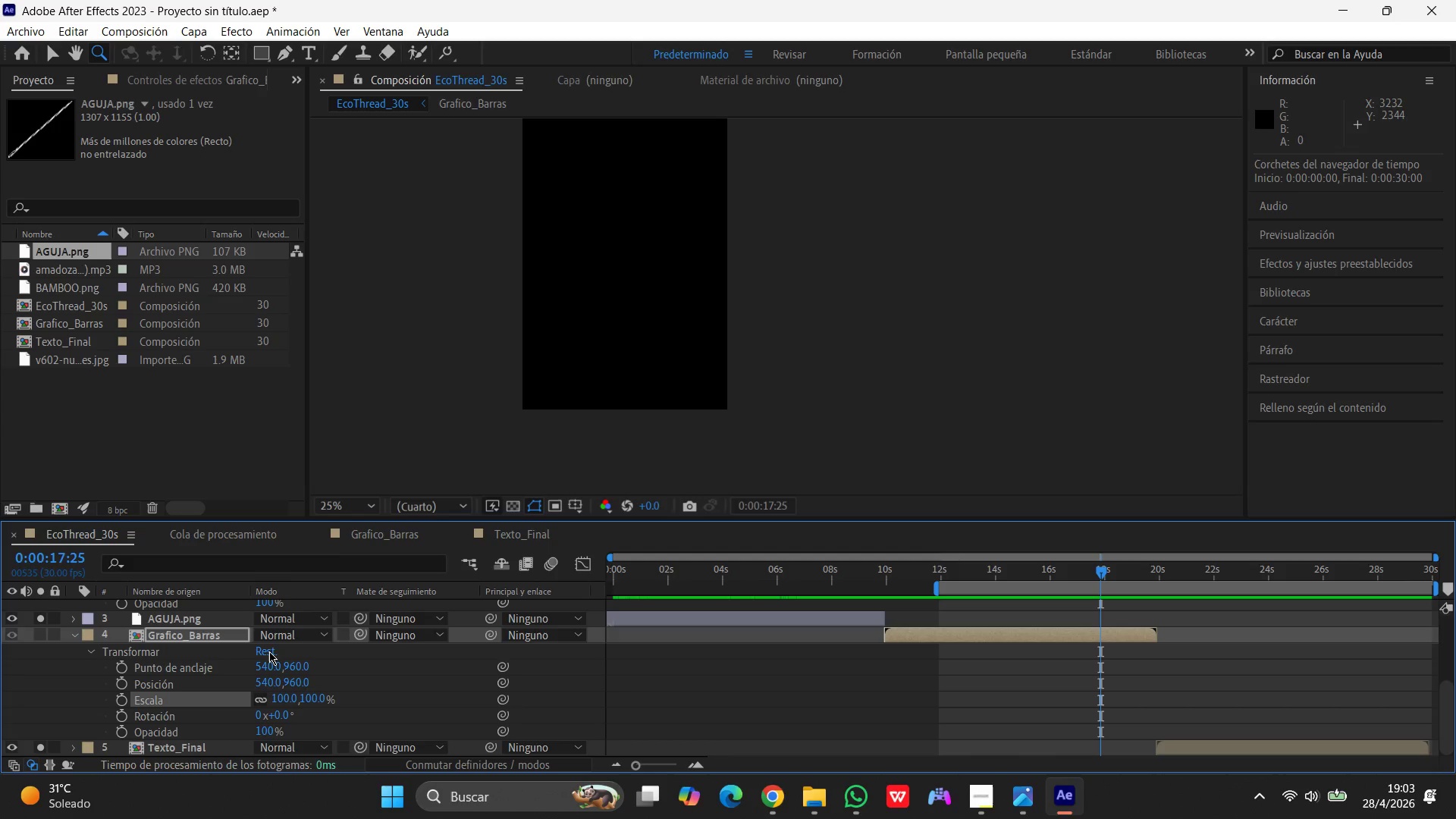 
left_click([269, 651])
 